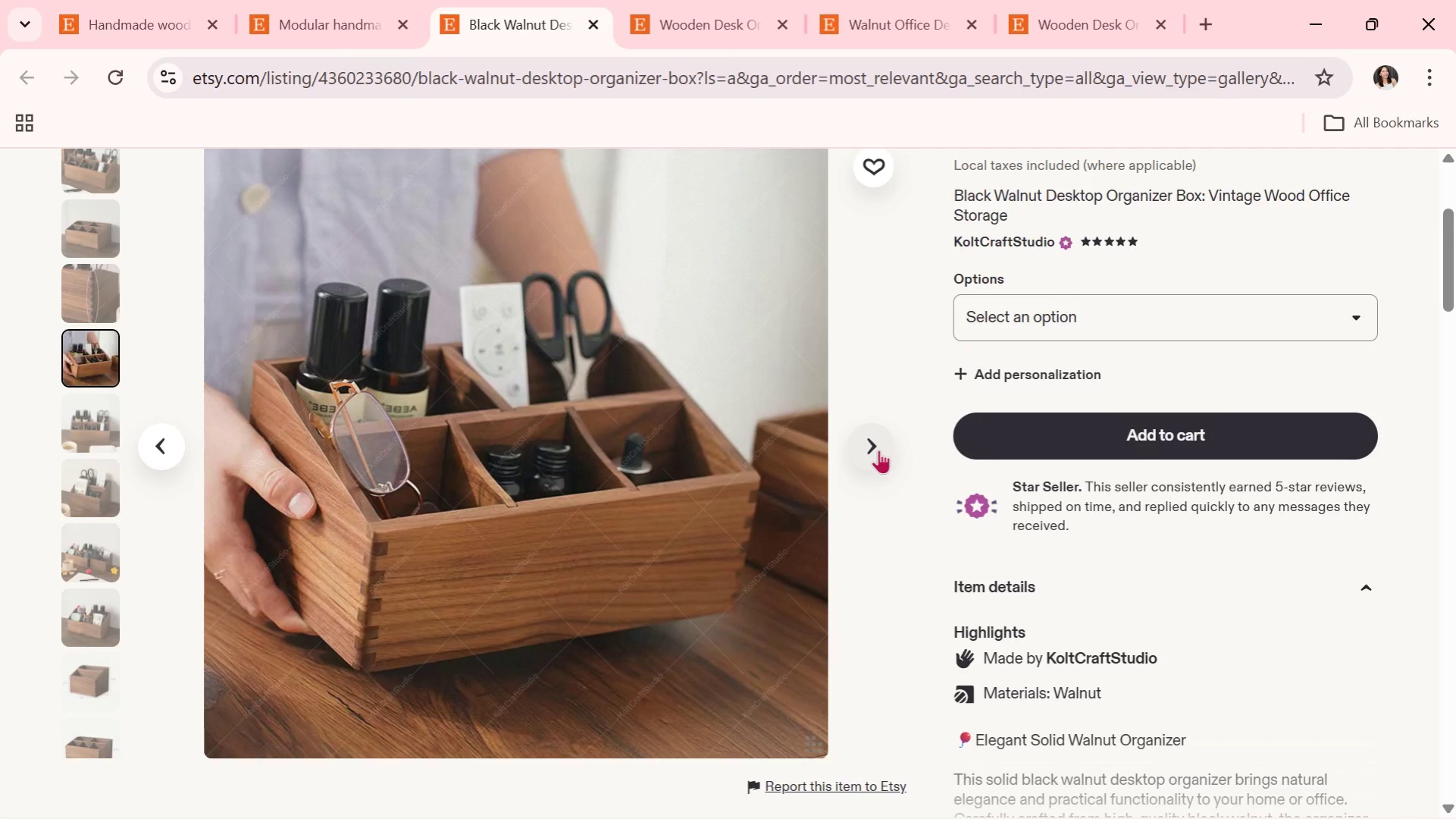 
wait(19.78)
 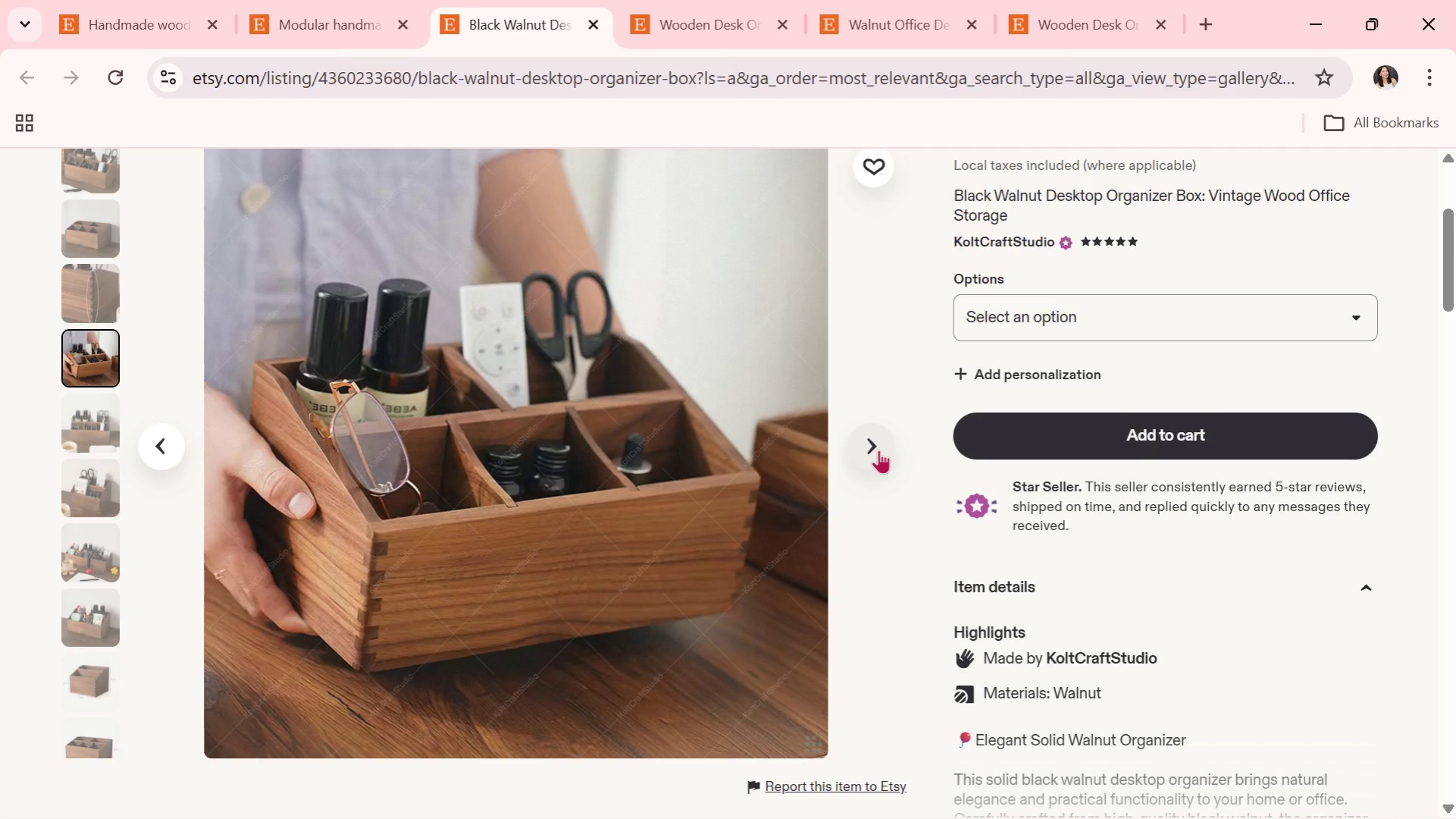 
left_click([869, 447])
 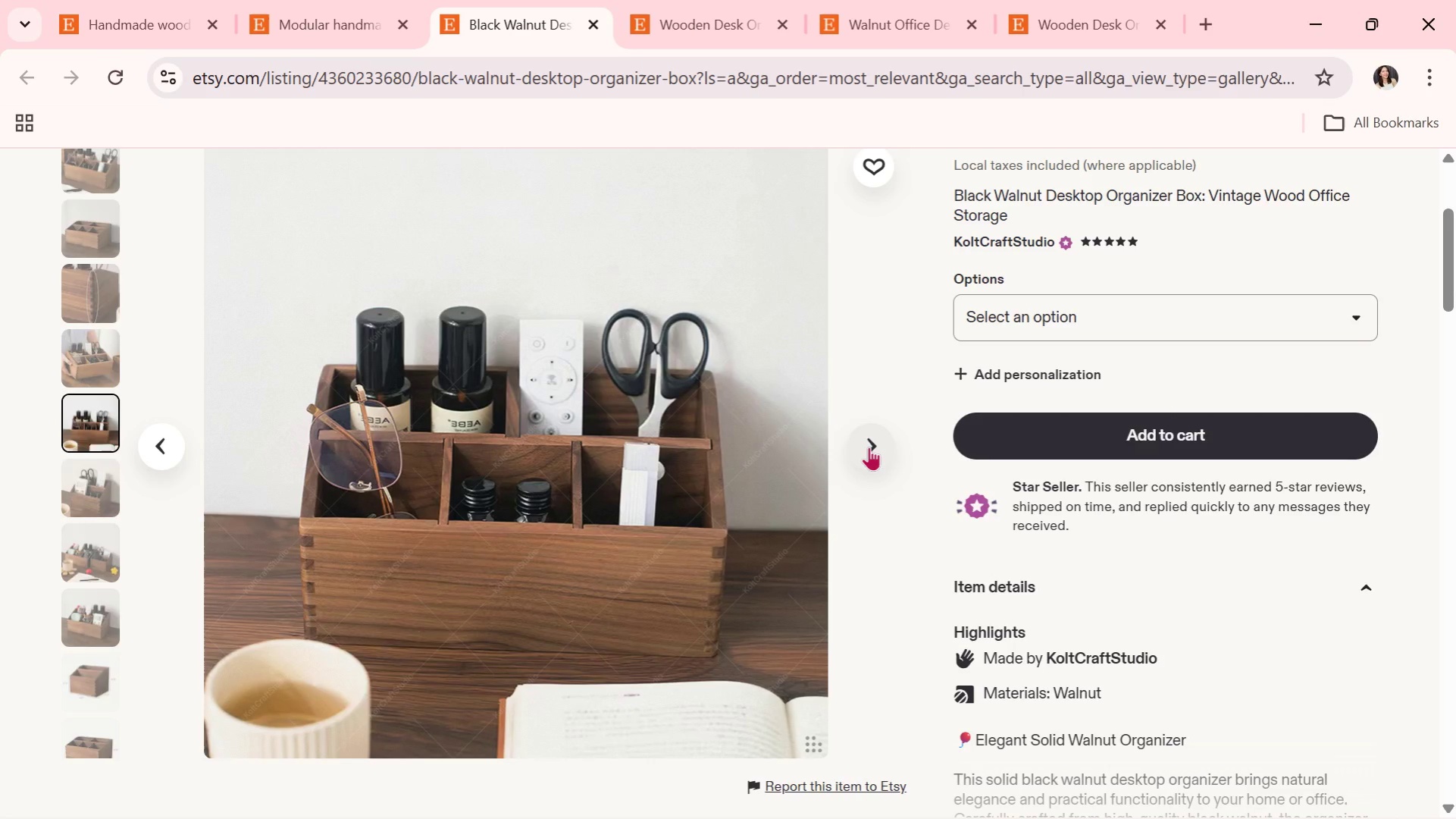 
wait(5.19)
 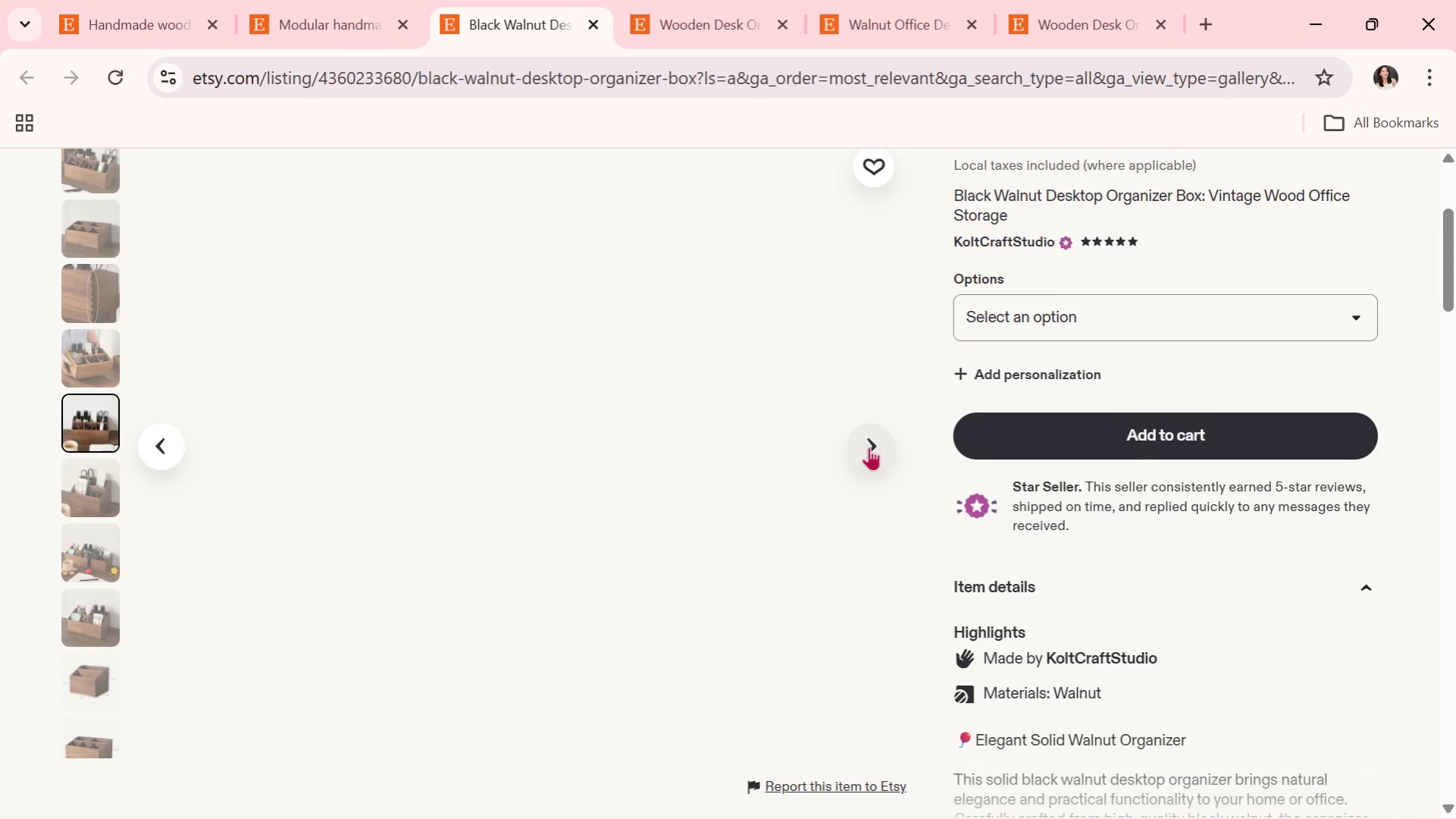 
left_click([869, 447])
 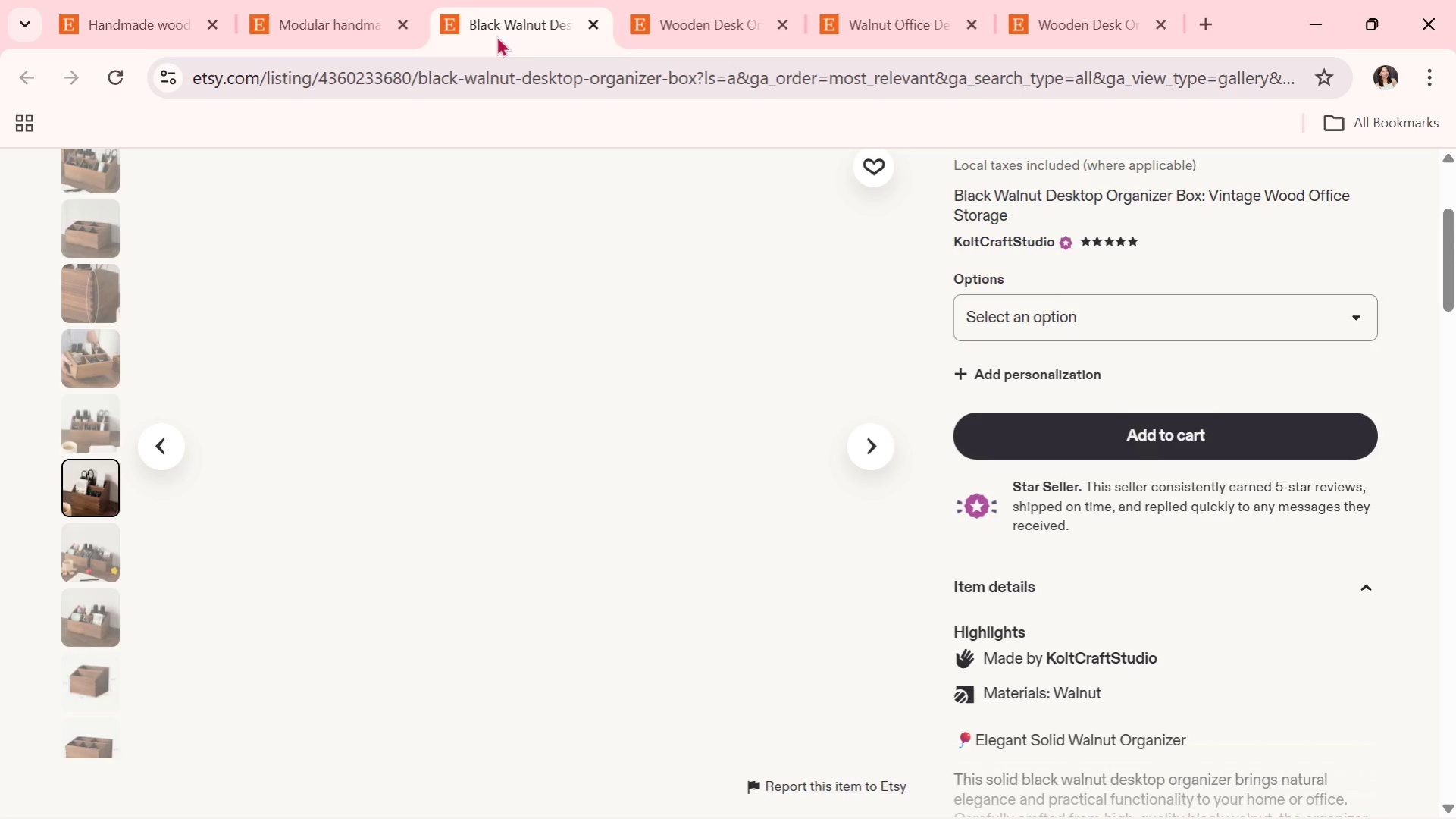 
left_click([380, 0])
 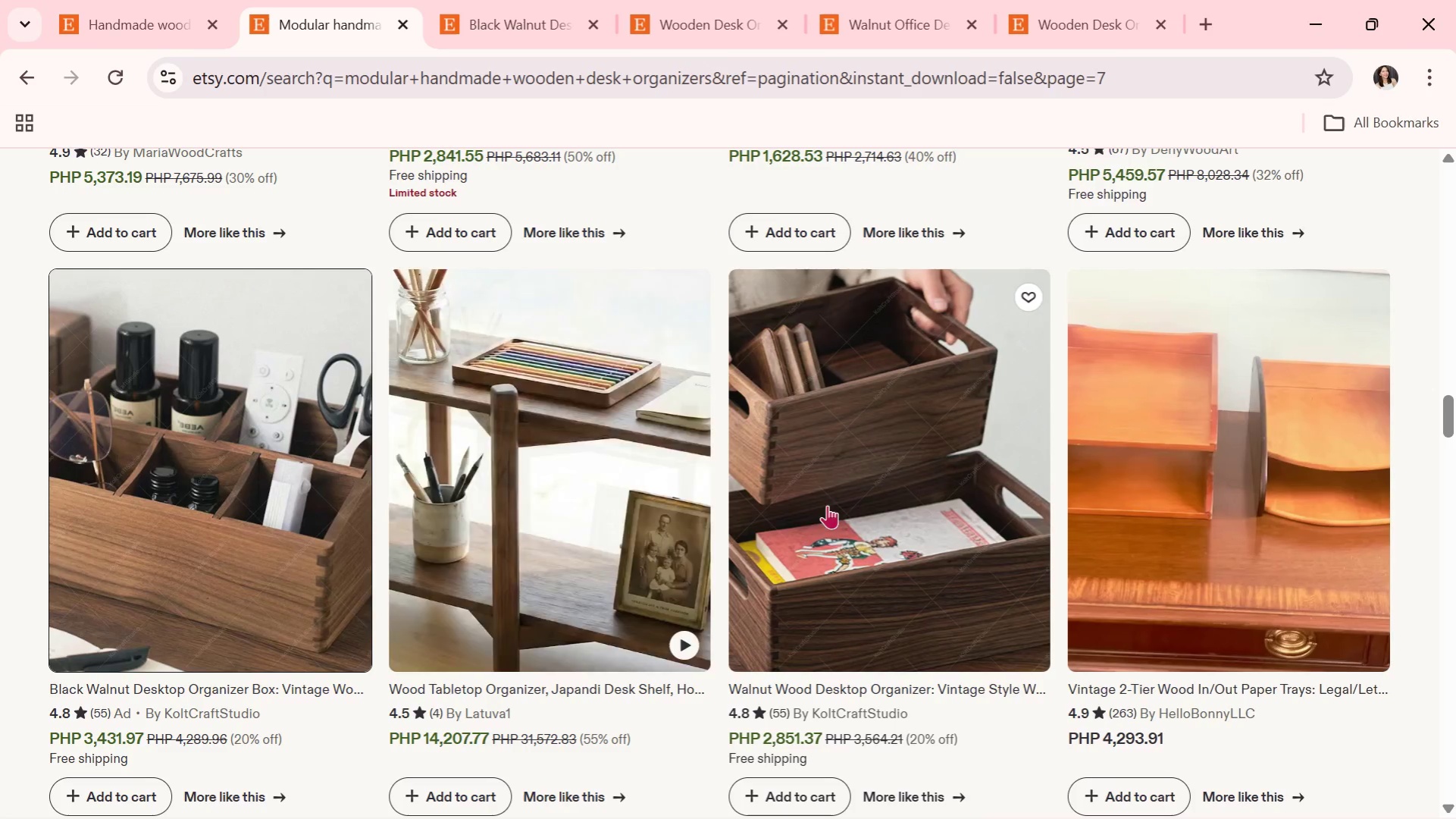 
scroll: coordinate [832, 548], scroll_direction: down, amount: 3.0
 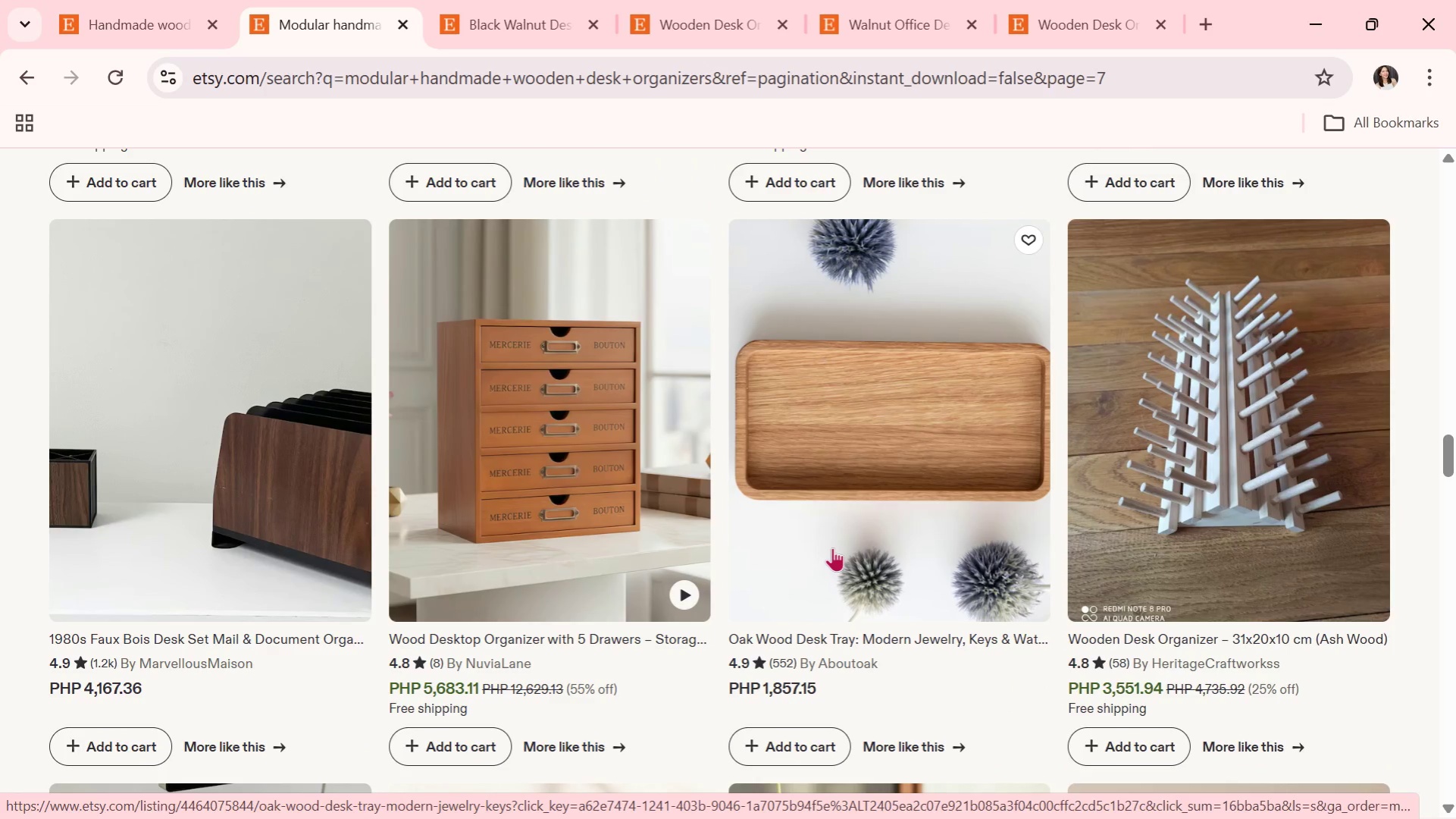 
wait(7.17)
 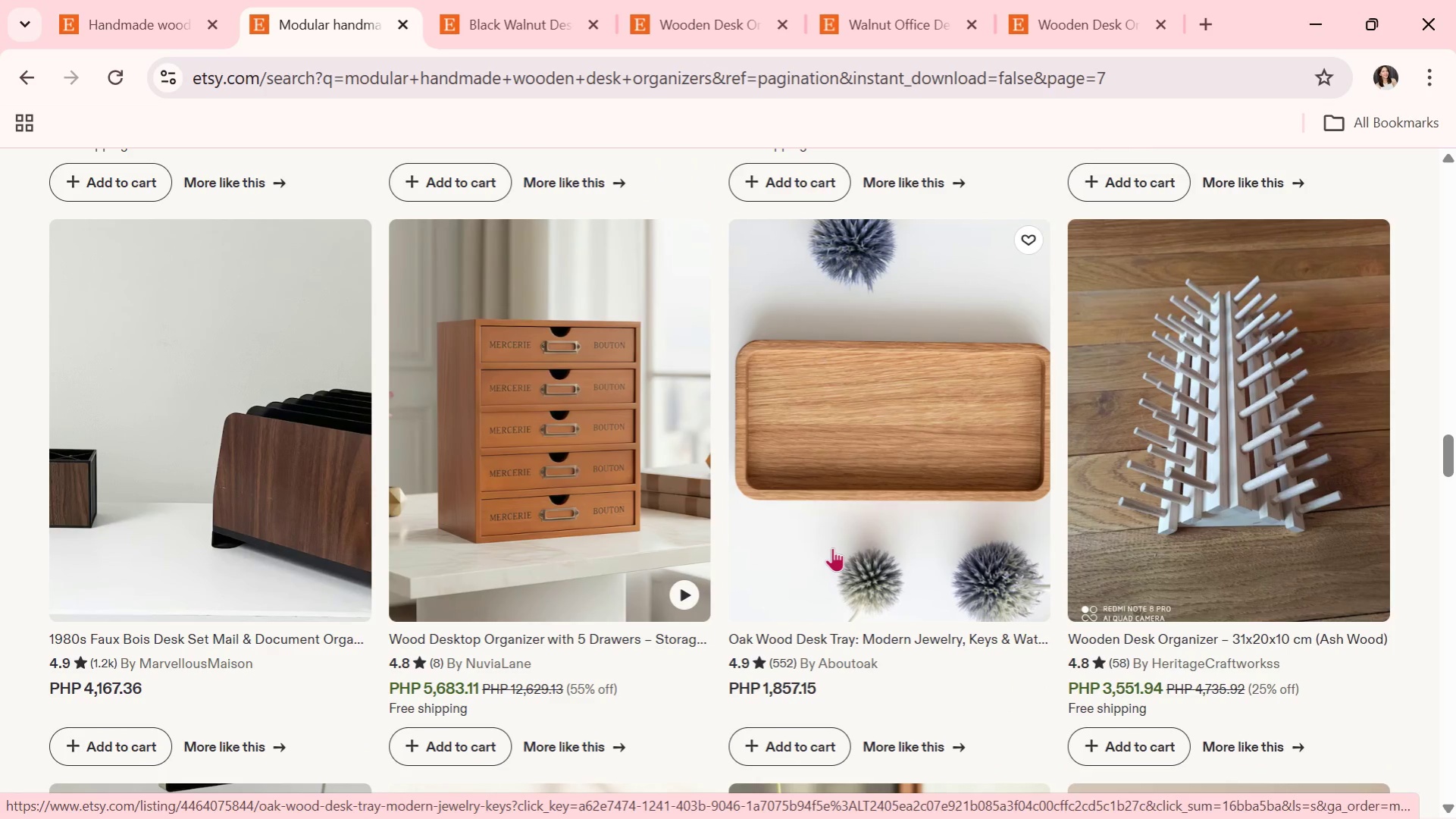 
scroll: coordinate [832, 548], scroll_direction: down, amount: 6.0
 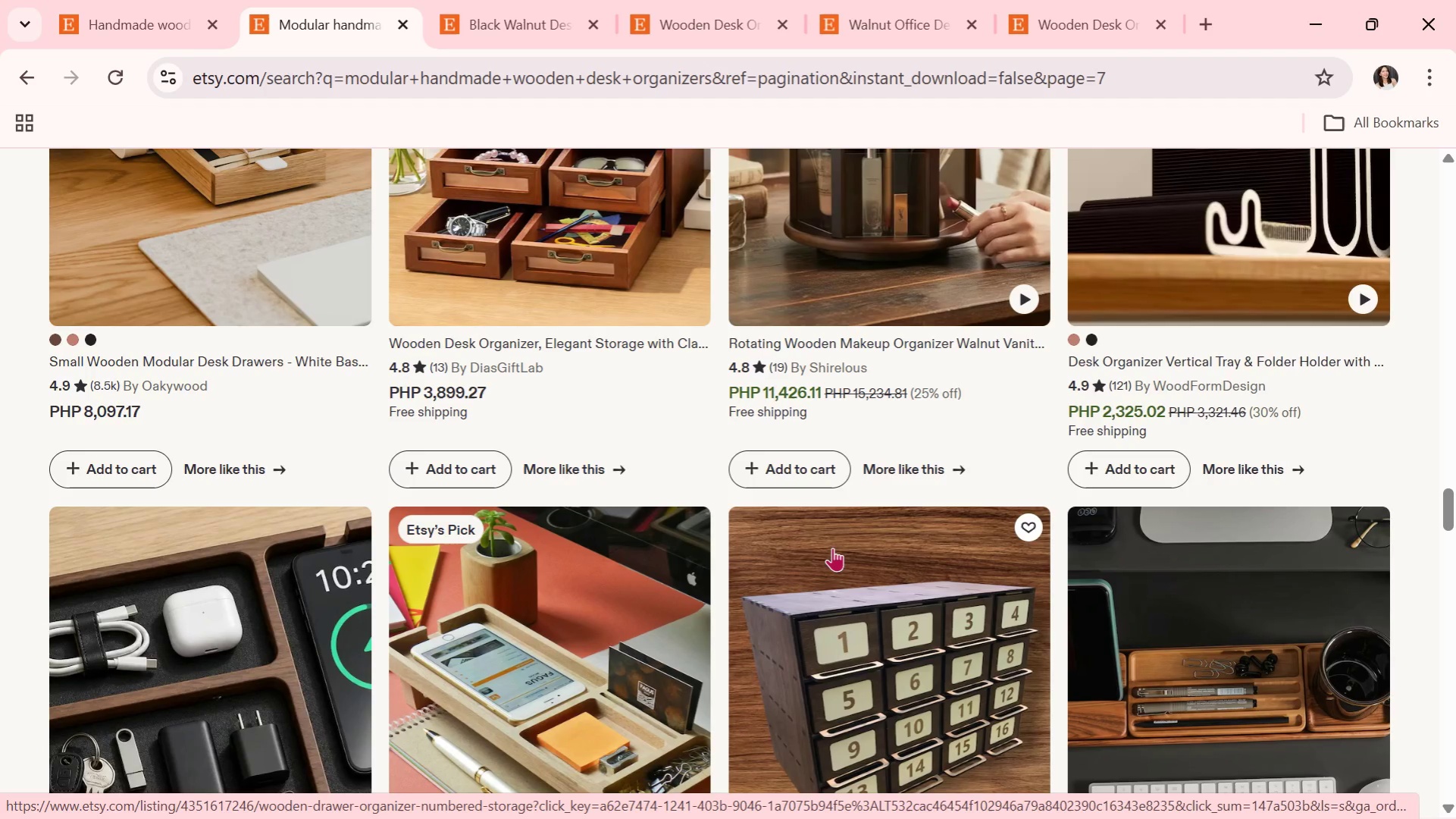 
wait(16.27)
 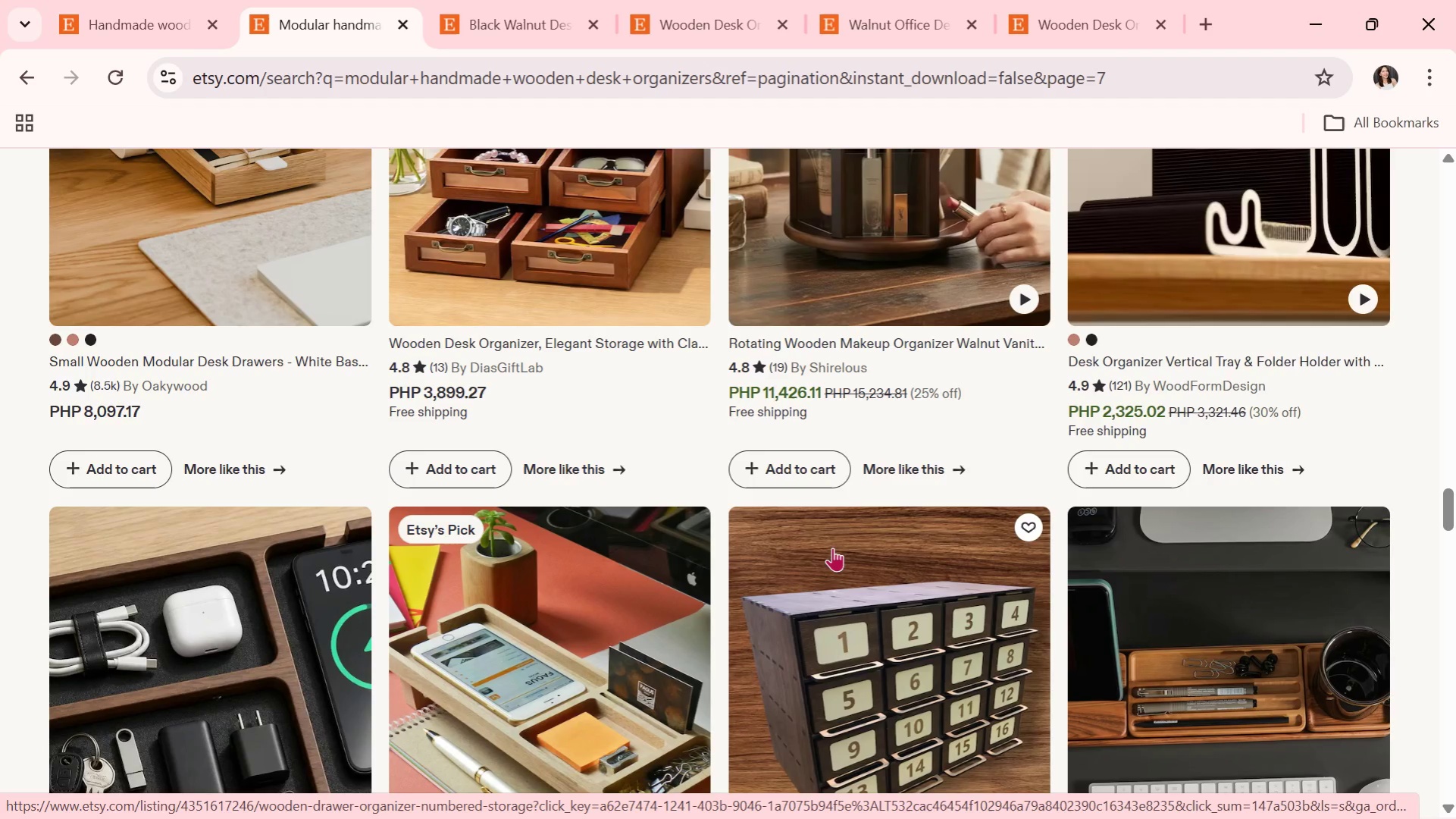 
scroll: coordinate [734, 511], scroll_direction: down, amount: 5.0
 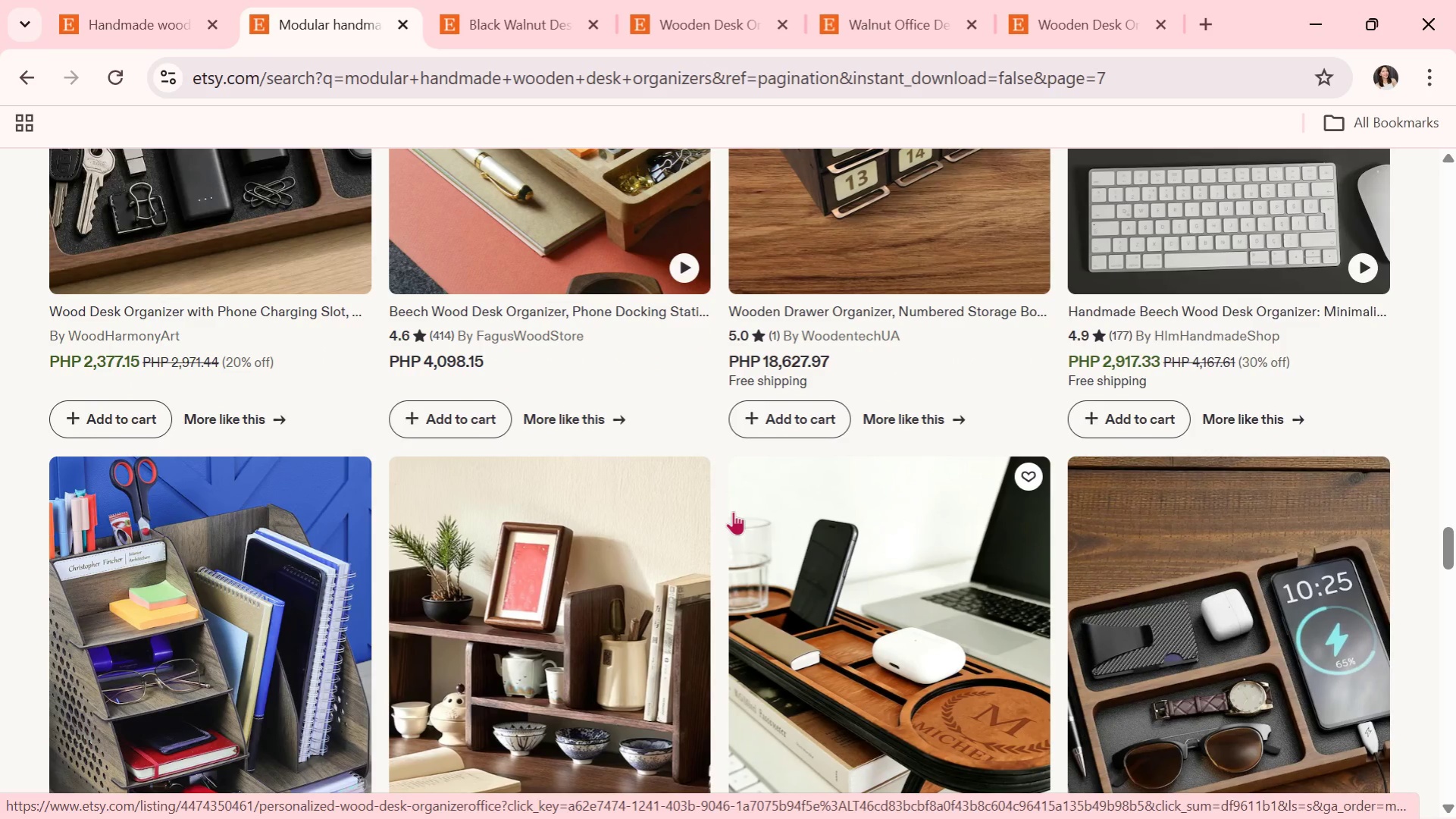 
wait(5.69)
 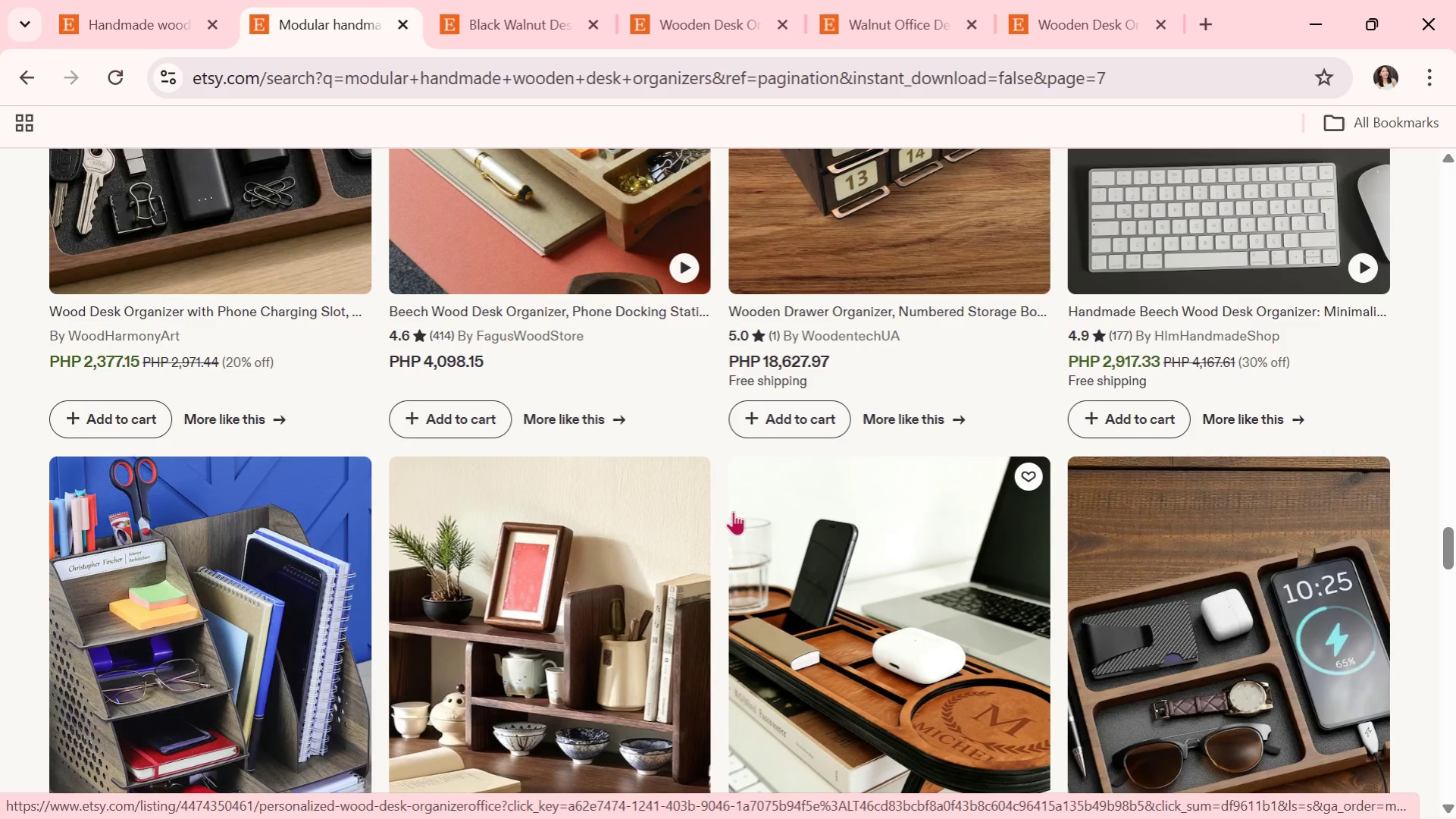 
scroll: coordinate [841, 468], scroll_direction: down, amount: 6.0
 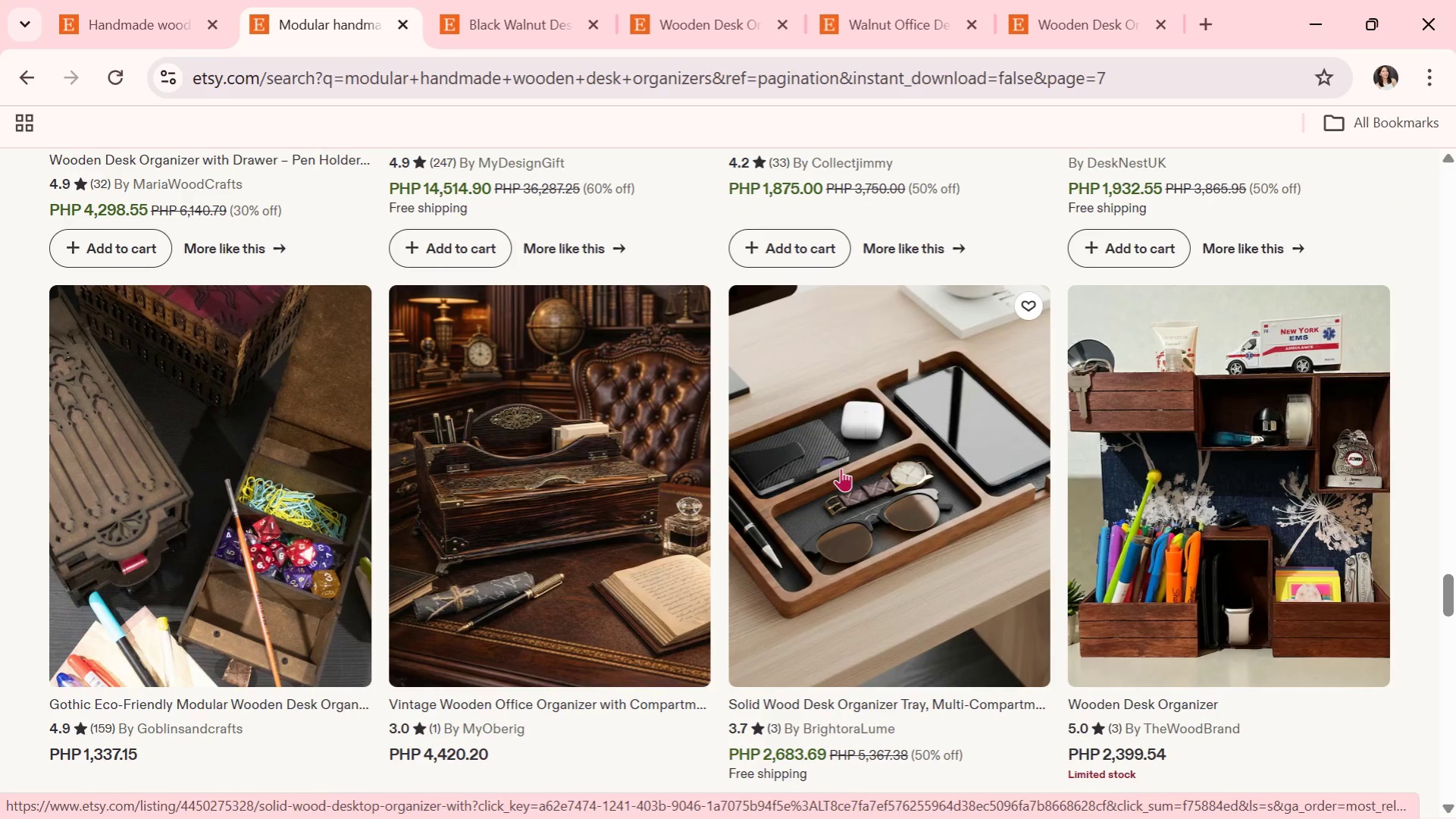 
wait(5.68)
 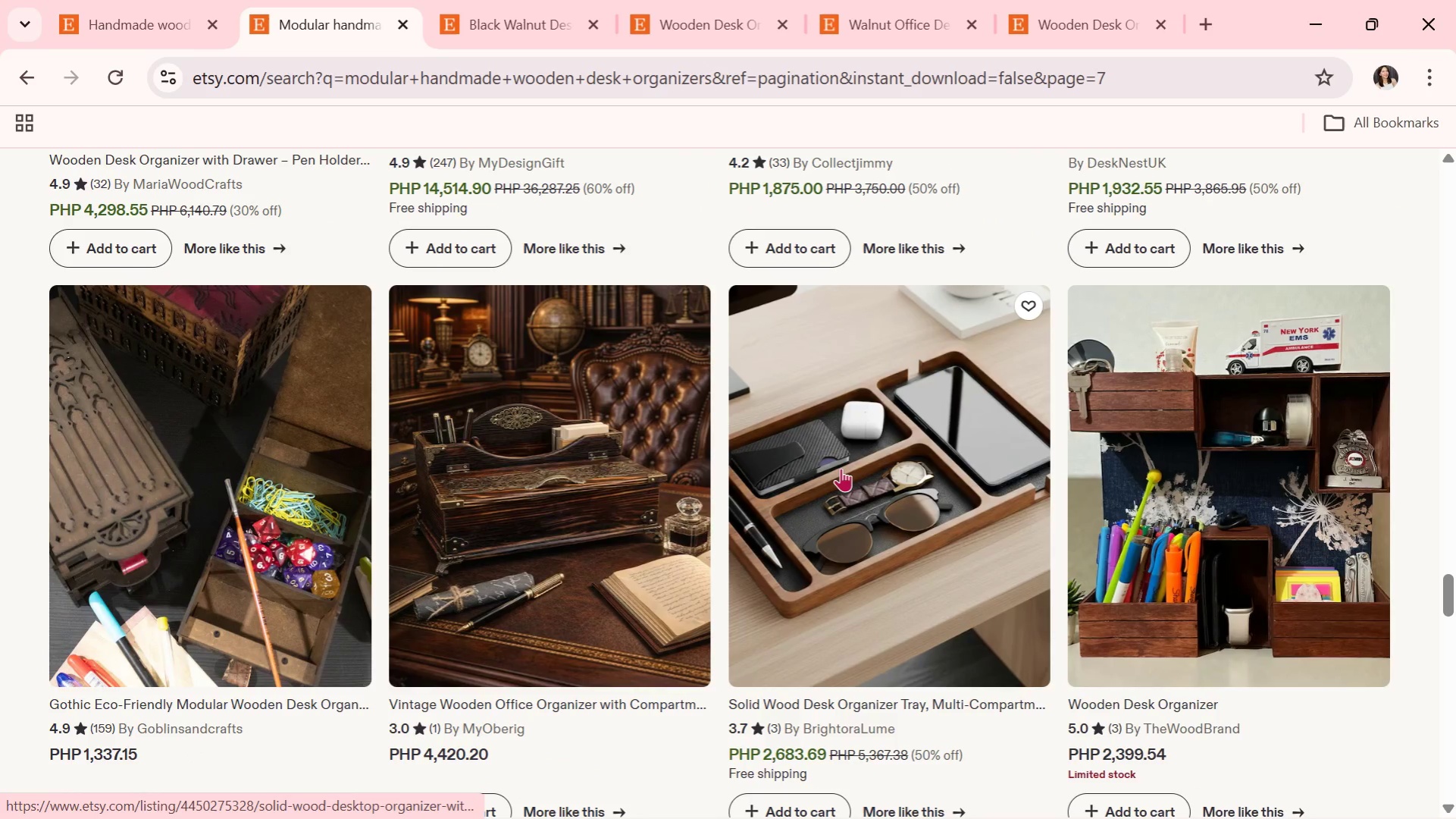 
scroll: coordinate [421, 480], scroll_direction: down, amount: 5.0
 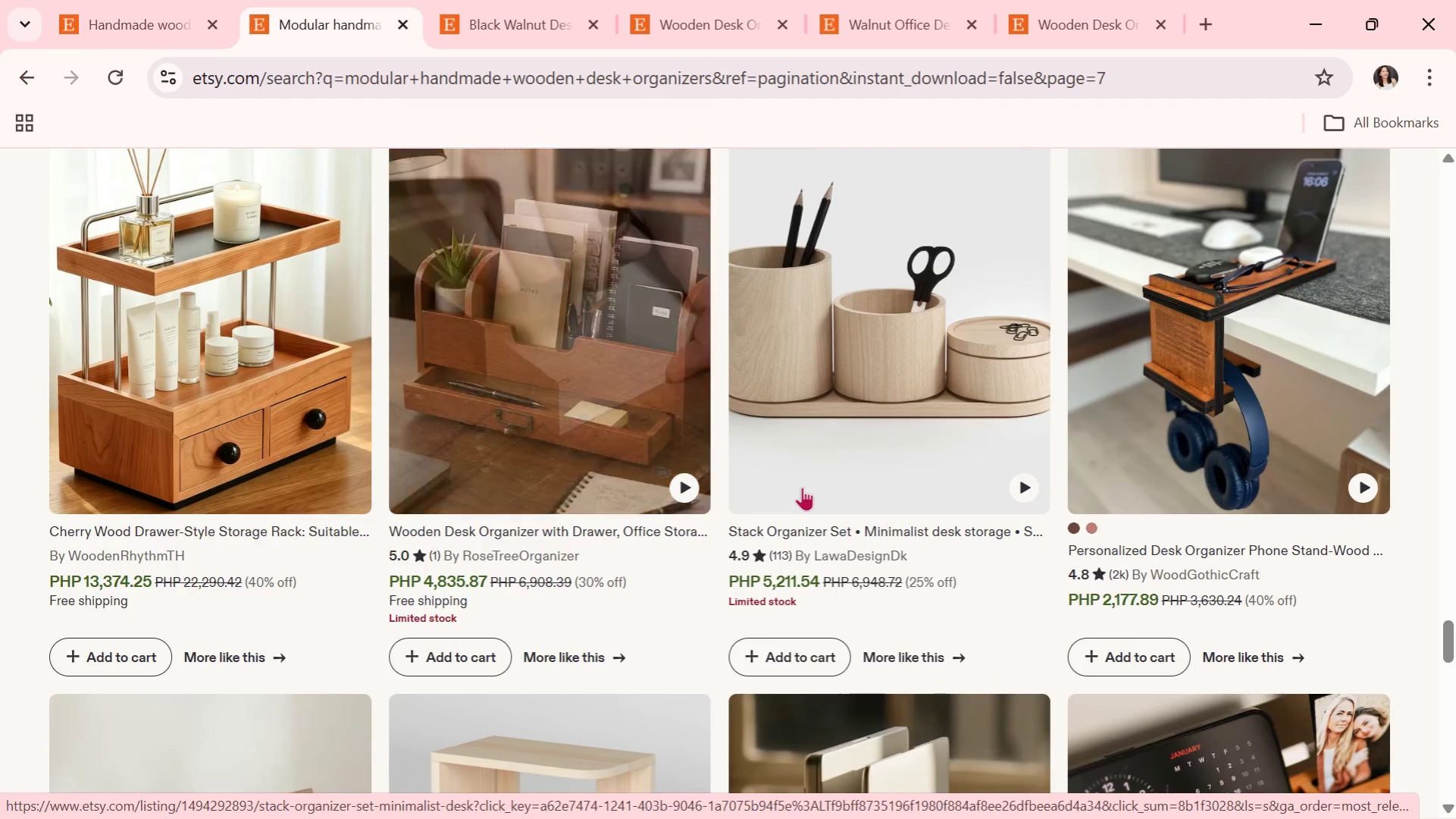 
left_click([666, 422])
 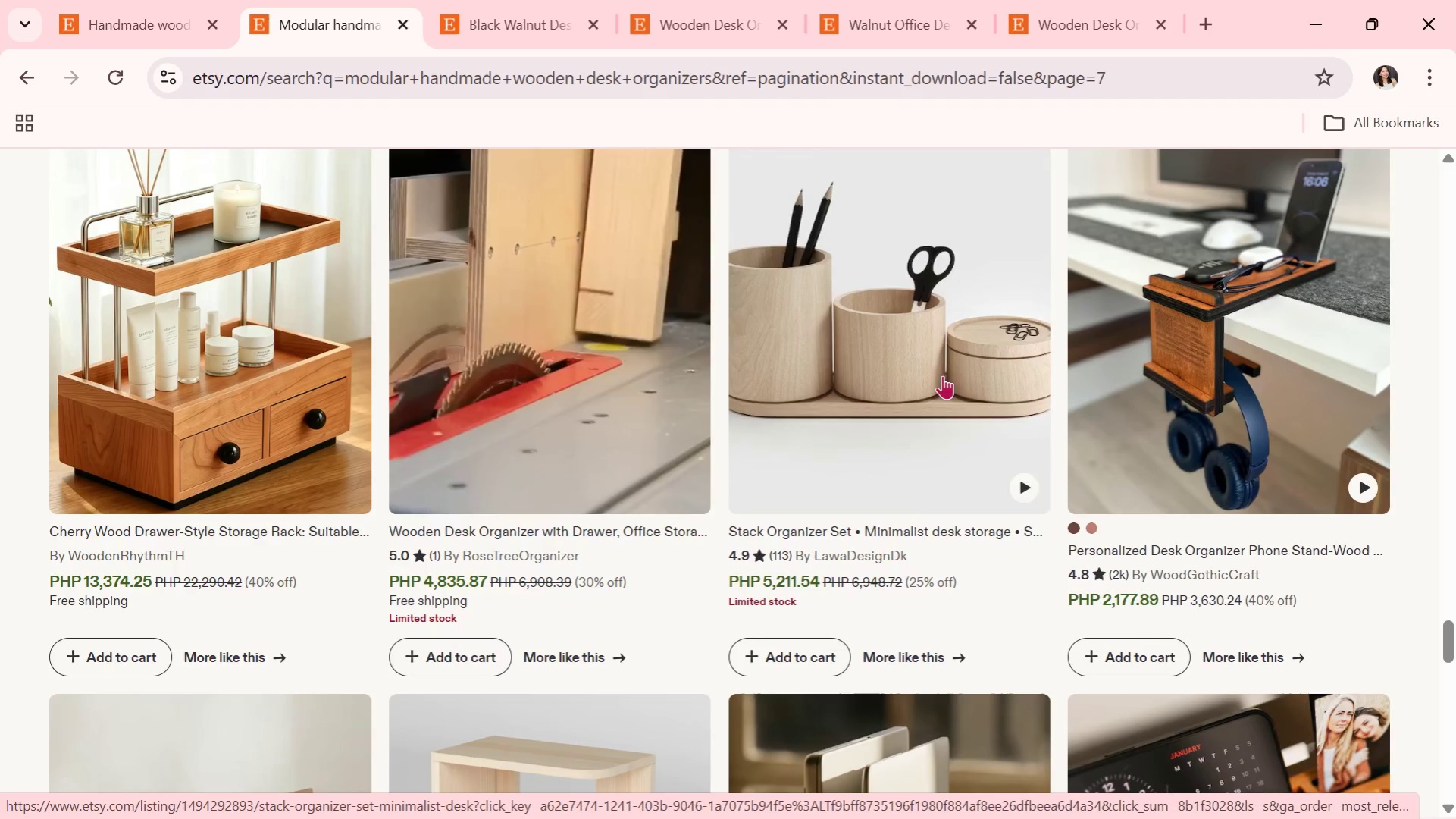 
left_click([705, 372])
 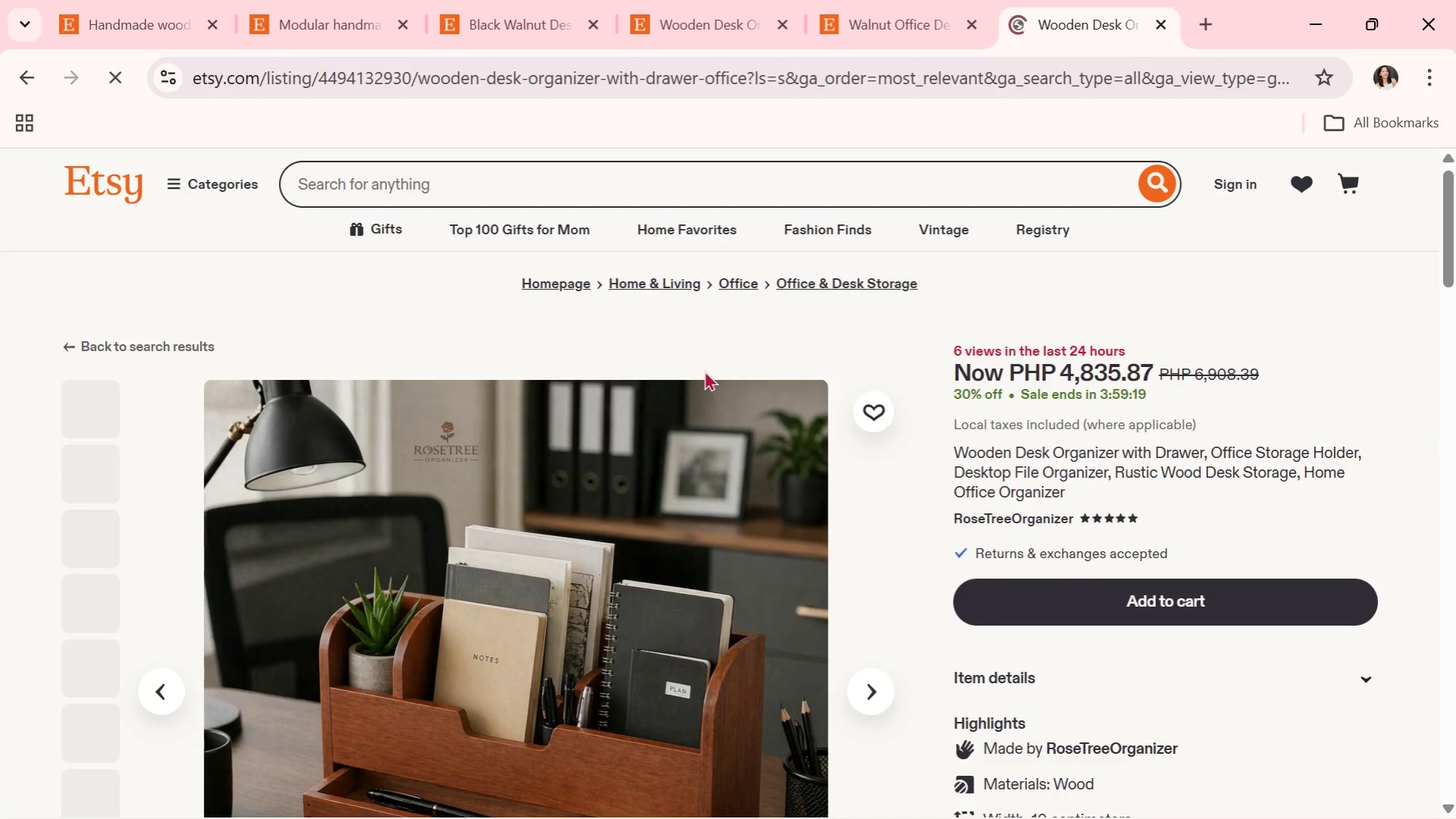 
scroll: coordinate [986, 521], scroll_direction: down, amount: 1.0
 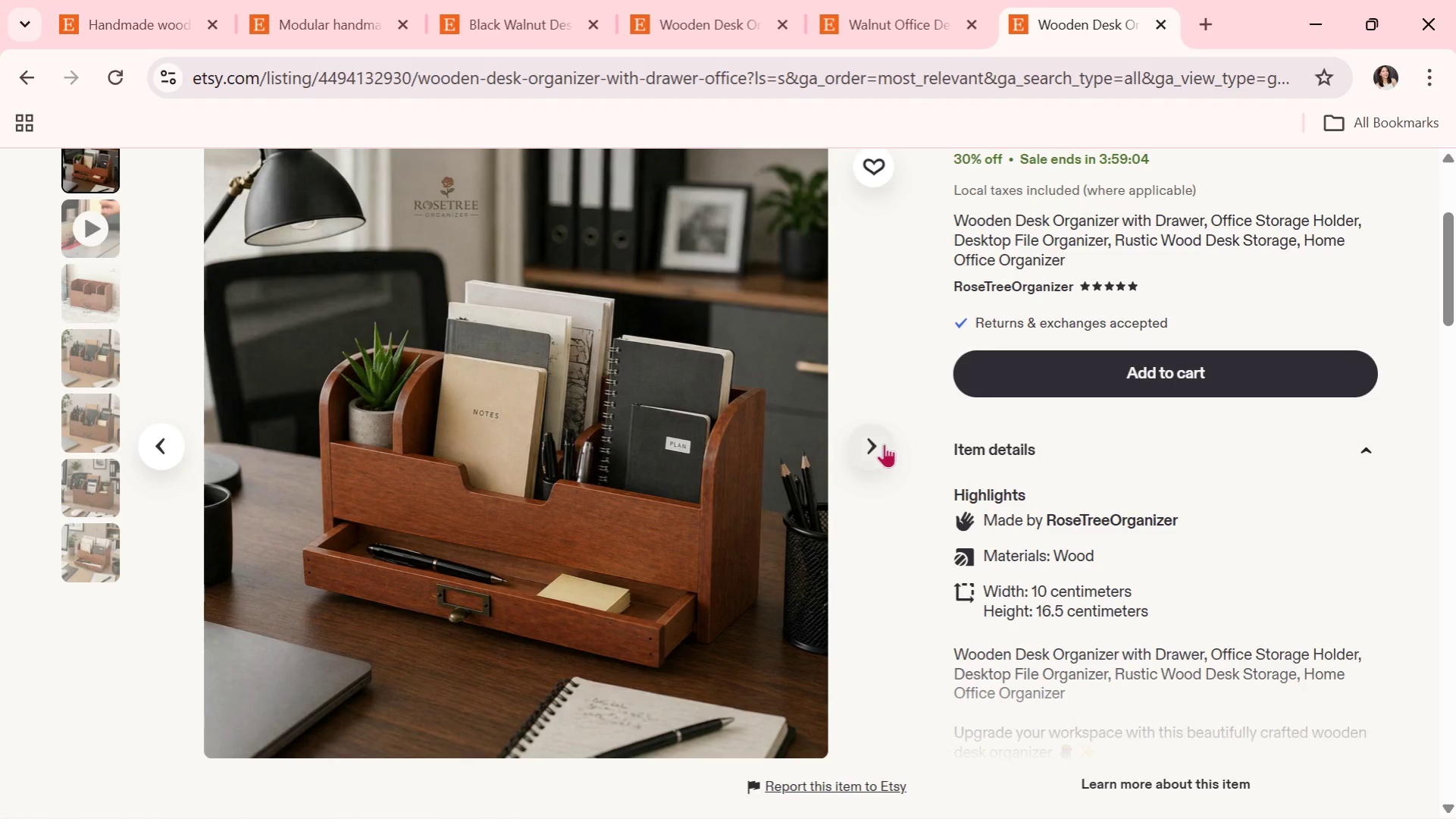 
left_click([884, 444])
 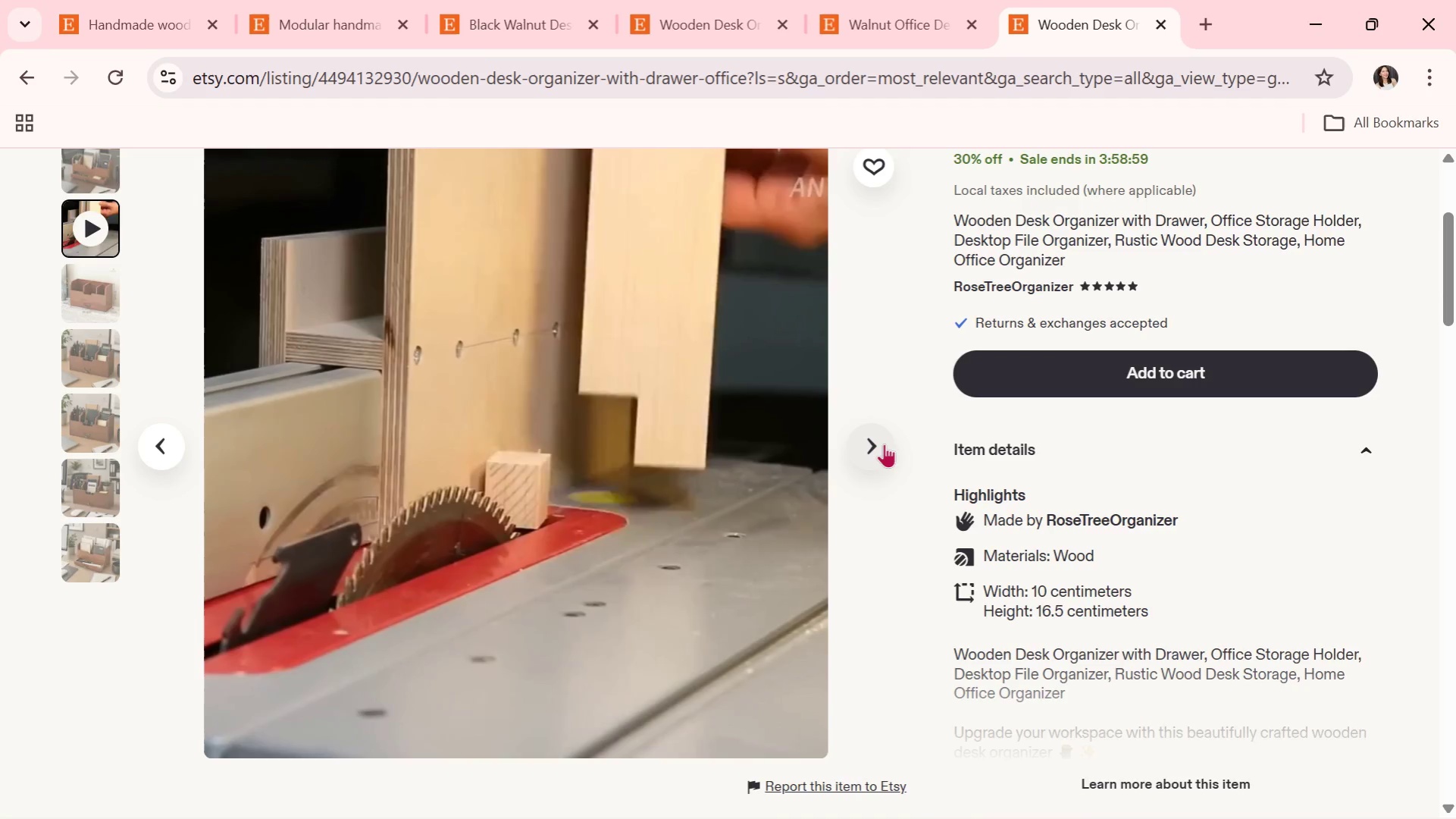 
wait(6.55)
 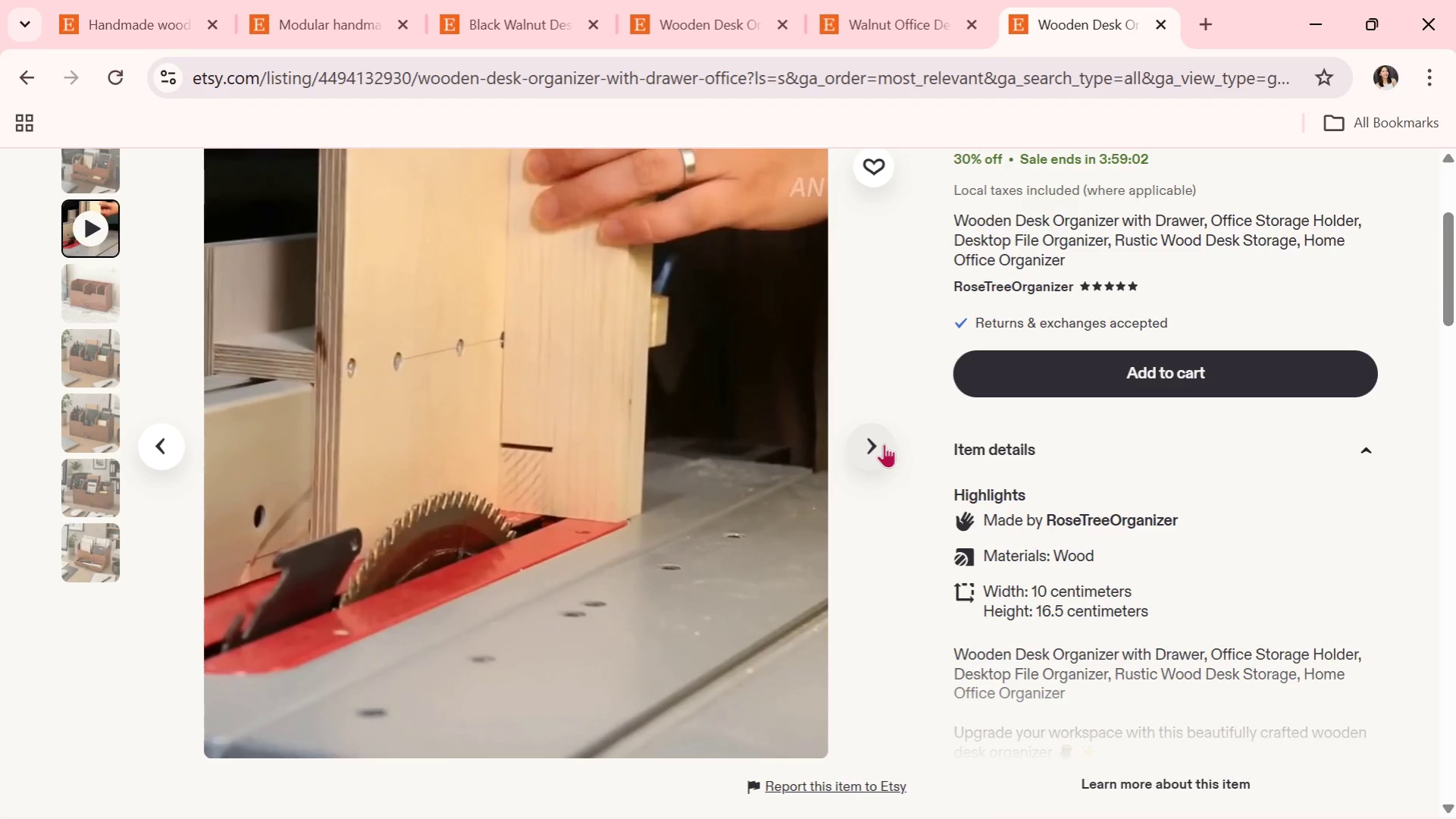 
left_click([884, 444])
 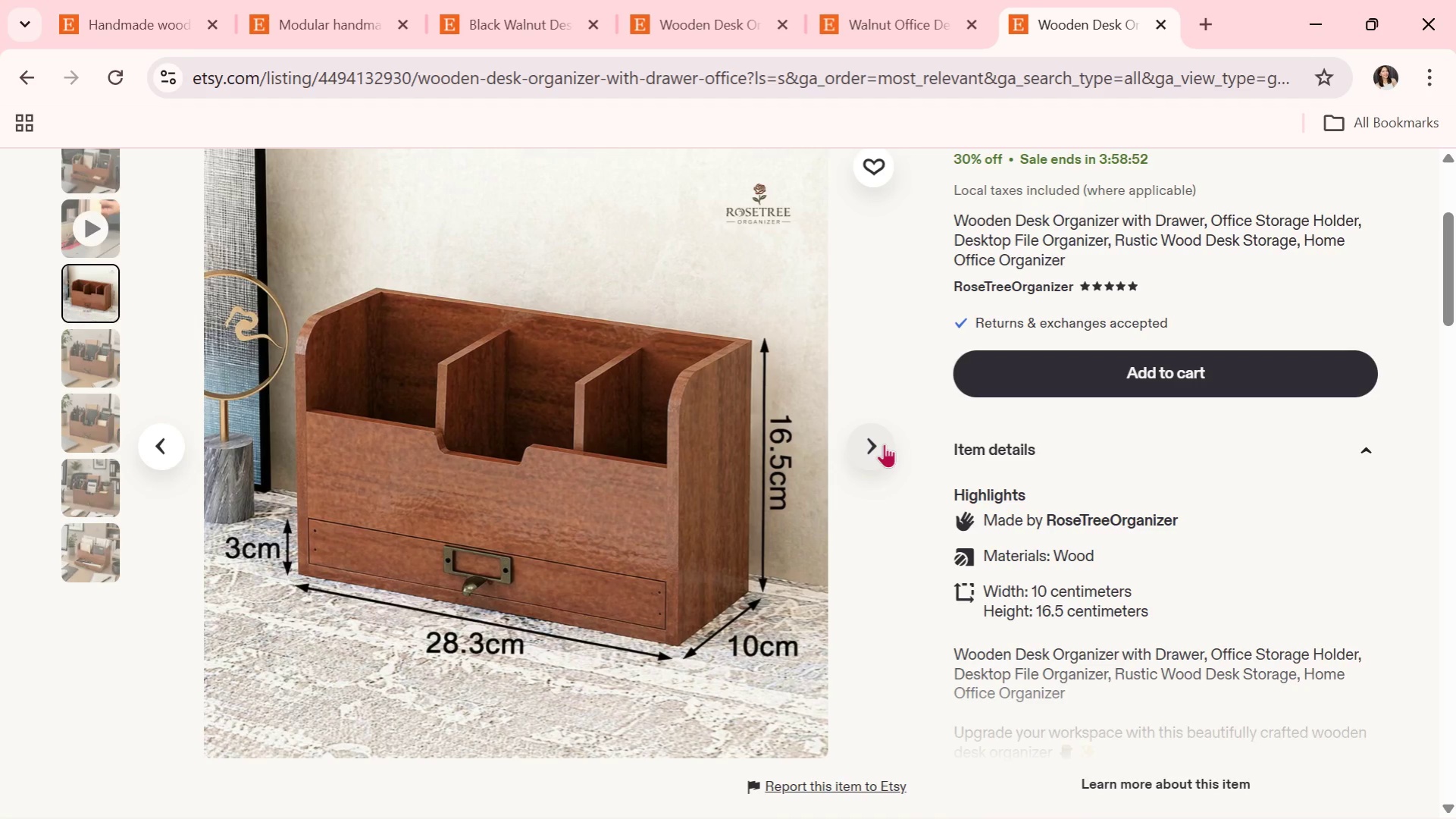 
wait(6.5)
 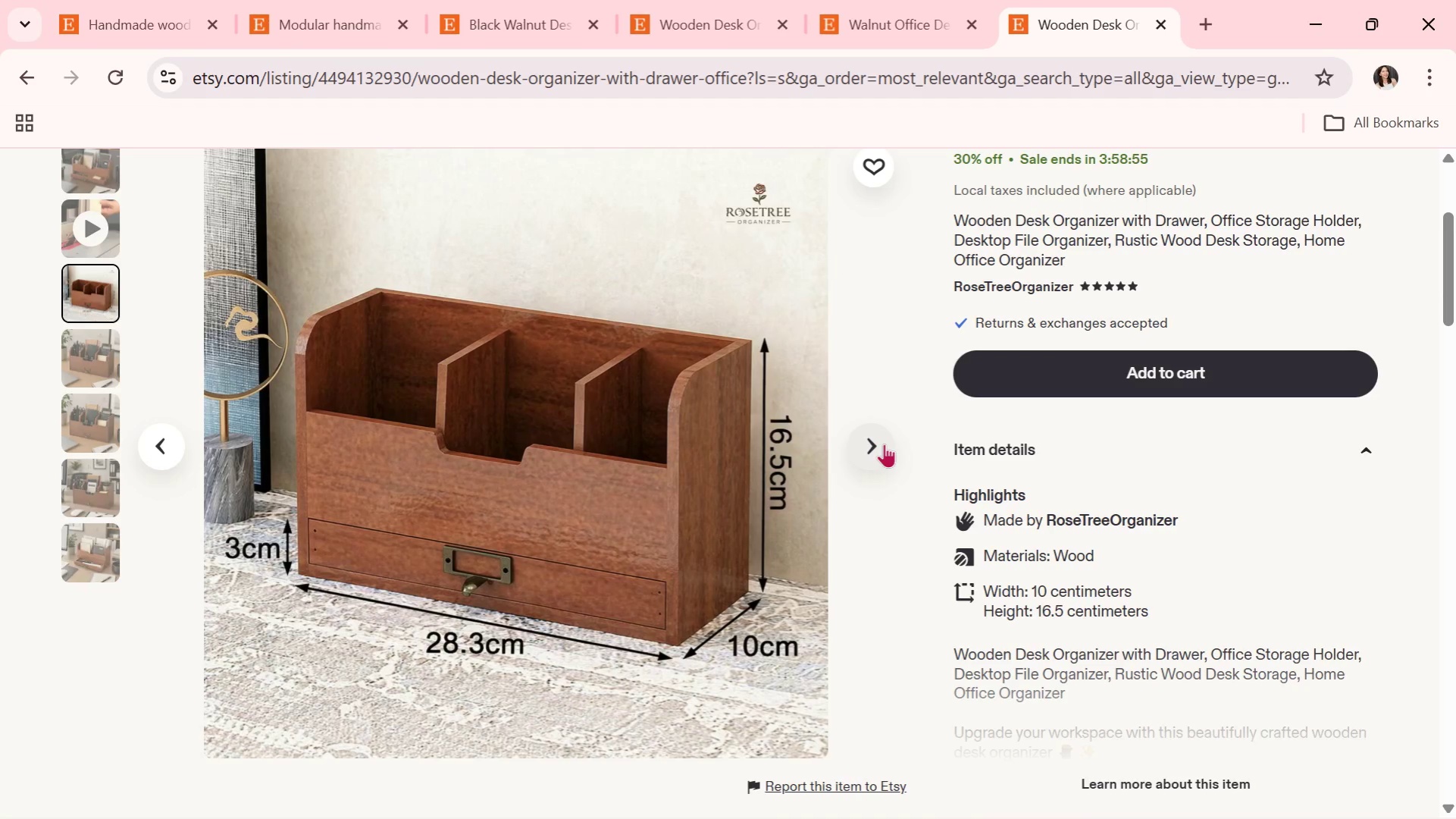 
left_click([884, 444])
 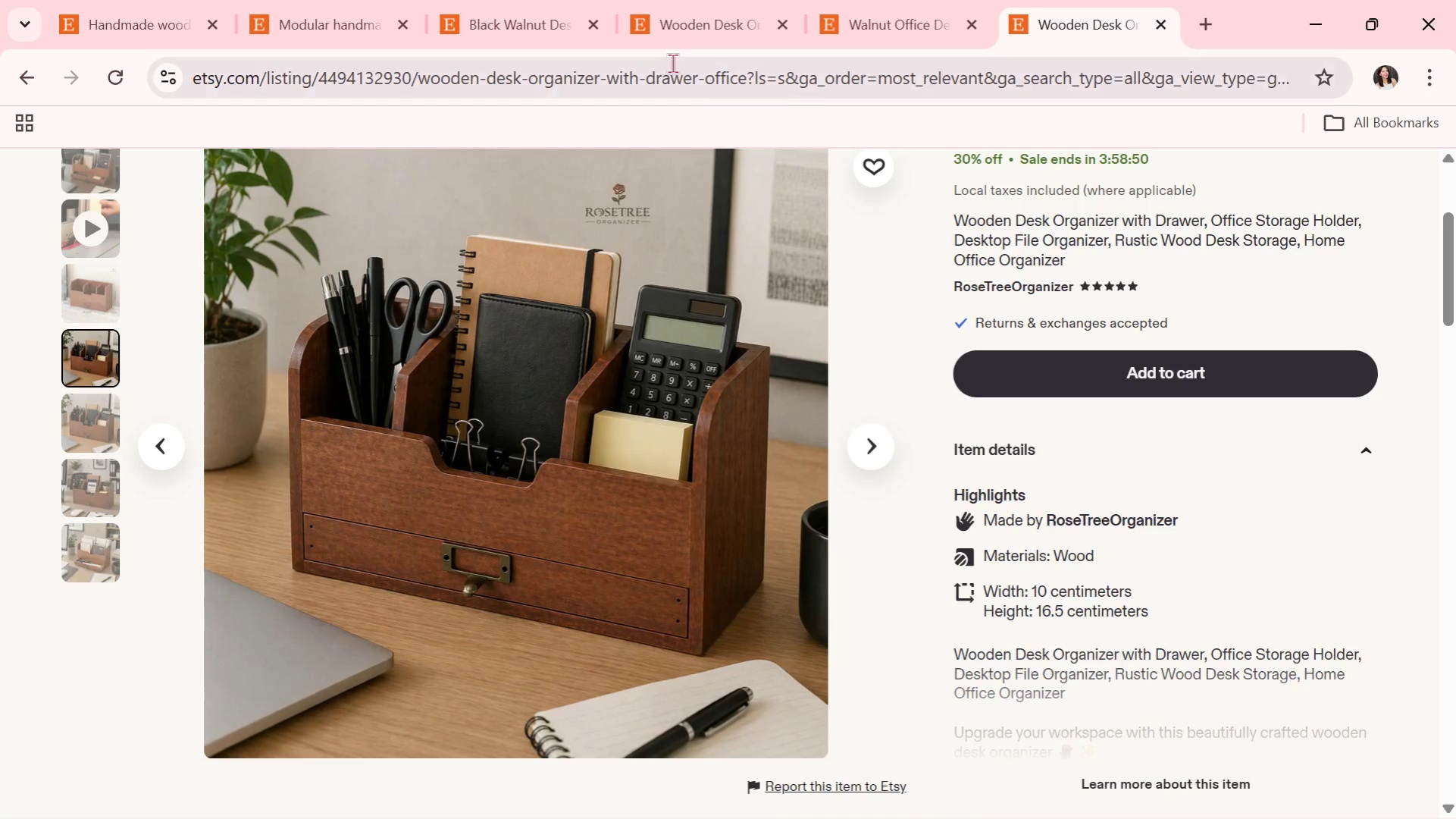 
left_click([450, 0])
 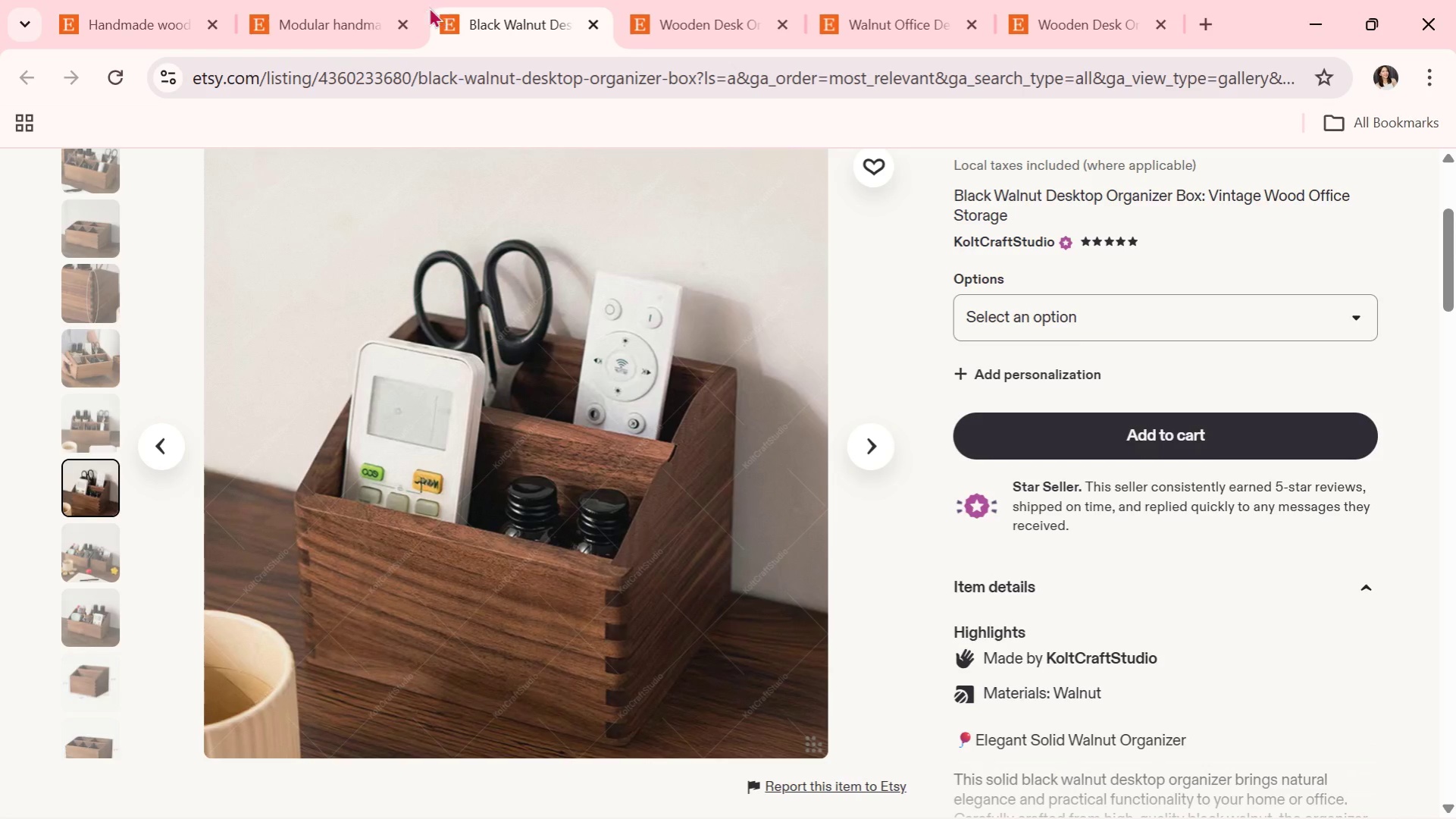 
left_click([251, 0])
 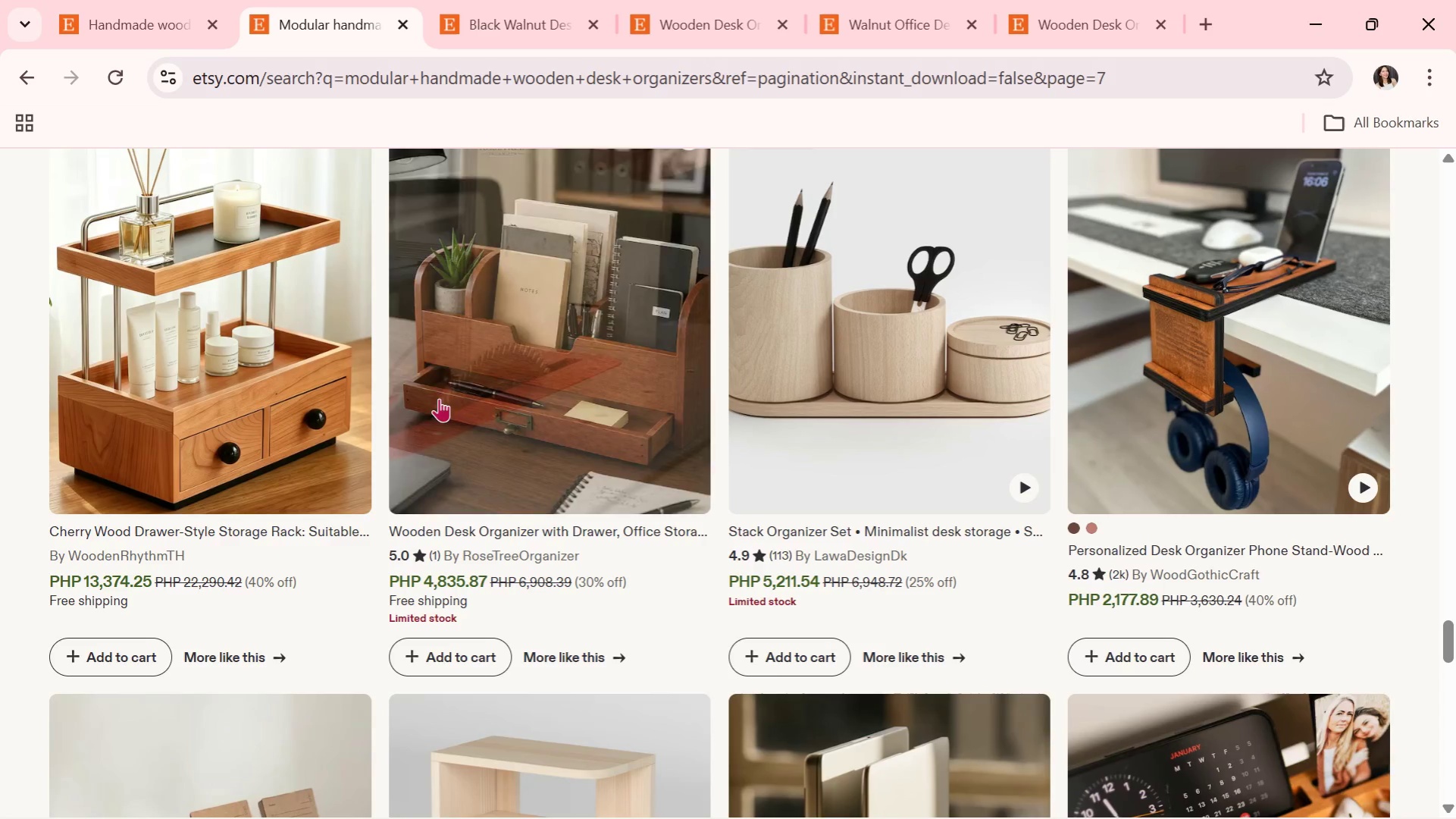 
scroll: coordinate [456, 493], scroll_direction: down, amount: 9.0
 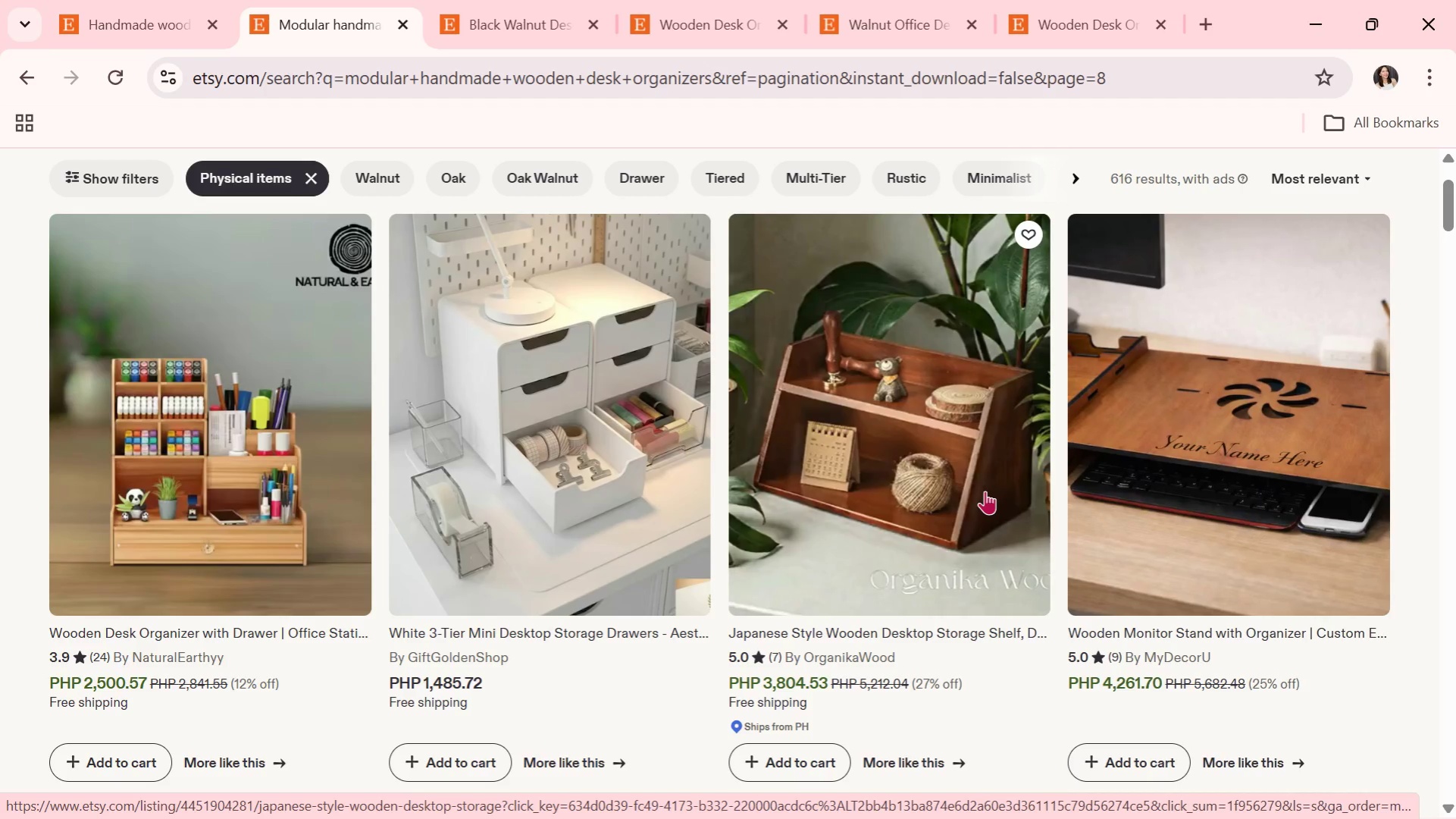 
wait(16.78)
 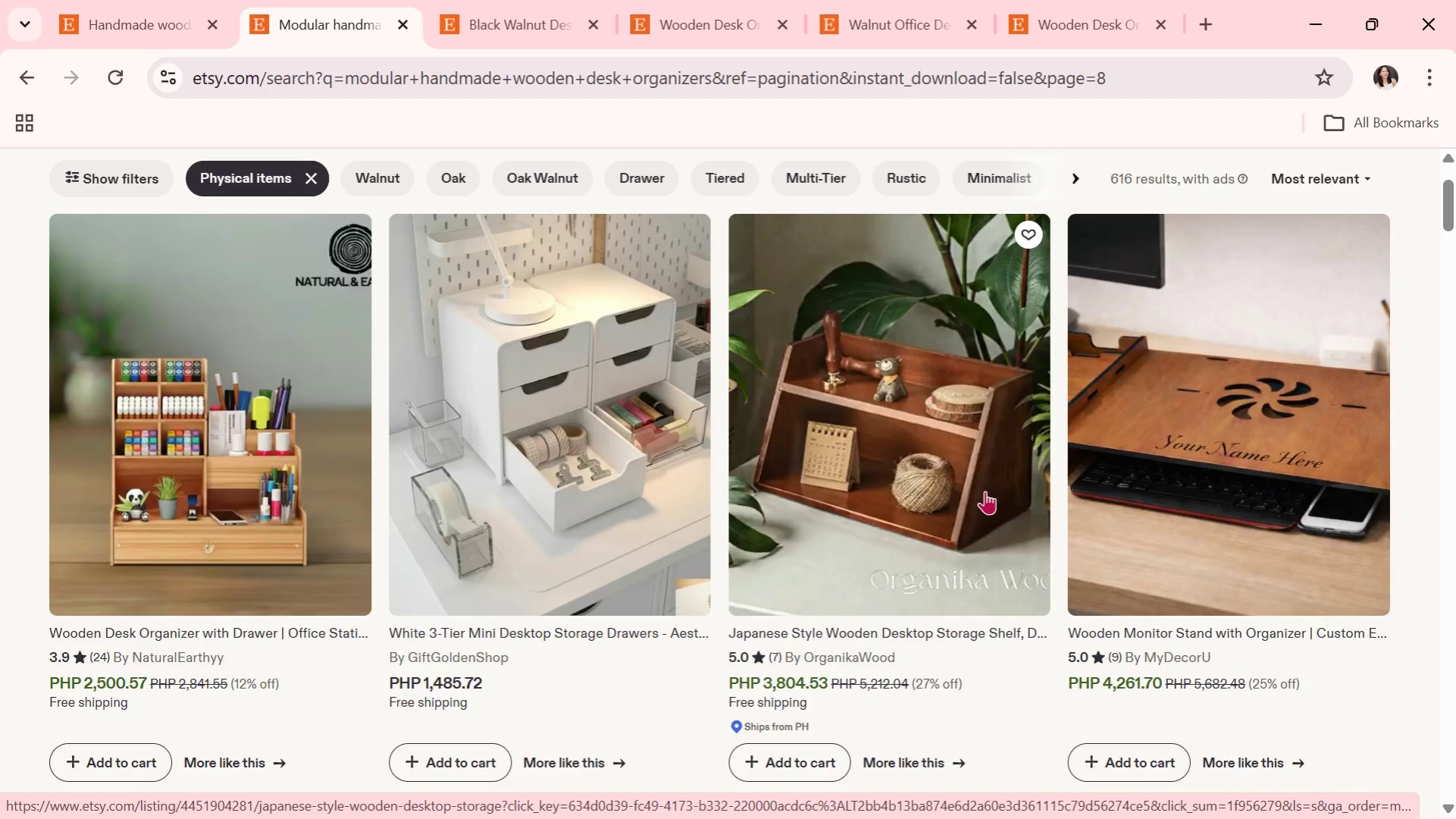 
scroll: coordinate [985, 491], scroll_direction: down, amount: 5.0
 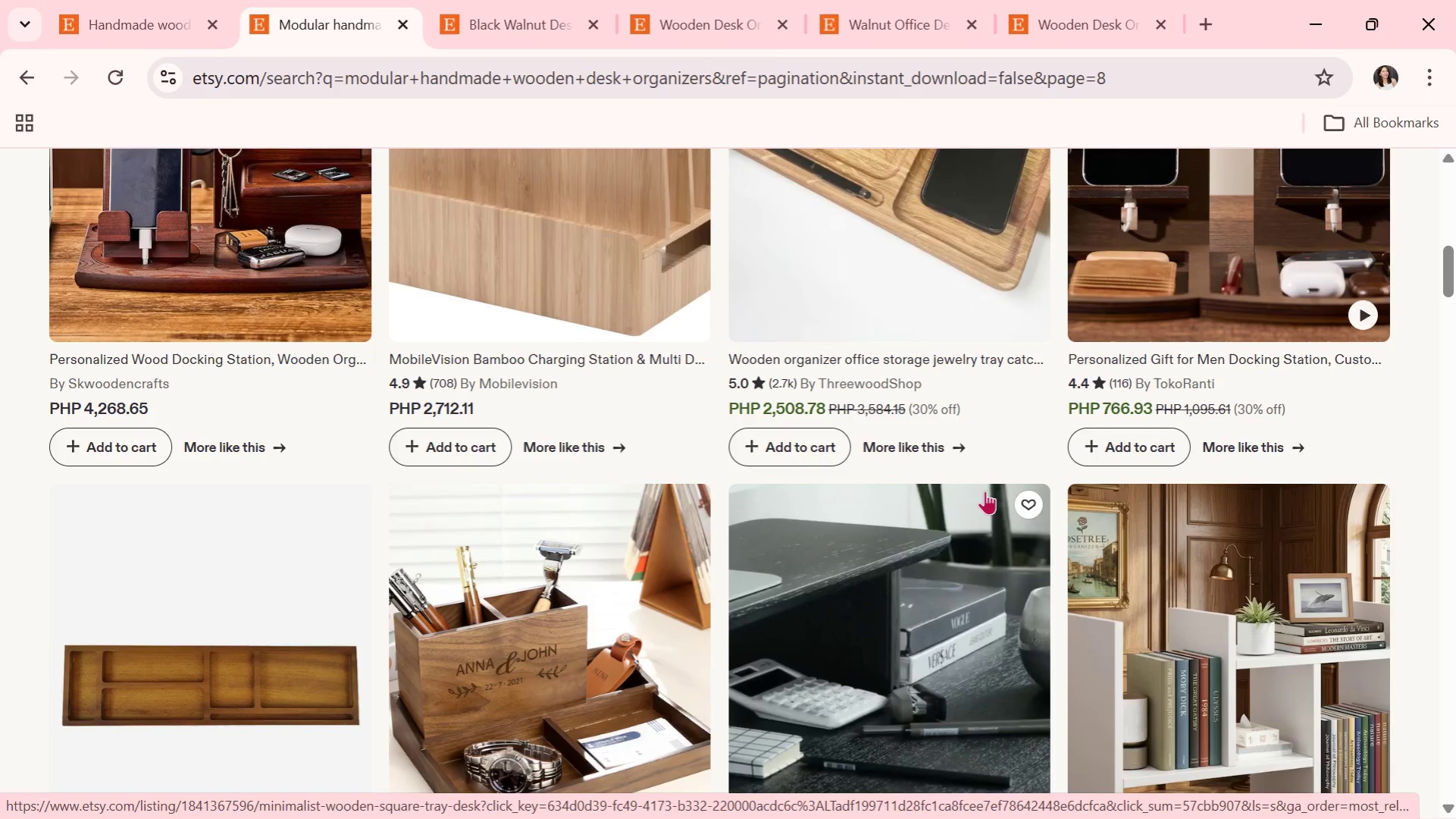 
scroll: coordinate [614, 525], scroll_direction: down, amount: 5.0
 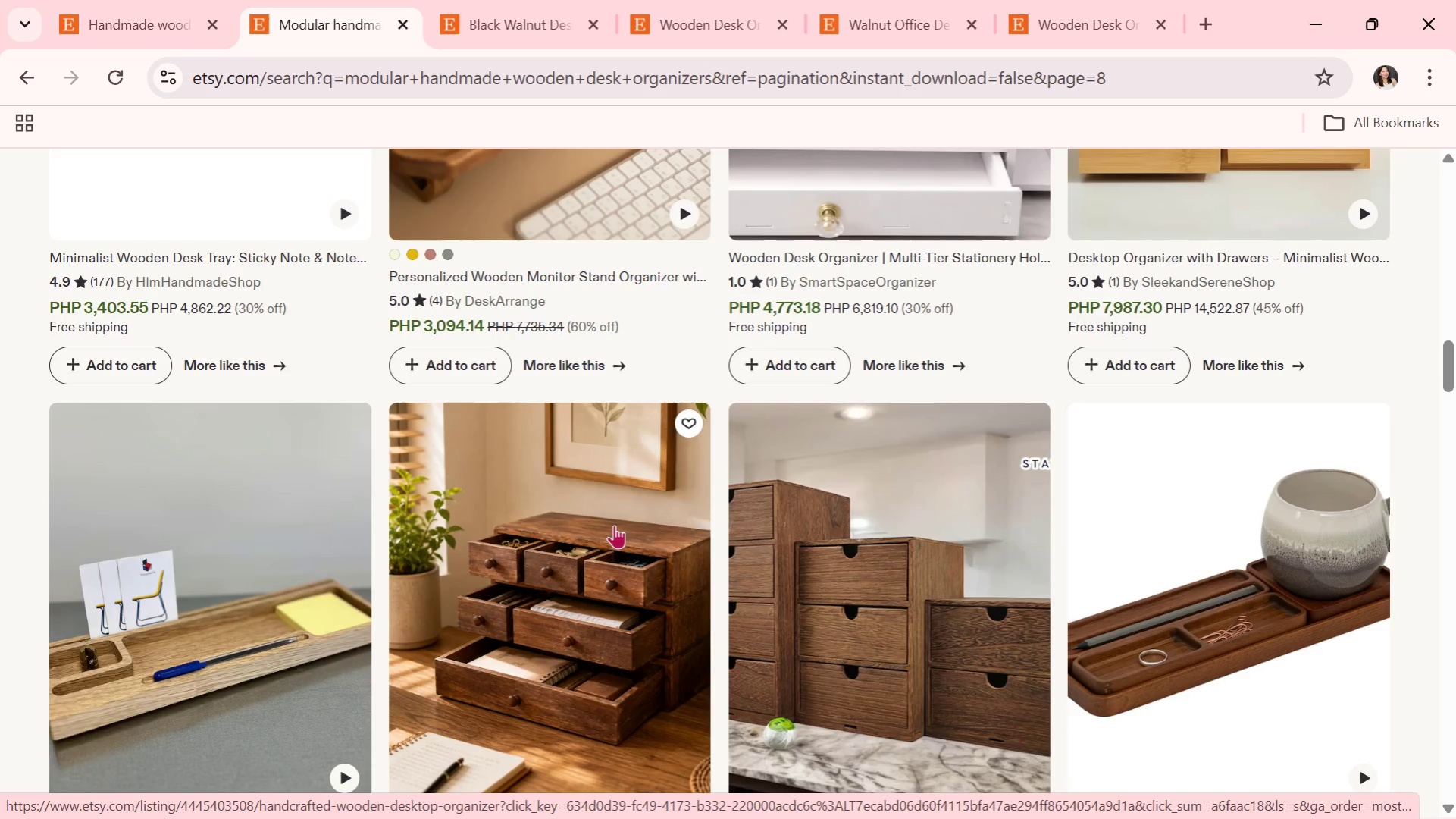 
wait(9.99)
 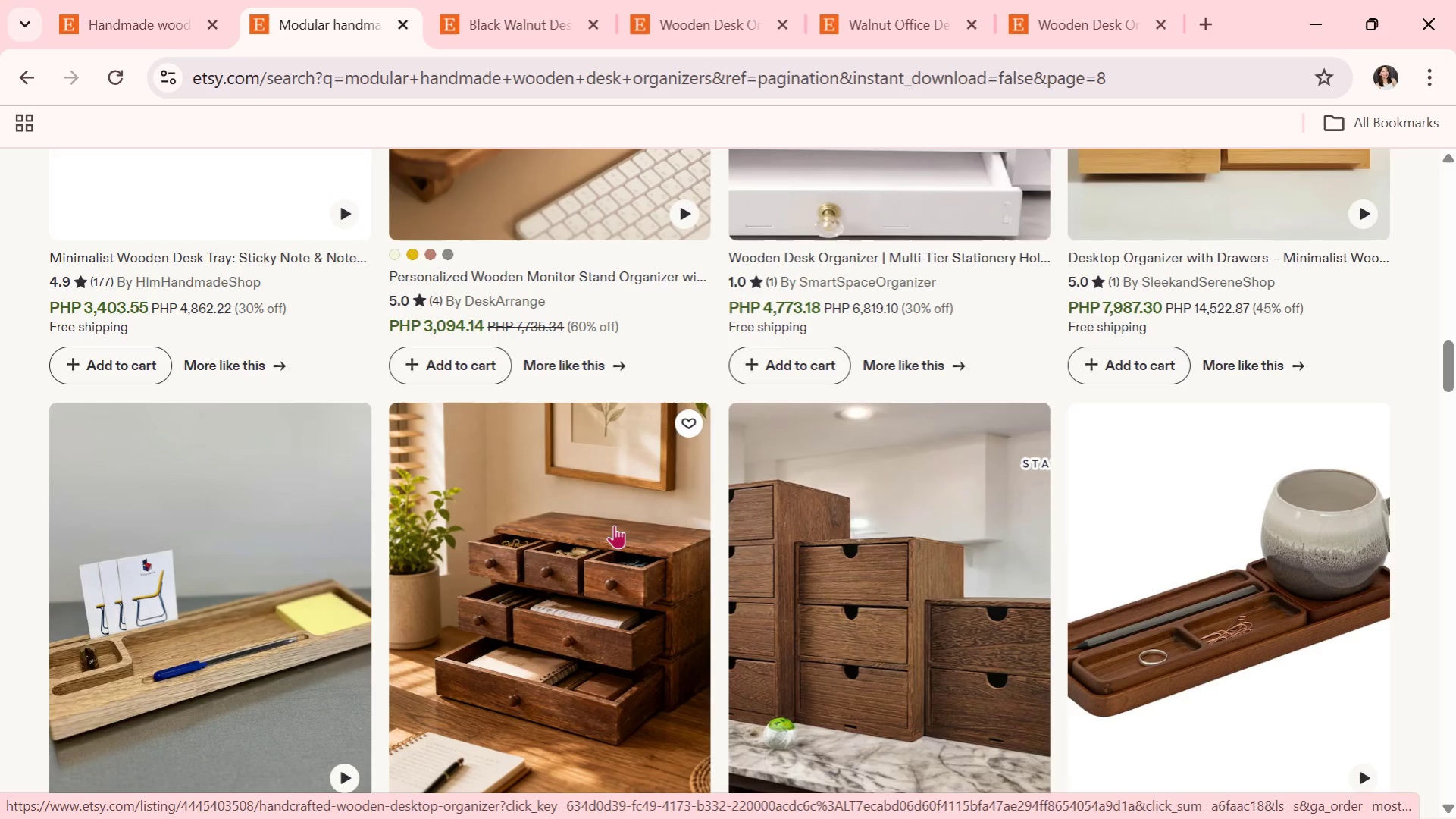 
scroll: coordinate [614, 525], scroll_direction: down, amount: 1.0
 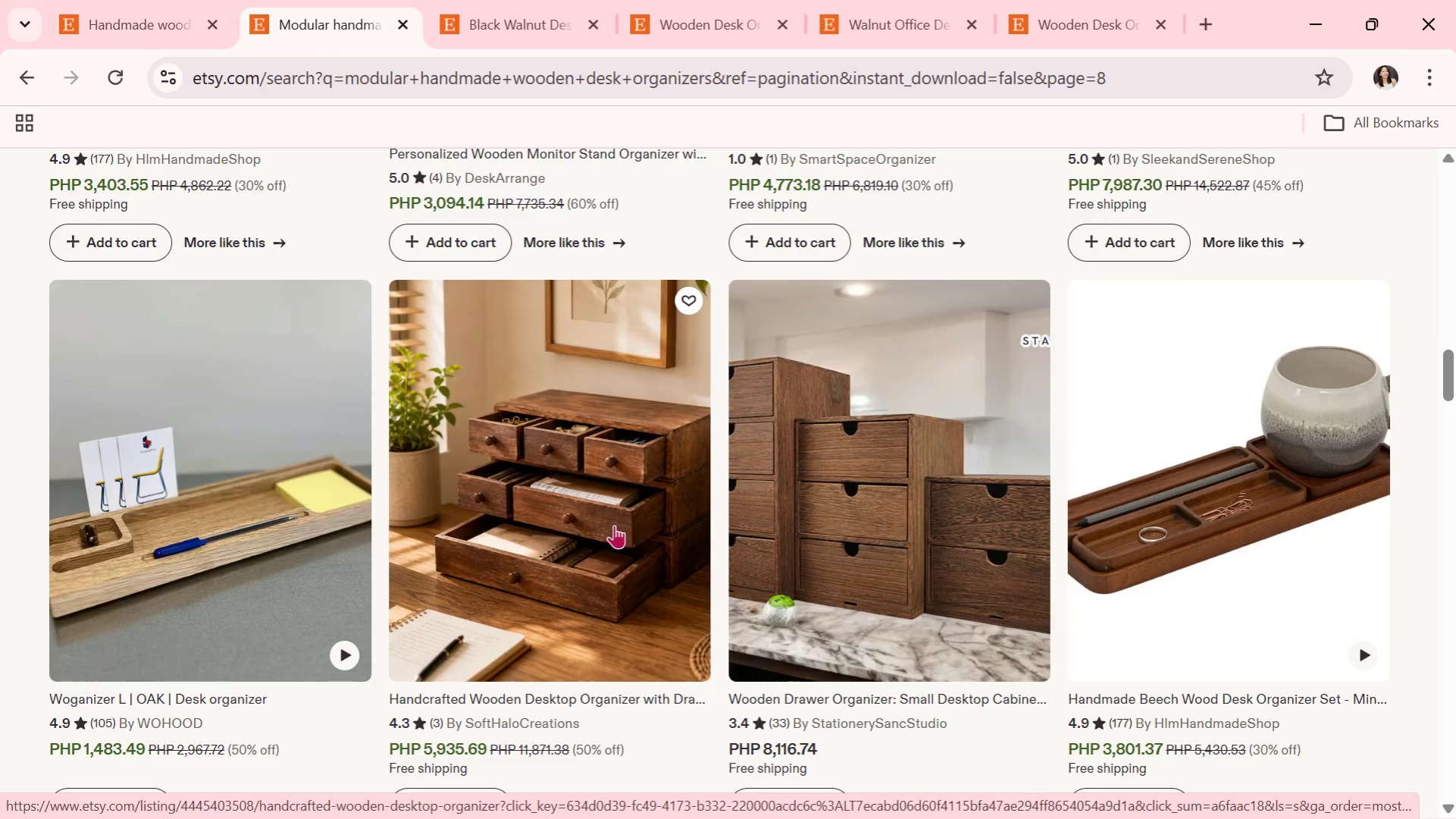 
wait(7.76)
 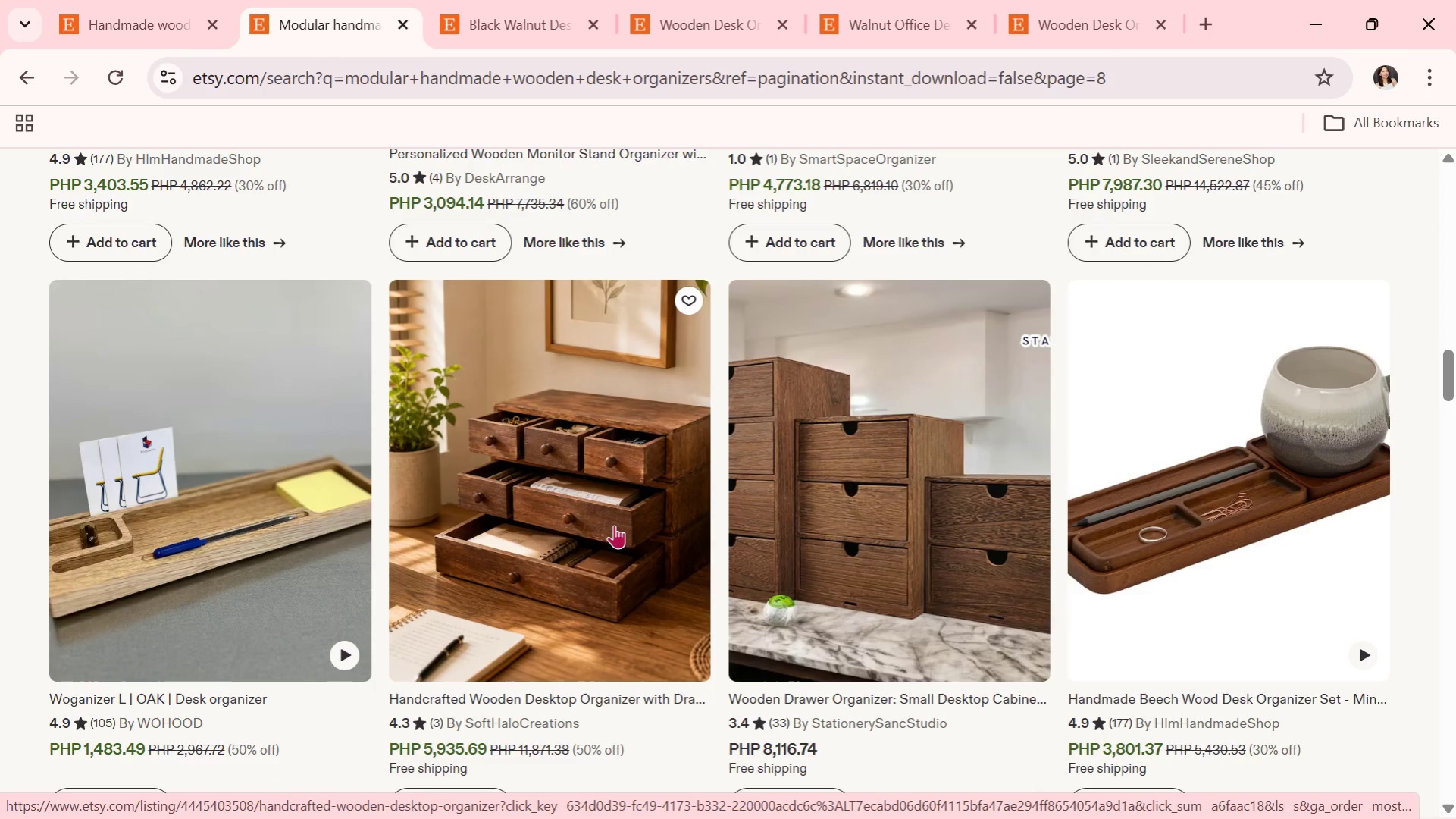 
scroll: coordinate [614, 525], scroll_direction: down, amount: 1.0
 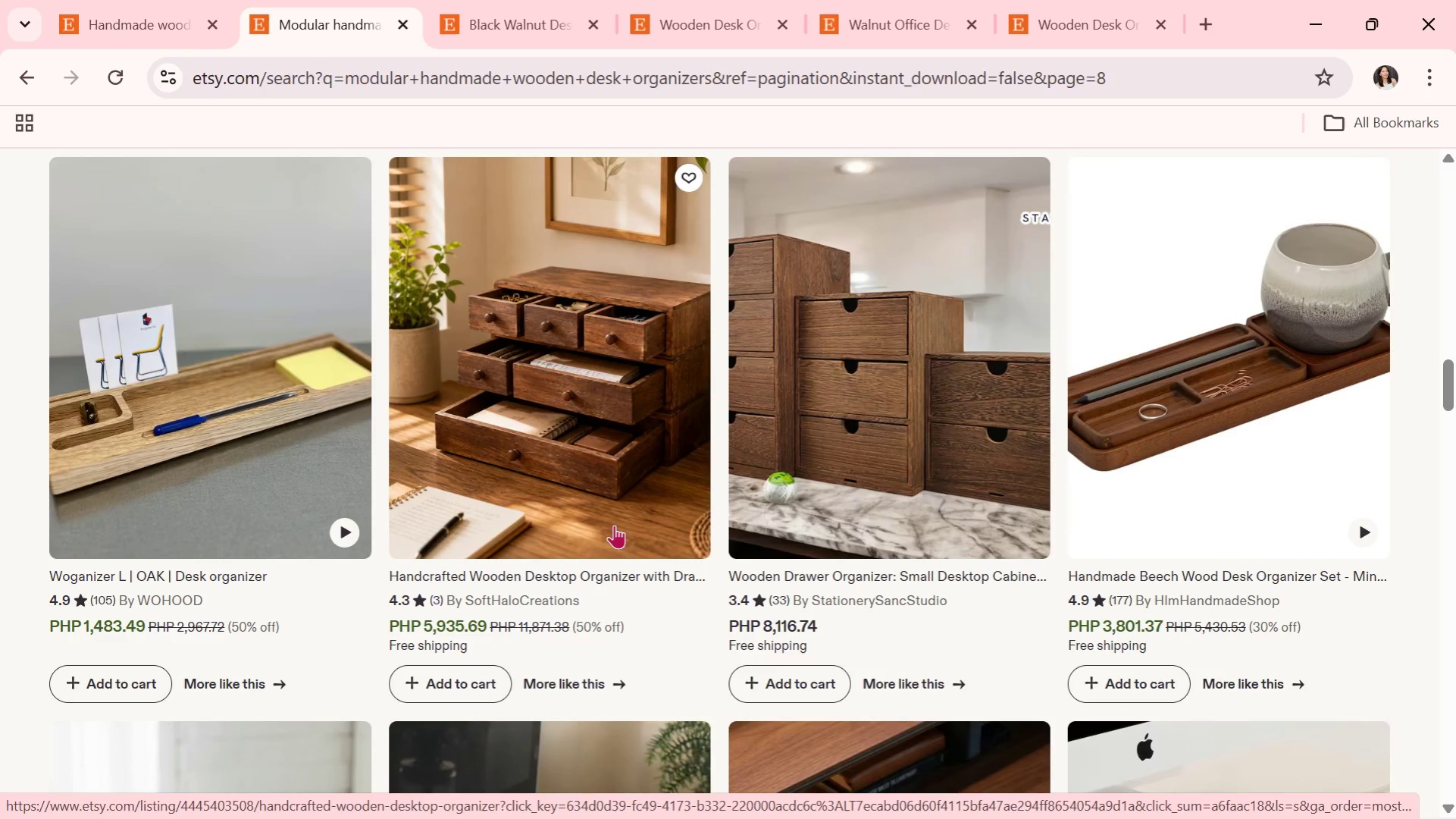 
wait(6.63)
 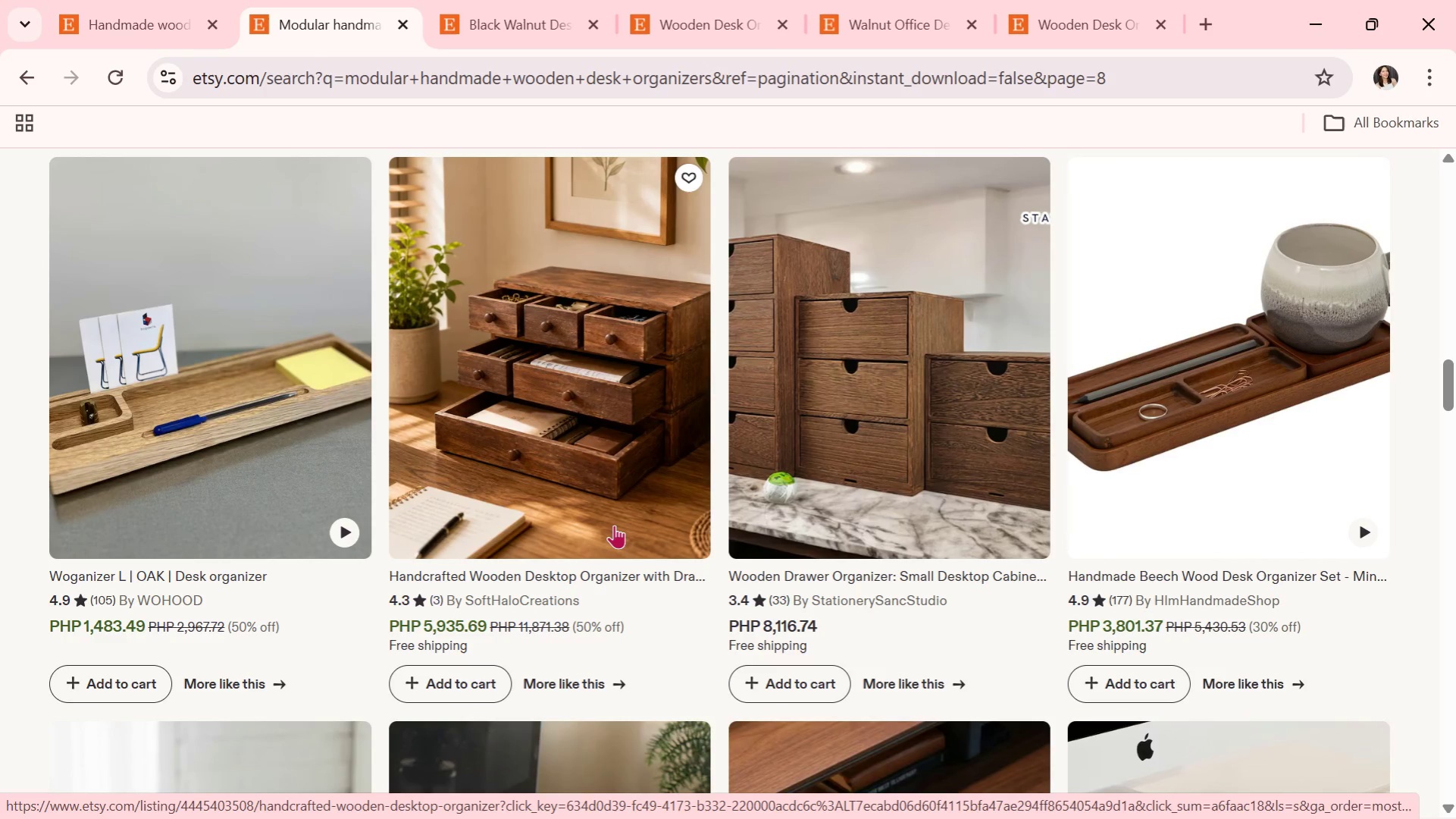 
scroll: coordinate [614, 525], scroll_direction: down, amount: 2.0
 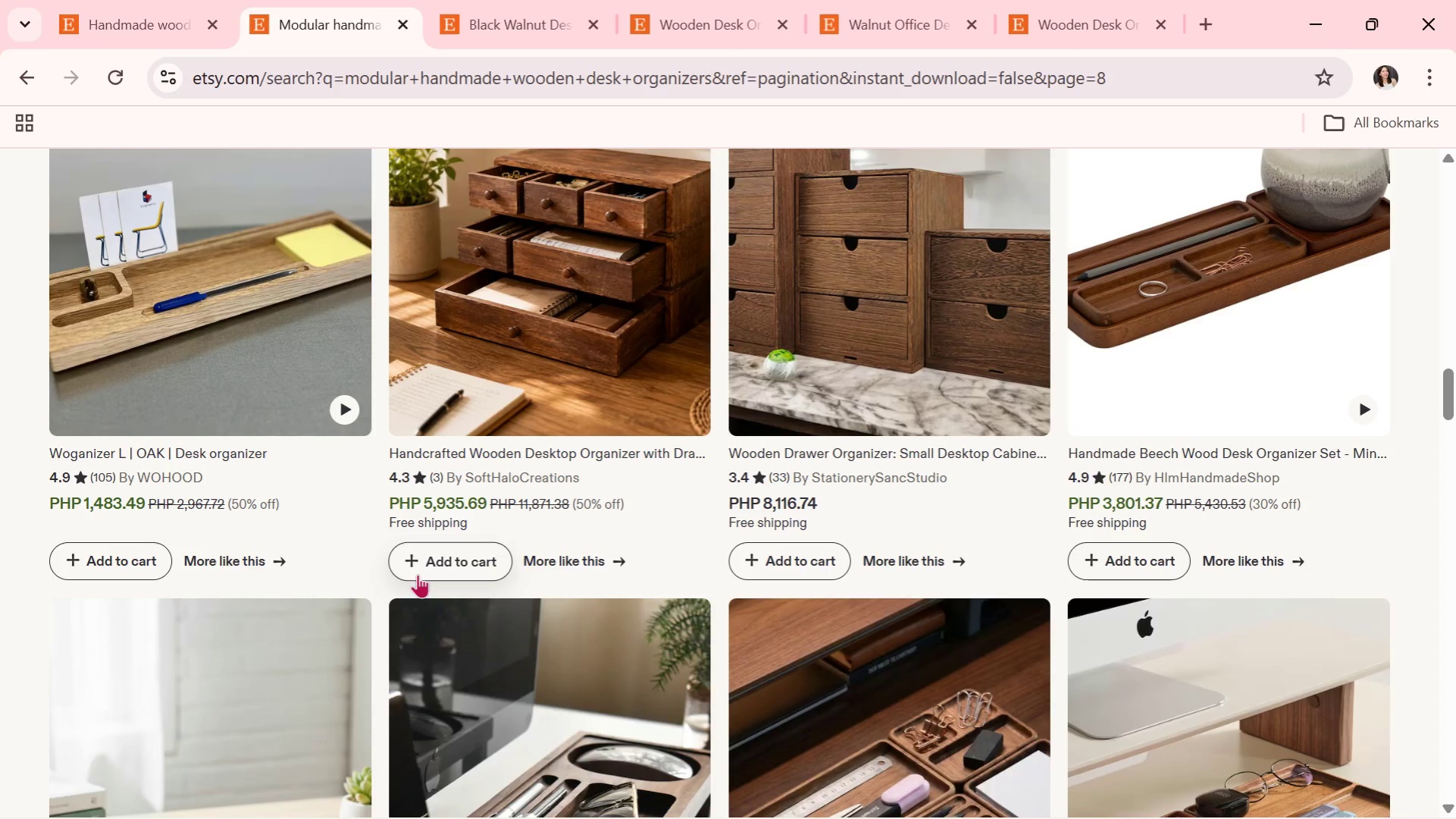 
wait(49.12)
 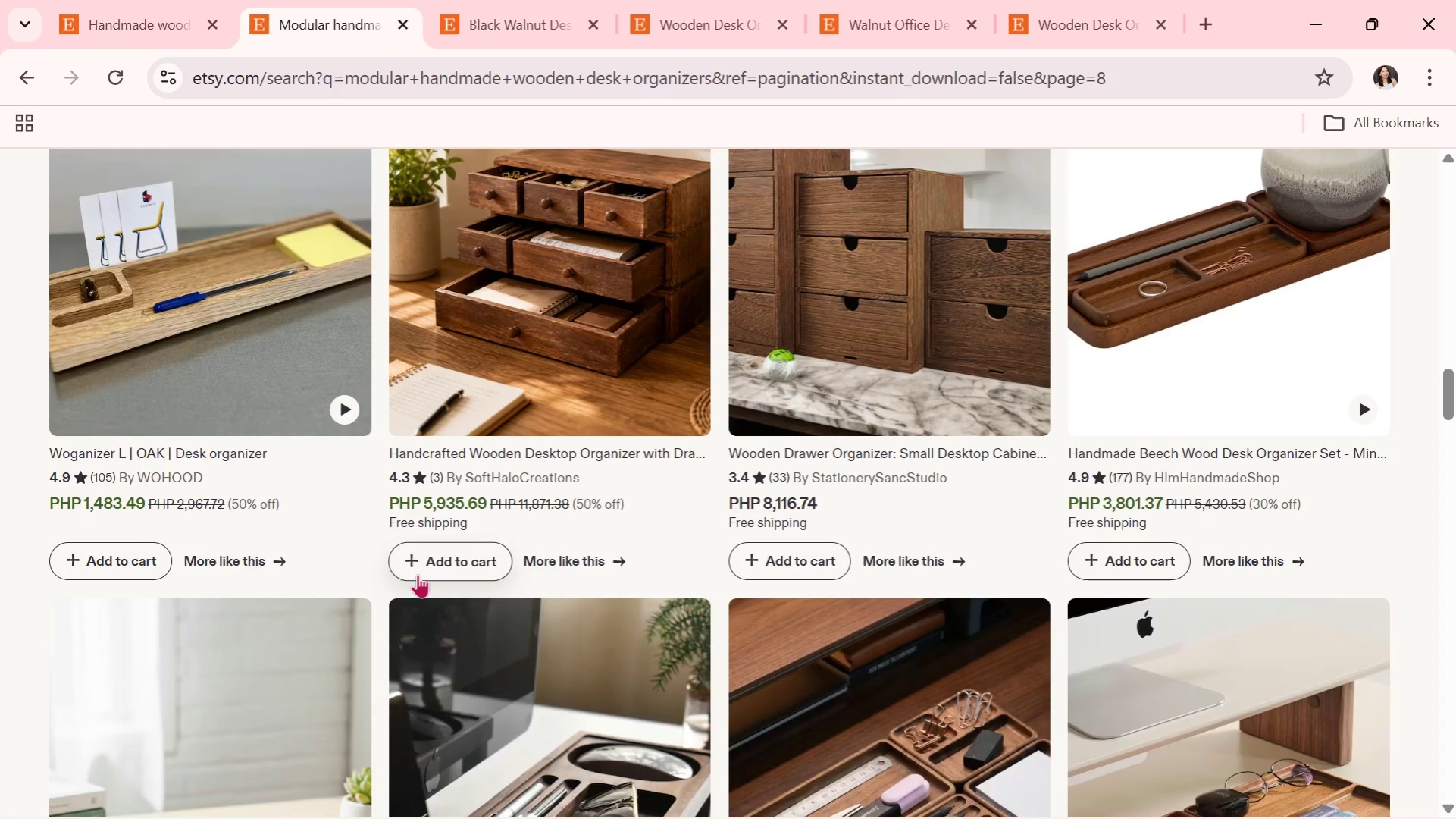 
scroll: coordinate [1128, 621], scroll_direction: down, amount: 5.0
 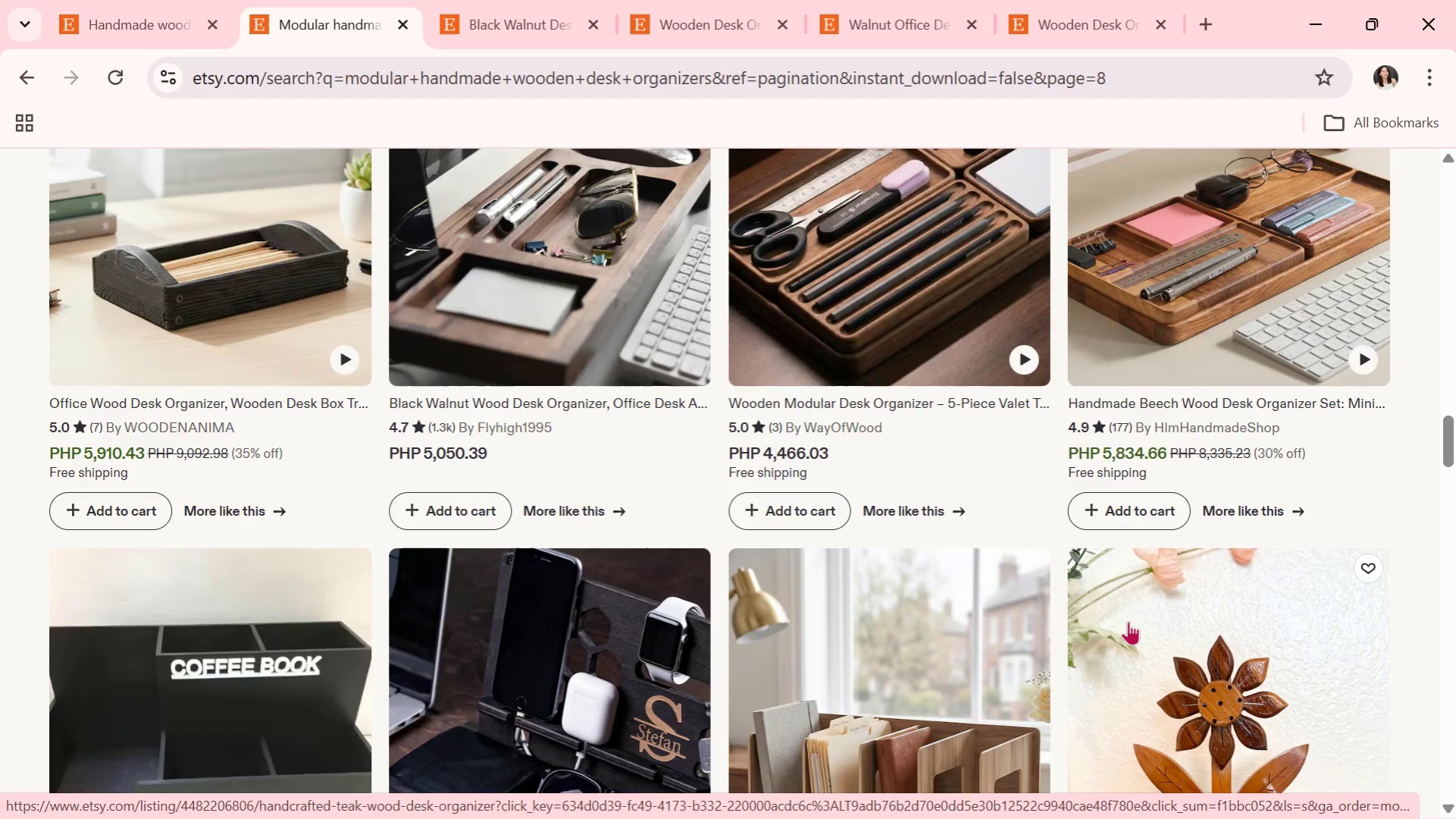 
wait(13.19)
 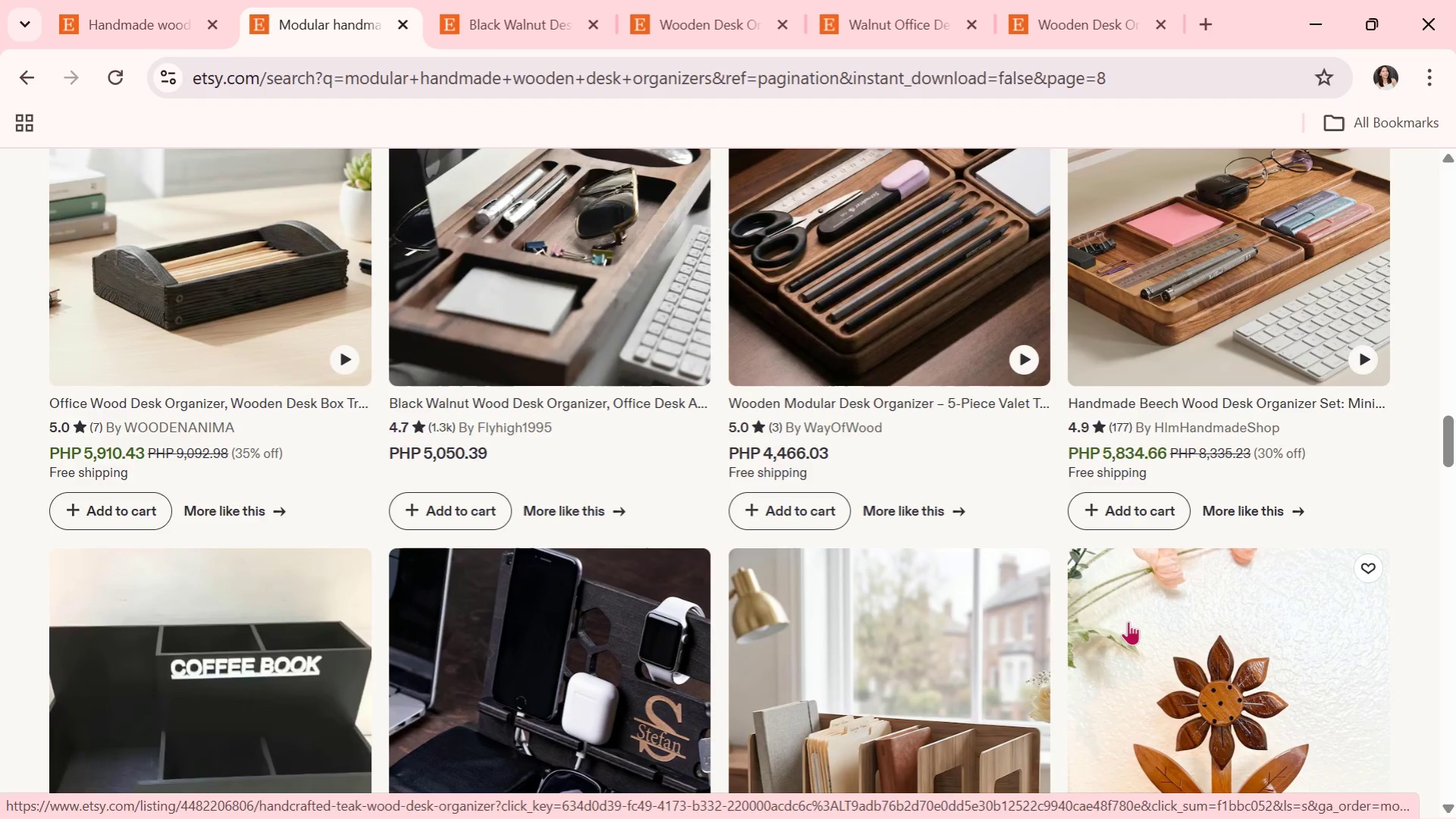 
scroll: coordinate [1169, 606], scroll_direction: down, amount: 2.0
 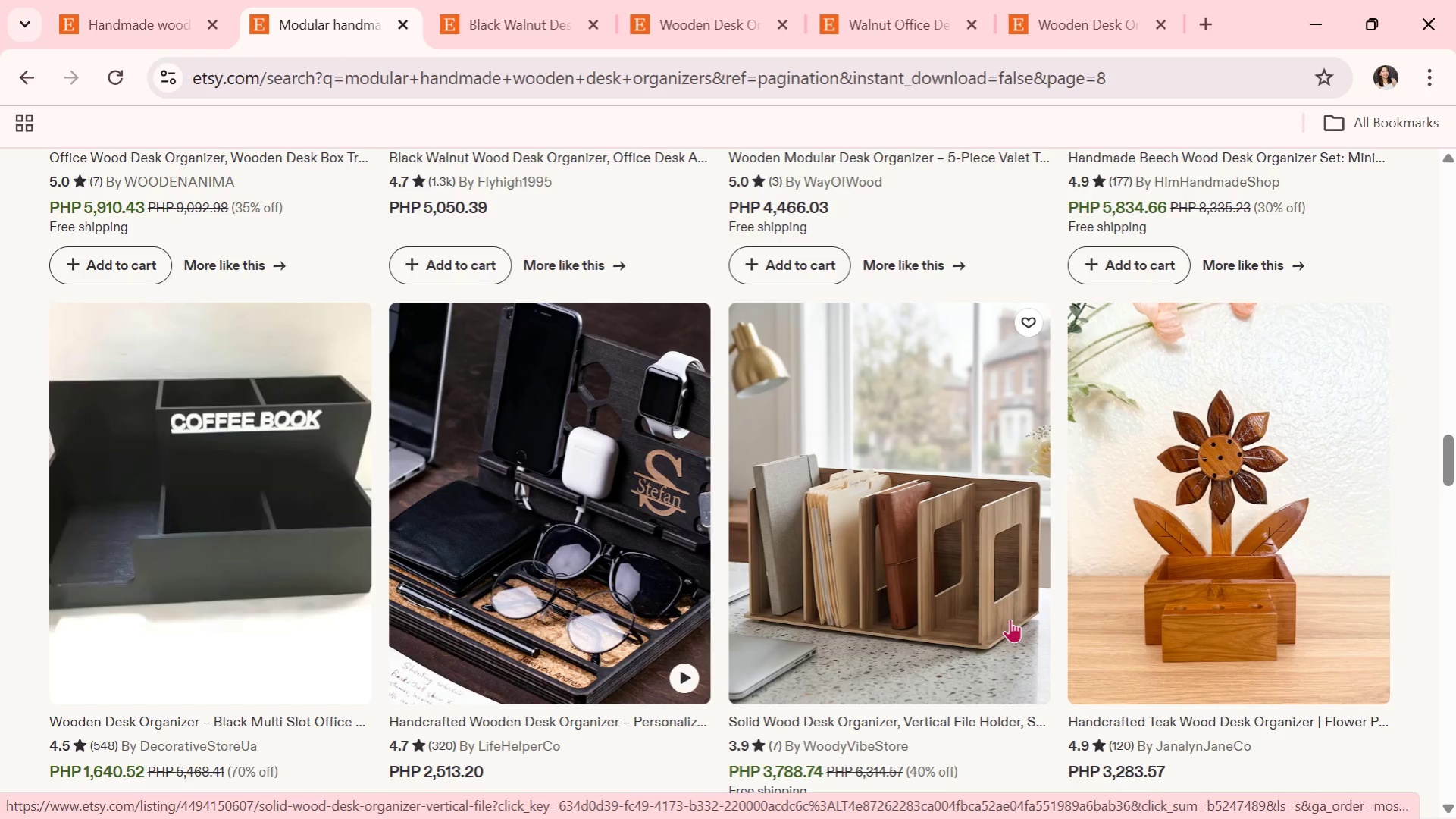 
wait(10.6)
 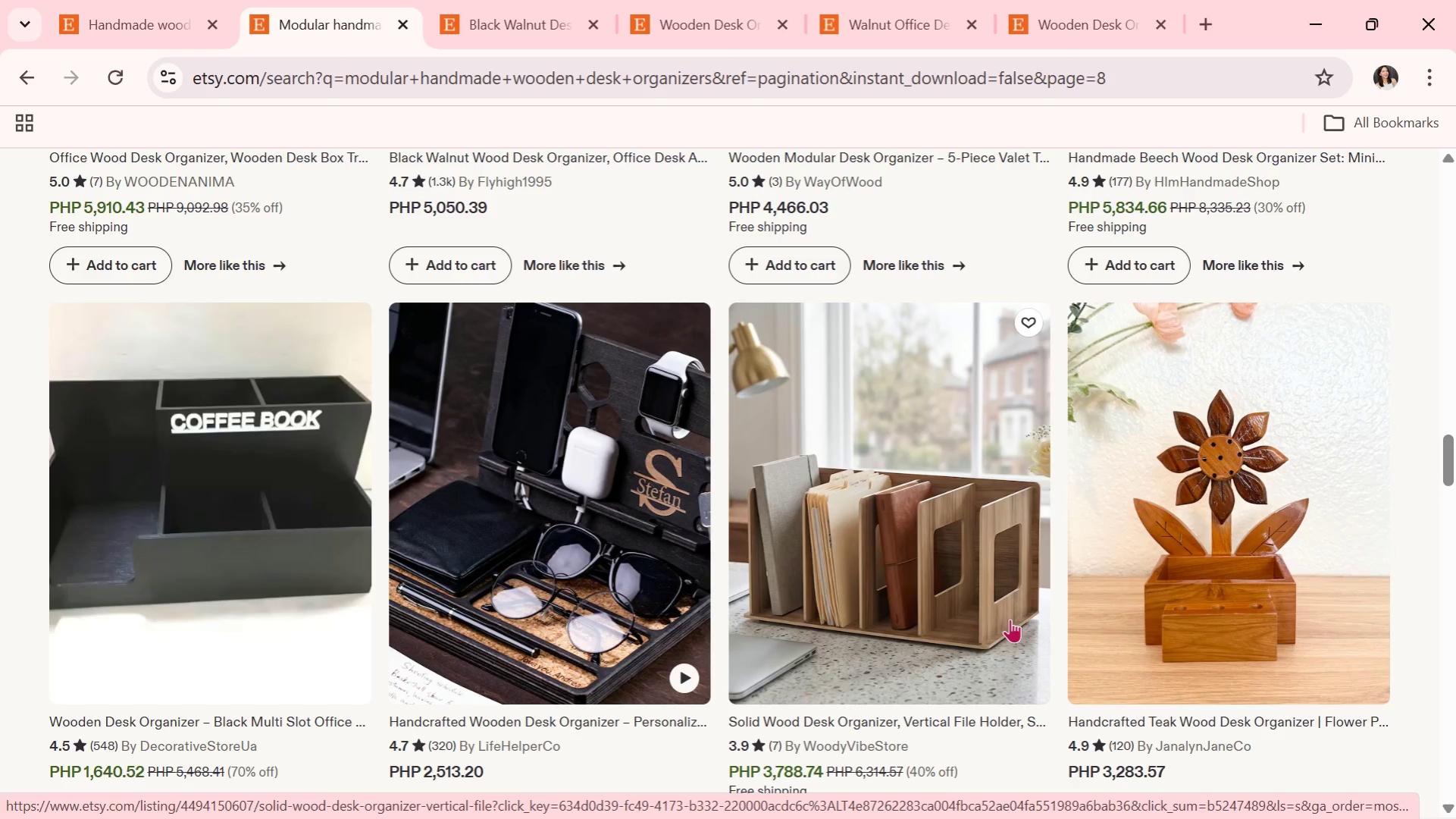 
scroll: coordinate [573, 676], scroll_direction: down, amount: 7.0
 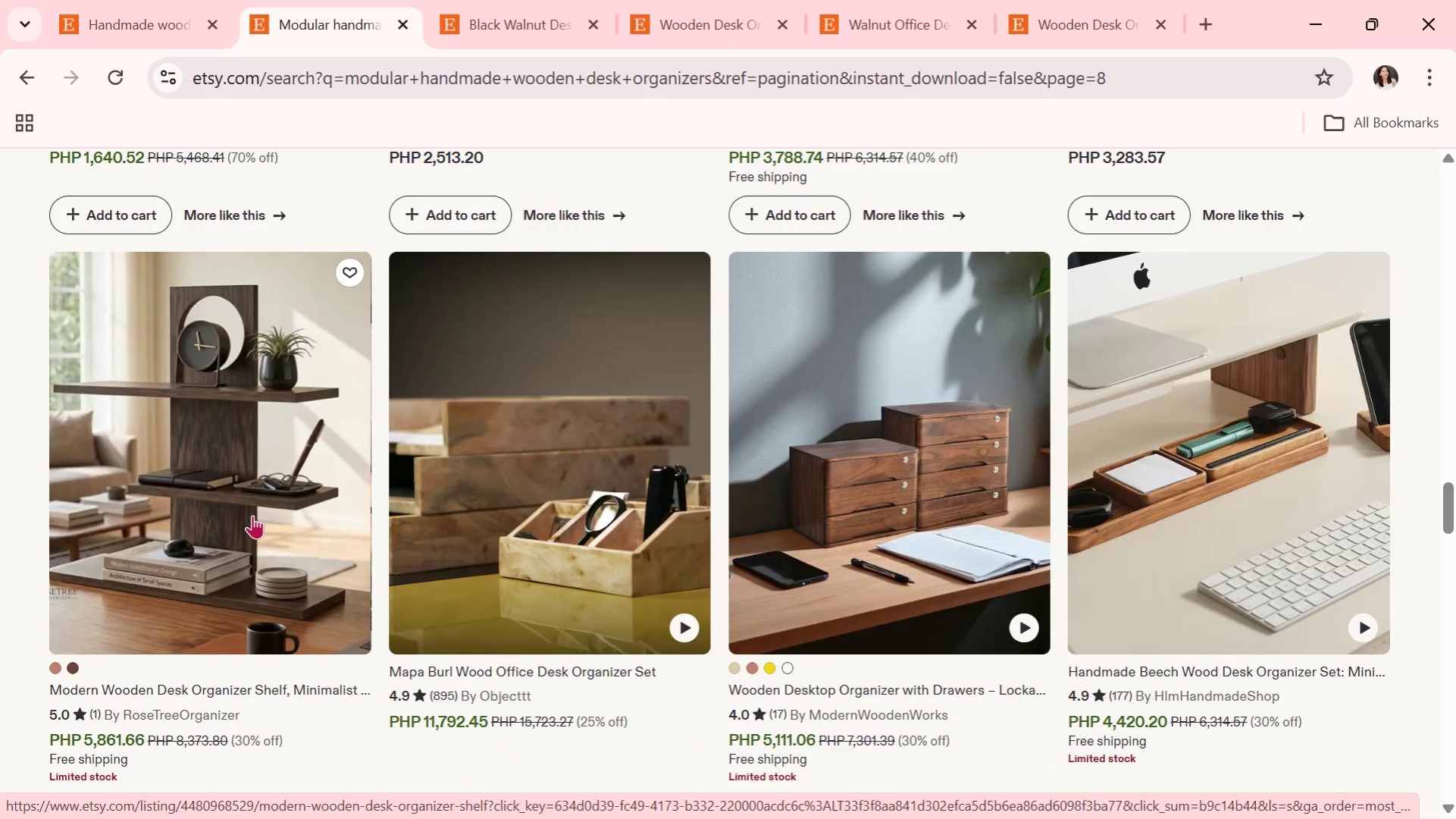 
wait(6.74)
 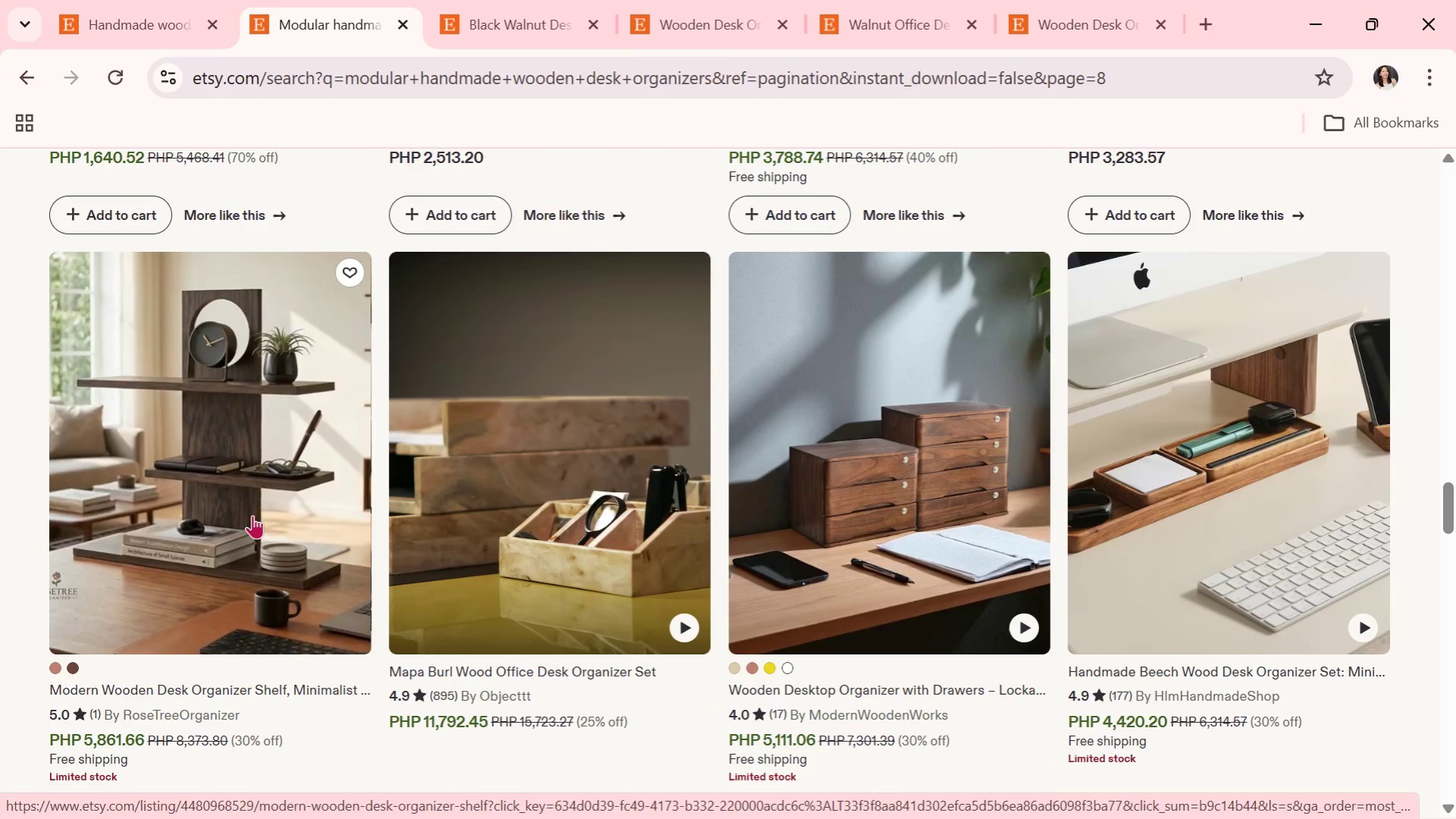 
scroll: coordinate [674, 598], scroll_direction: down, amount: 3.0
 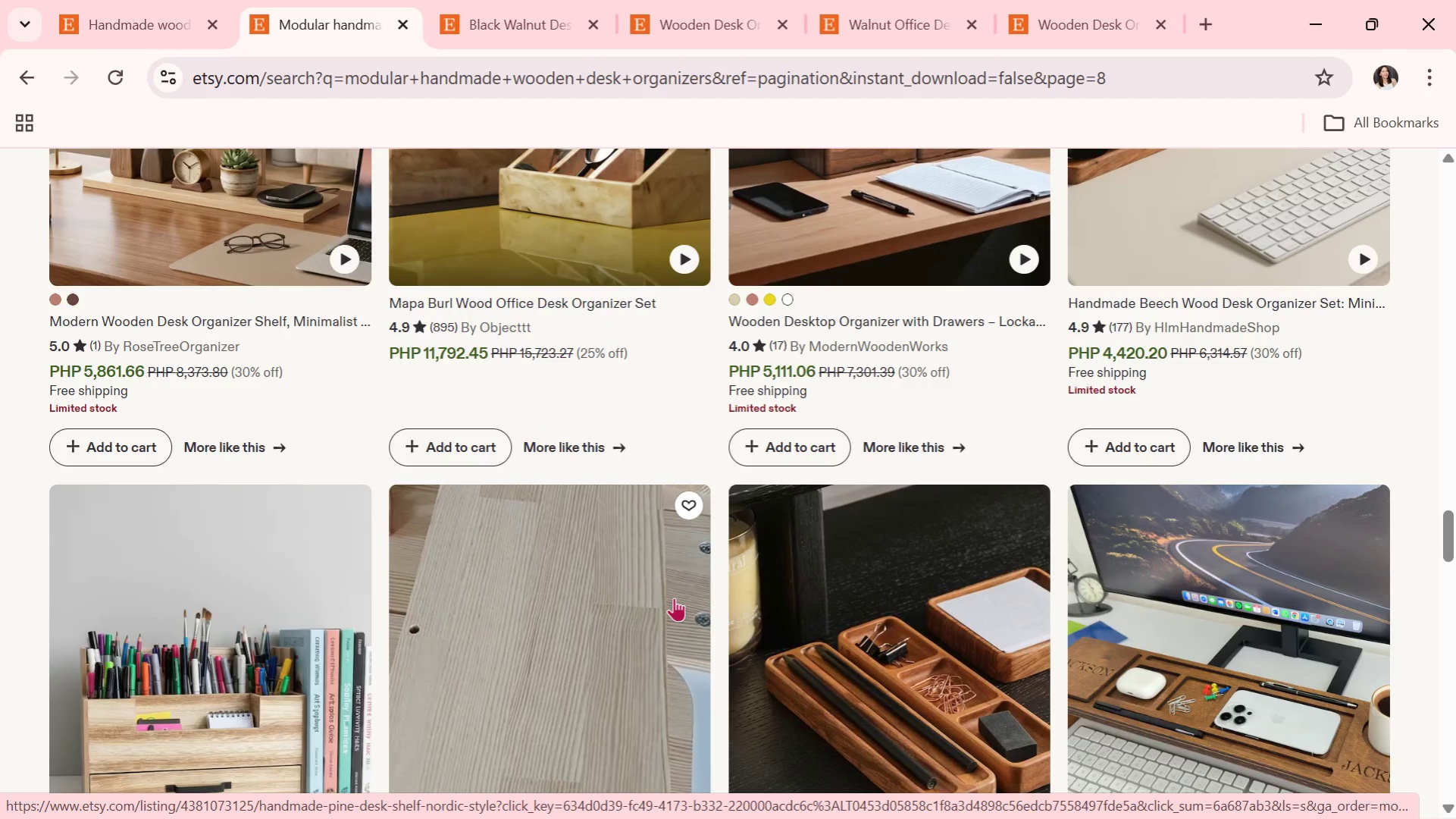 
wait(7.06)
 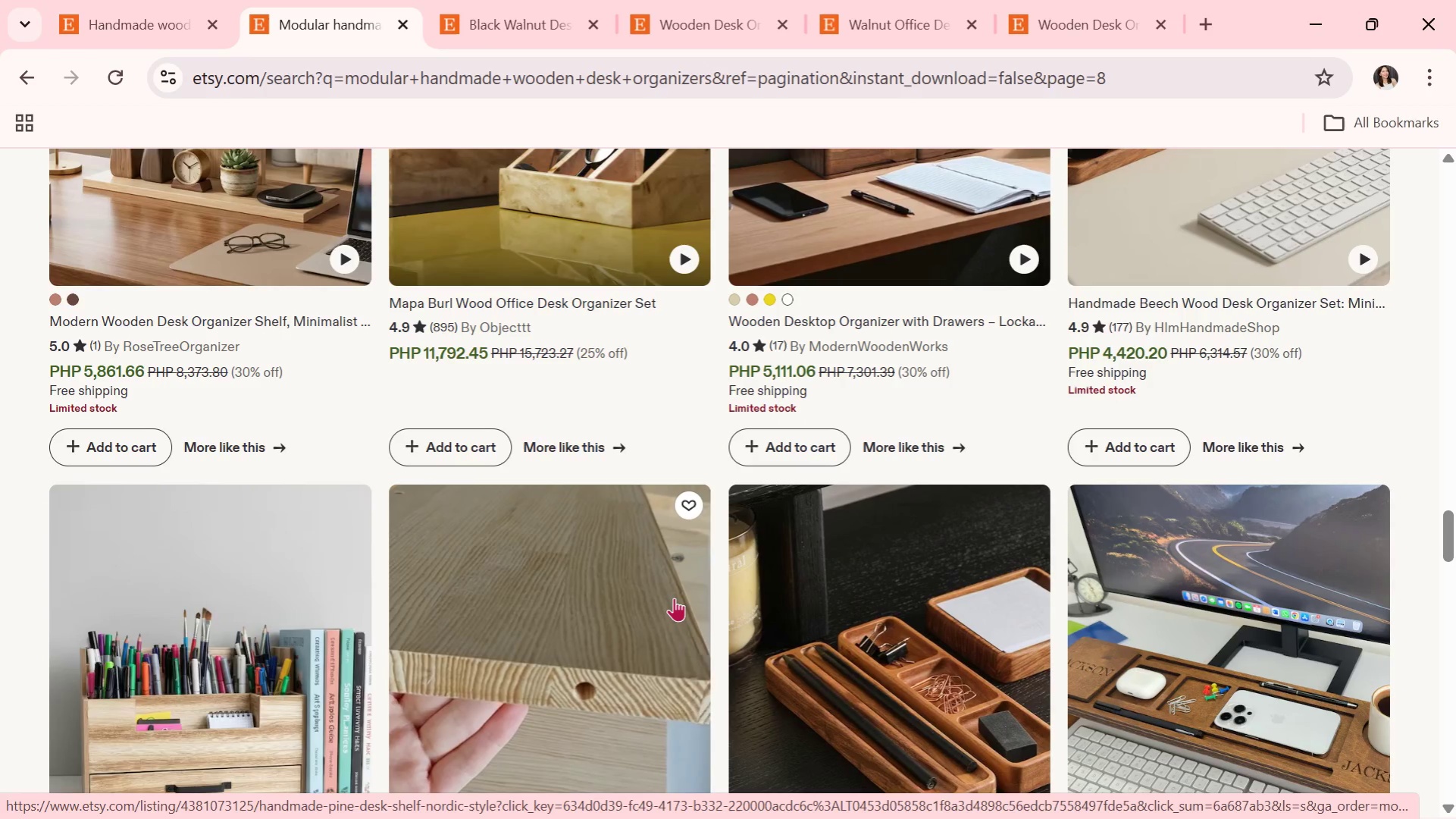 
scroll: coordinate [674, 598], scroll_direction: down, amount: 2.0
 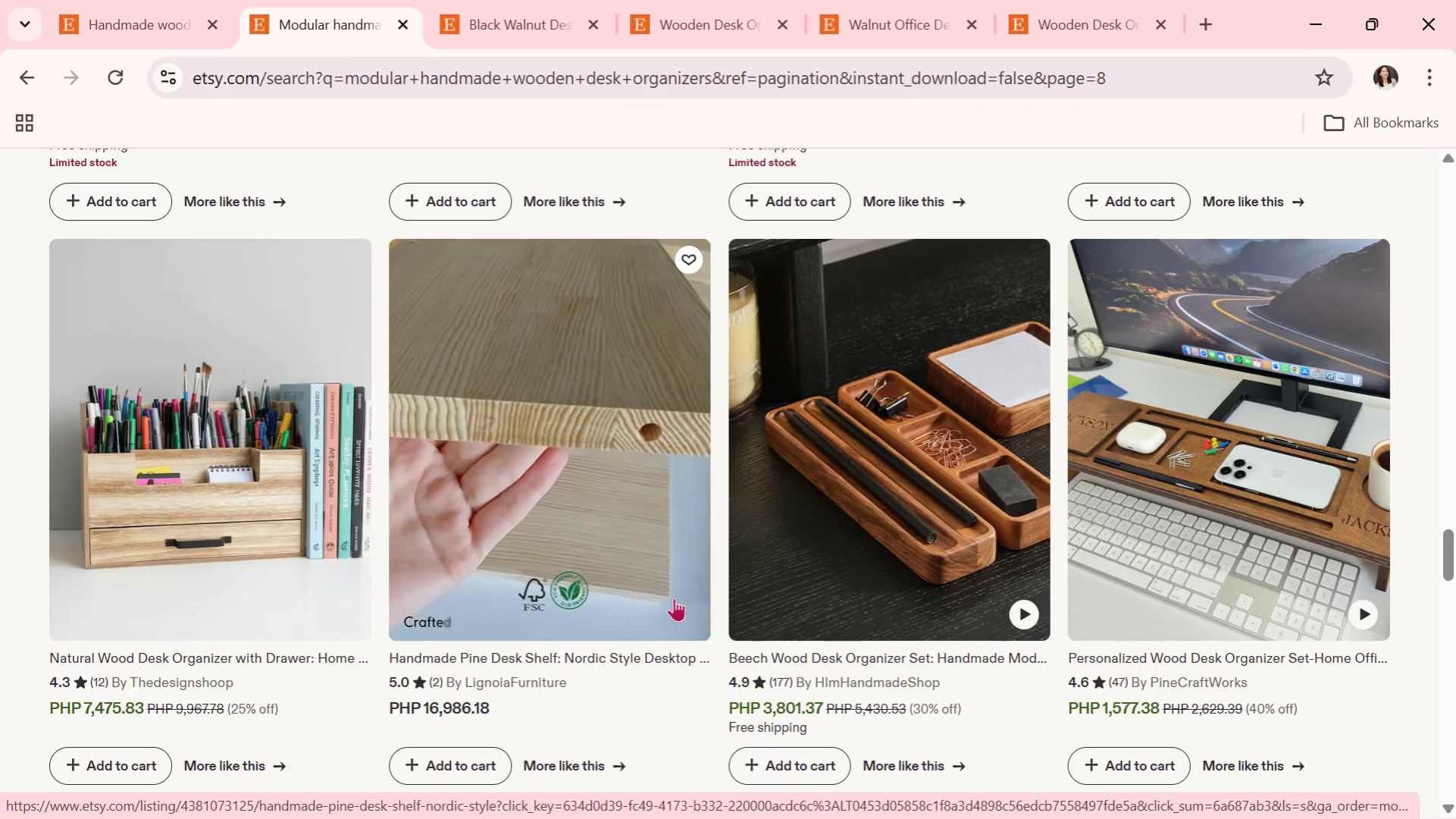 
wait(13.55)
 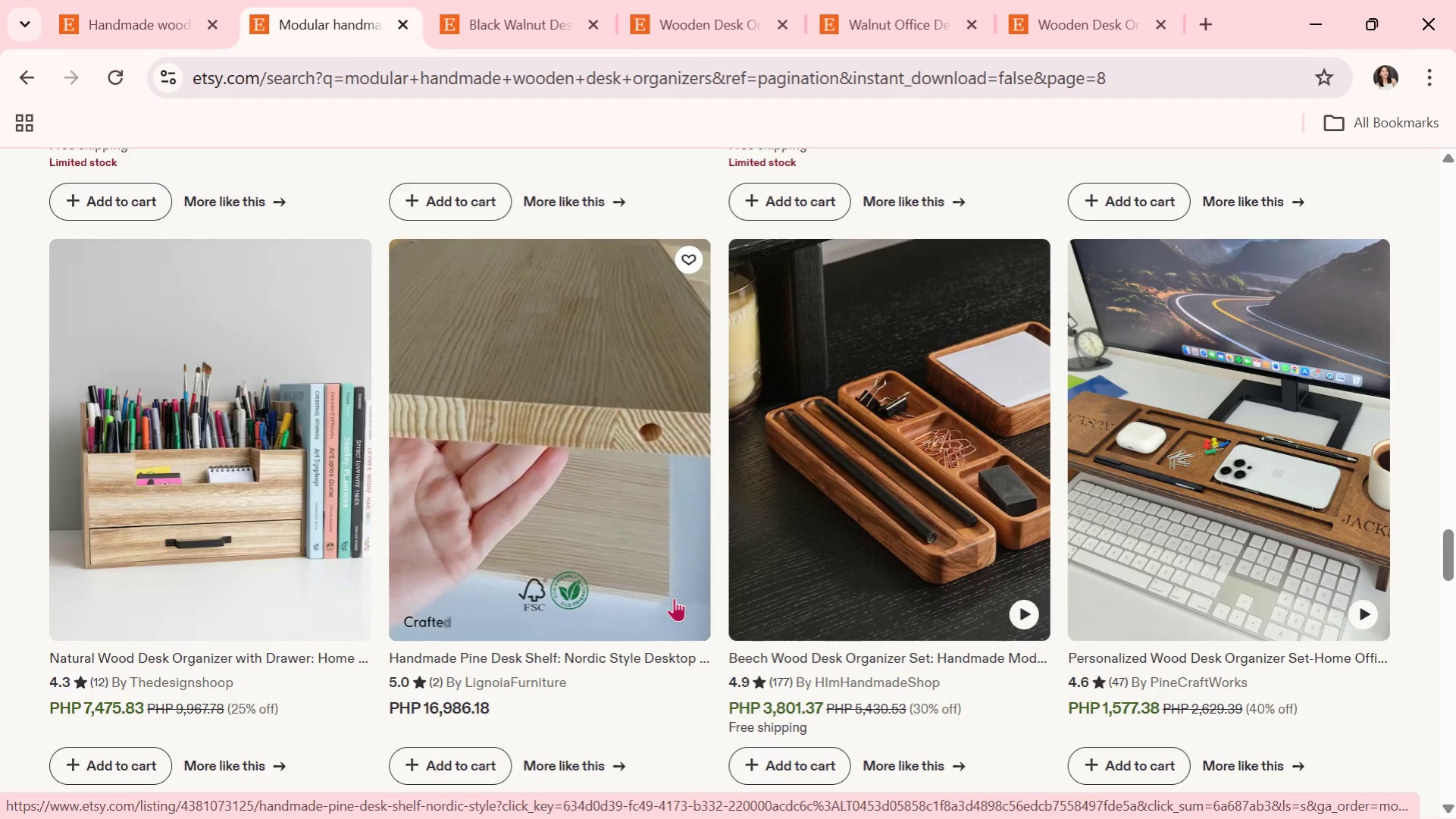 
scroll: coordinate [922, 579], scroll_direction: down, amount: 4.0
 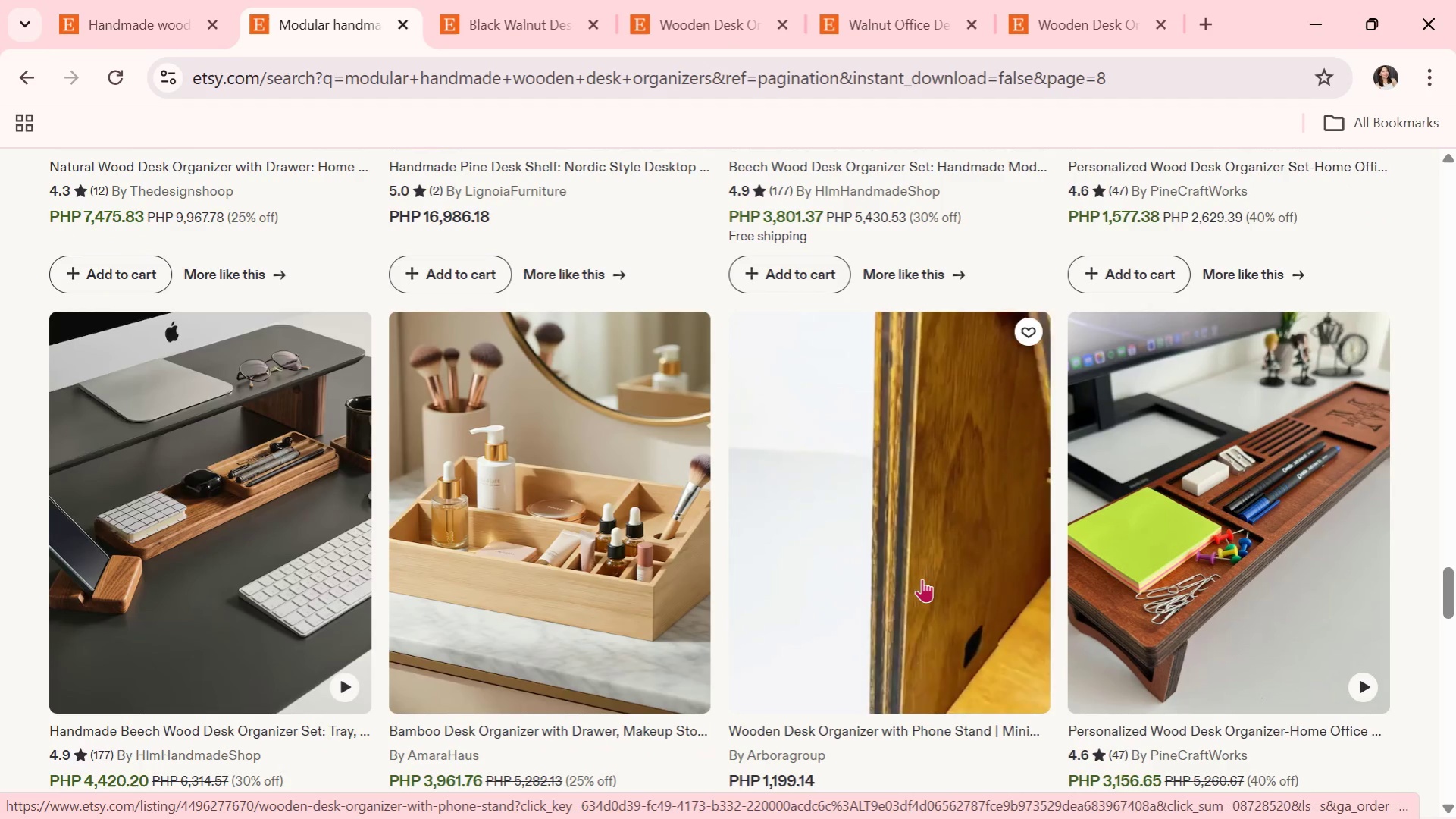 
wait(6.68)
 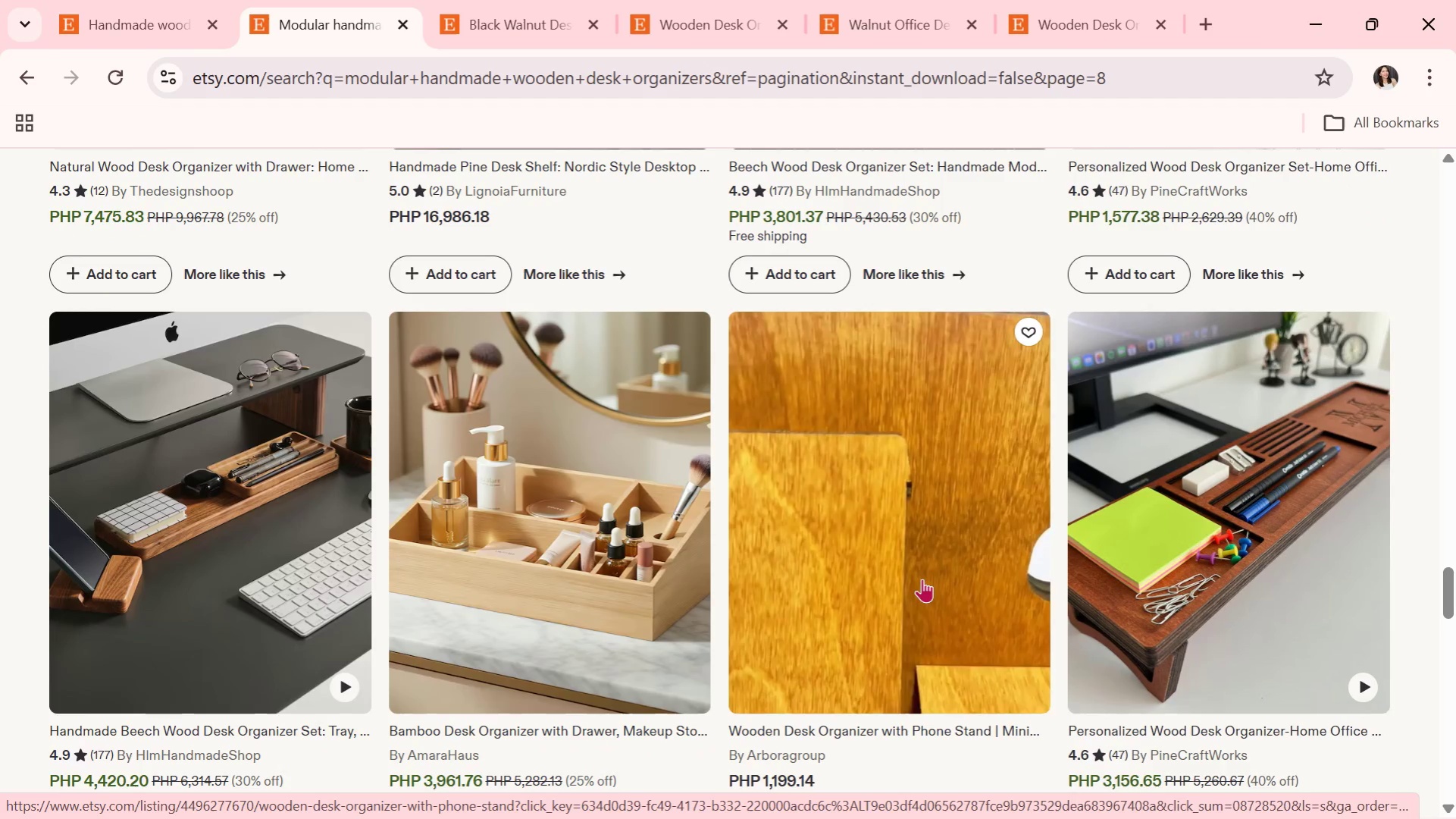 
scroll: coordinate [922, 579], scroll_direction: down, amount: 2.0
 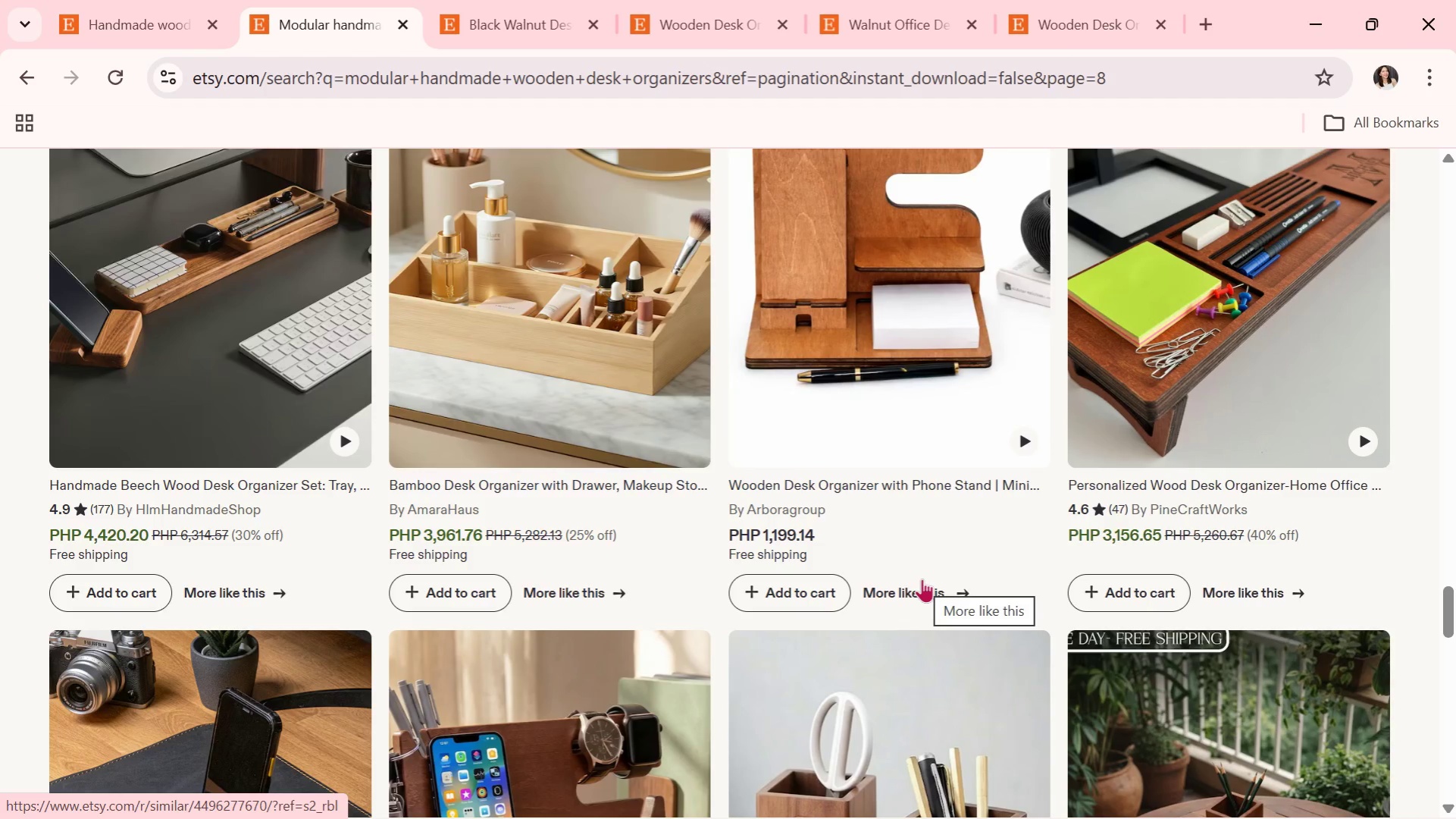 
wait(5.27)
 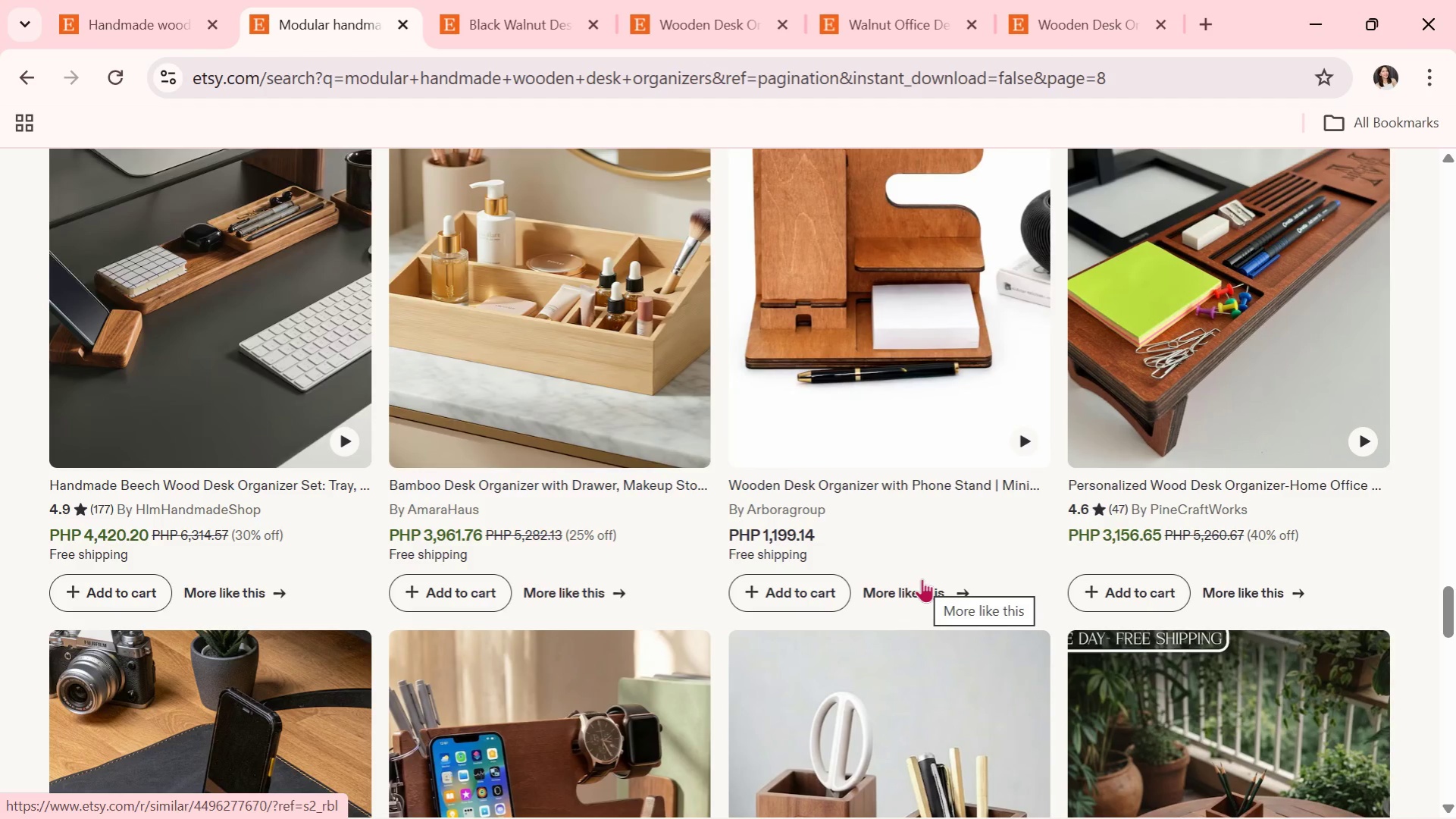 
scroll: coordinate [922, 579], scroll_direction: down, amount: 3.0
 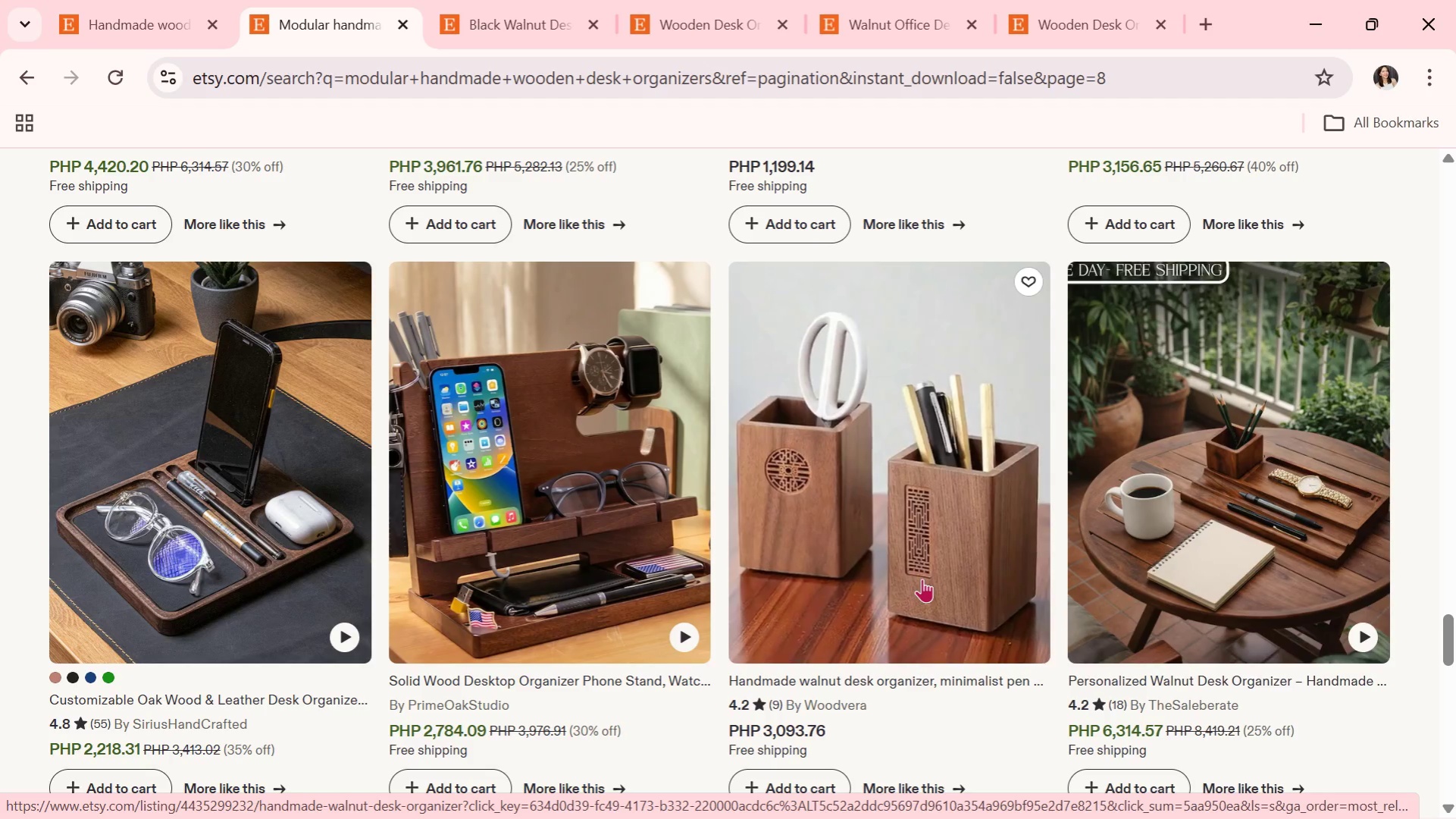 
wait(5.02)
 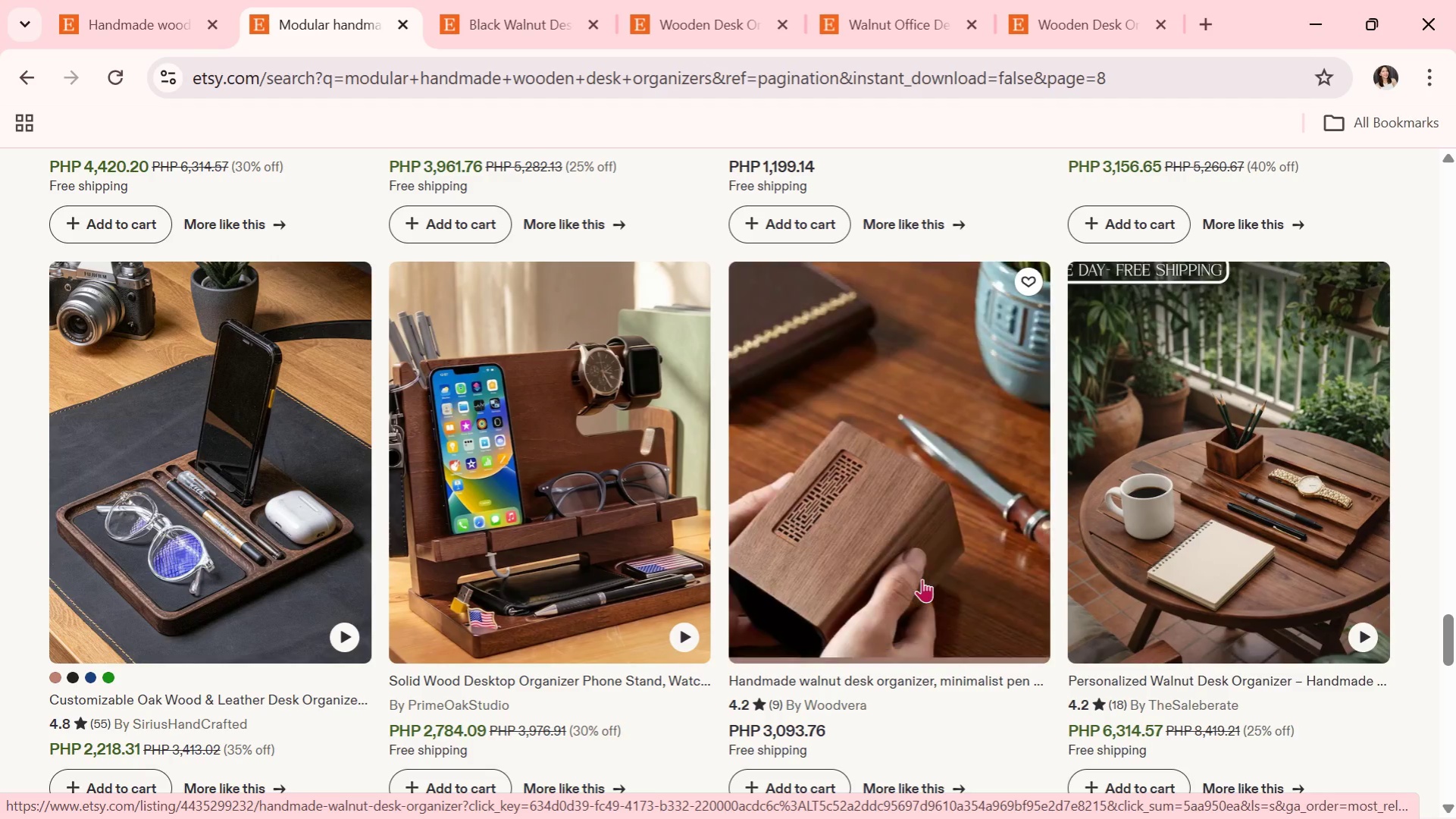 
scroll: coordinate [1376, 695], scroll_direction: down, amount: 7.0
 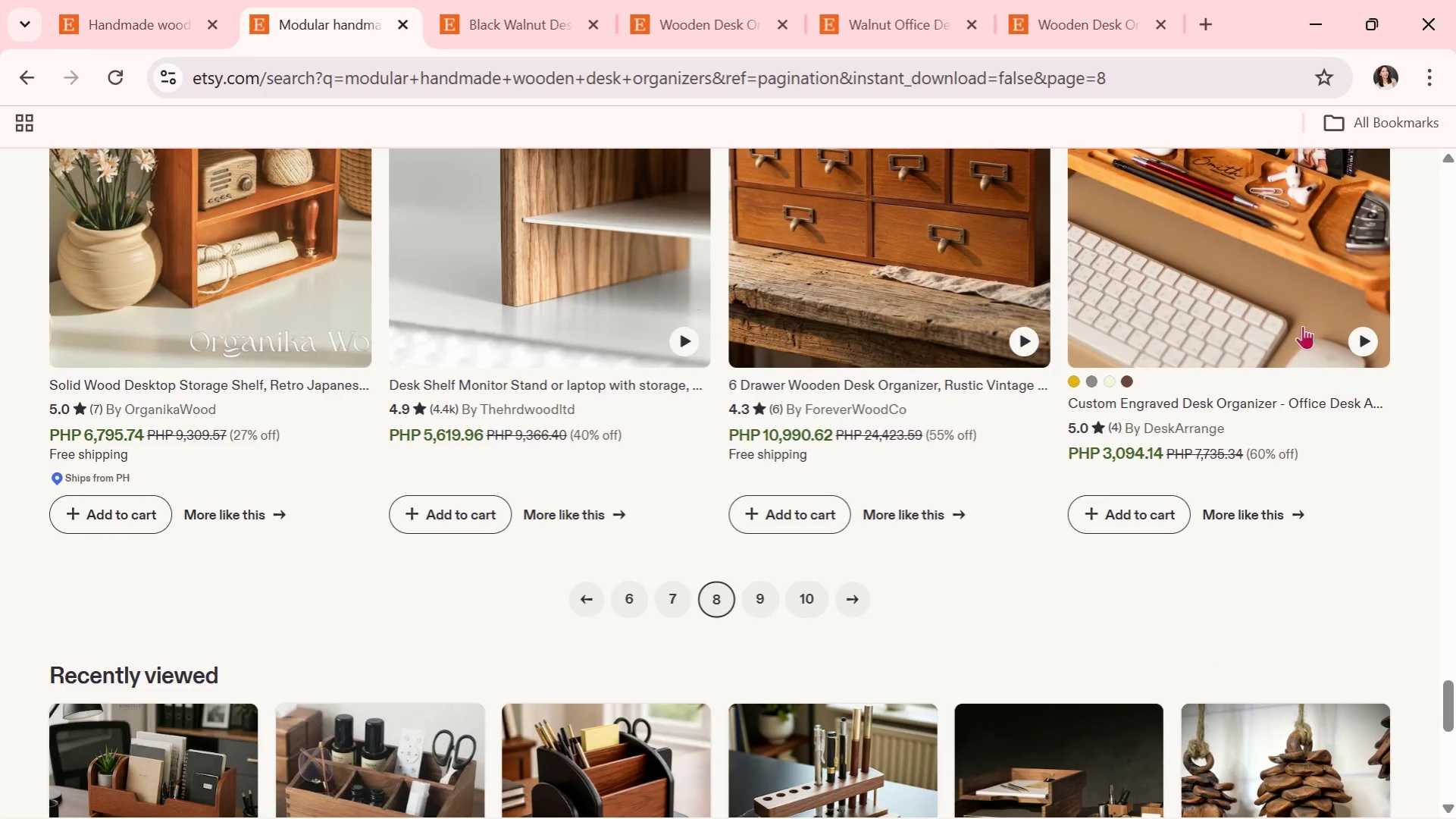 
left_click([1279, 286])
 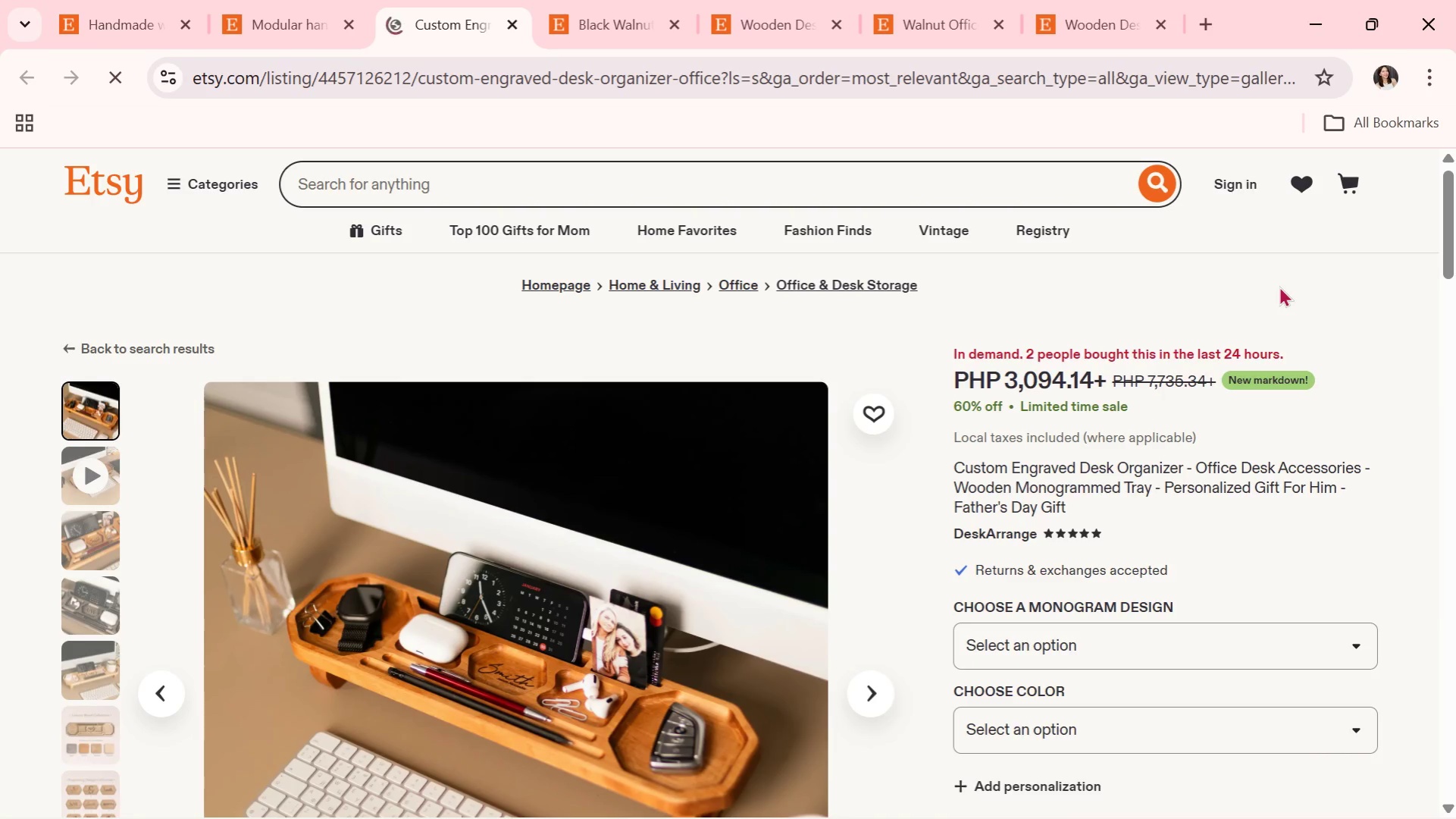 
wait(8.19)
 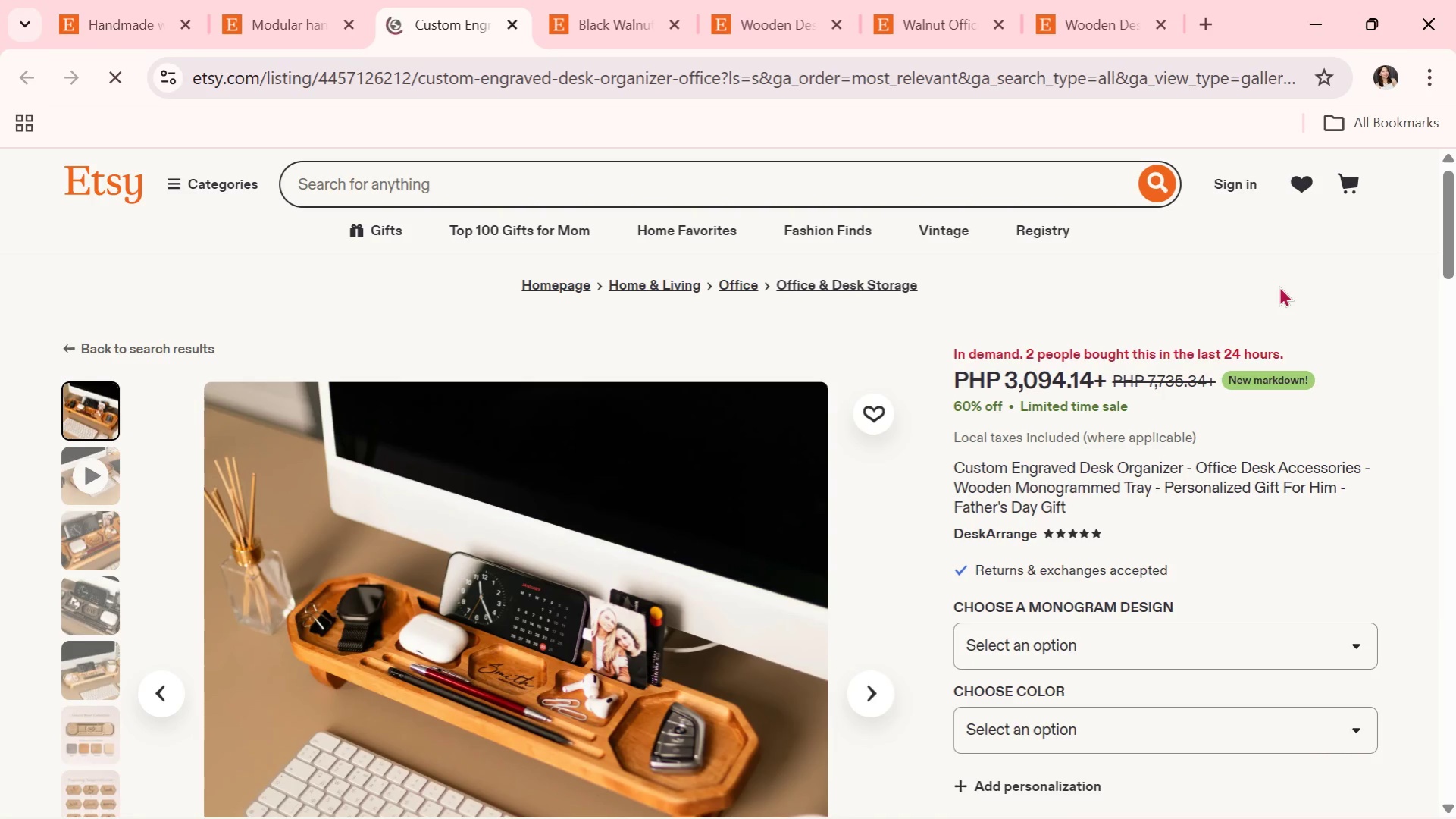 
scroll: coordinate [842, 398], scroll_direction: down, amount: 2.0
 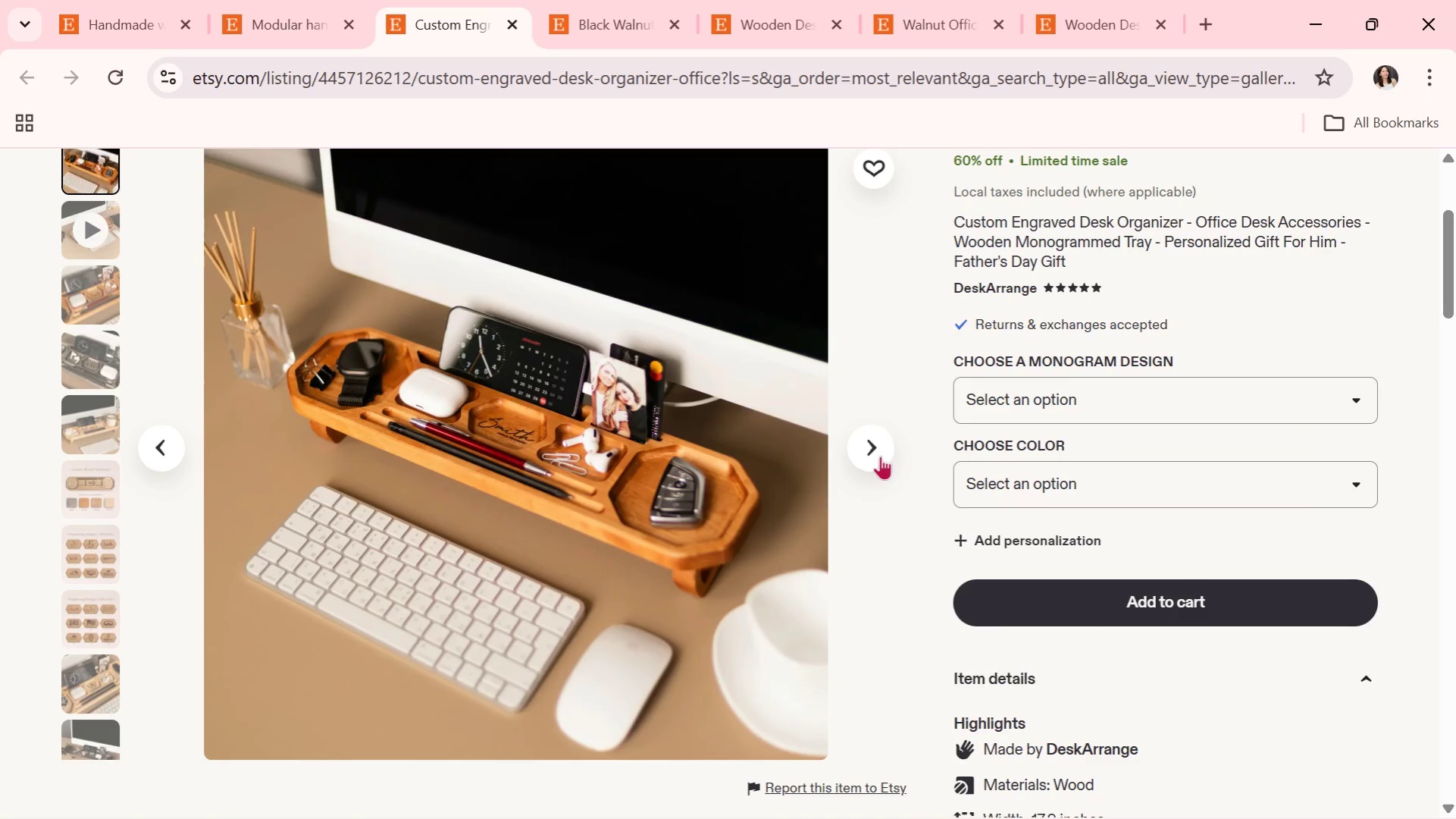 
left_click([878, 447])
 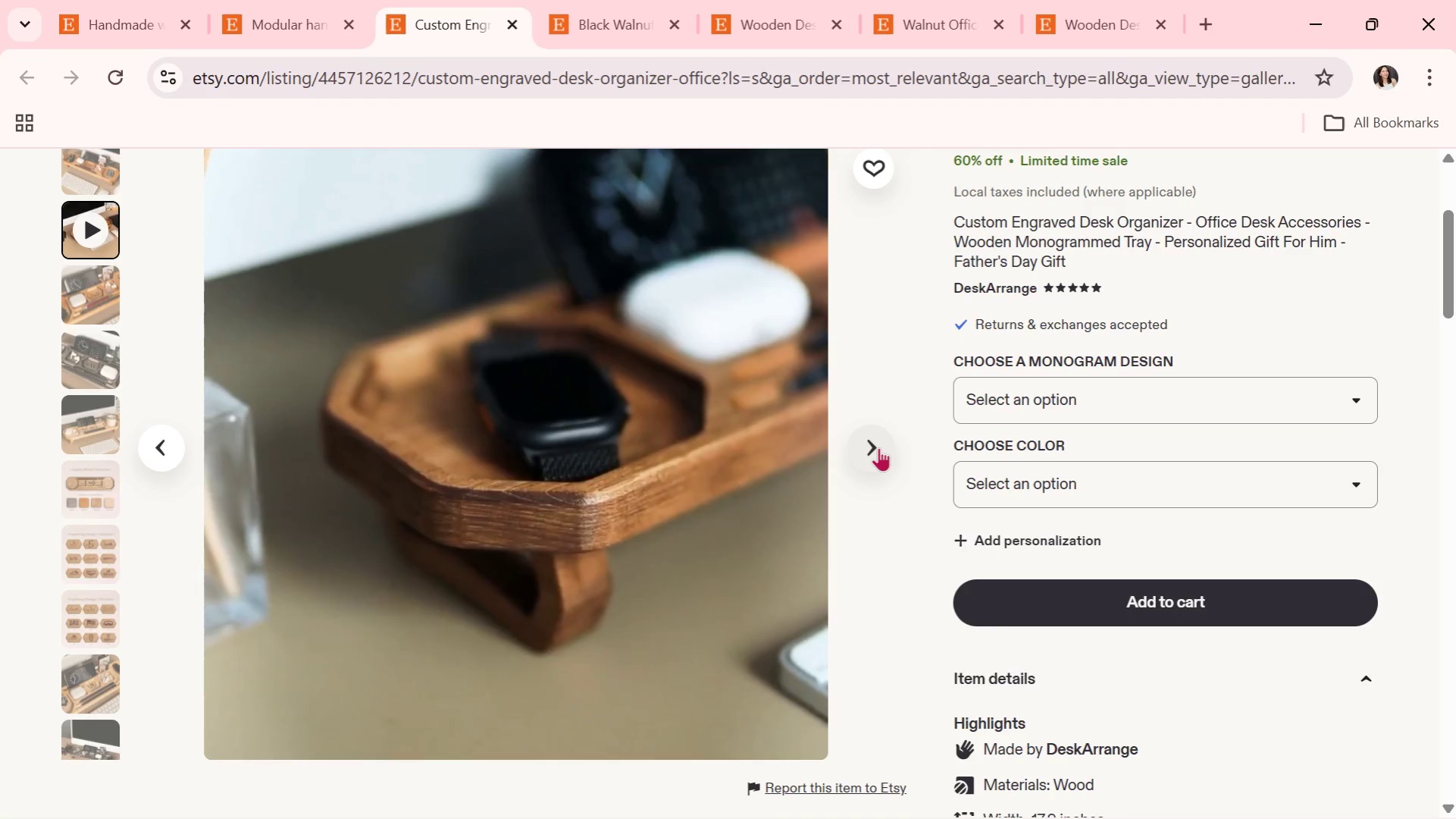 
wait(16.62)
 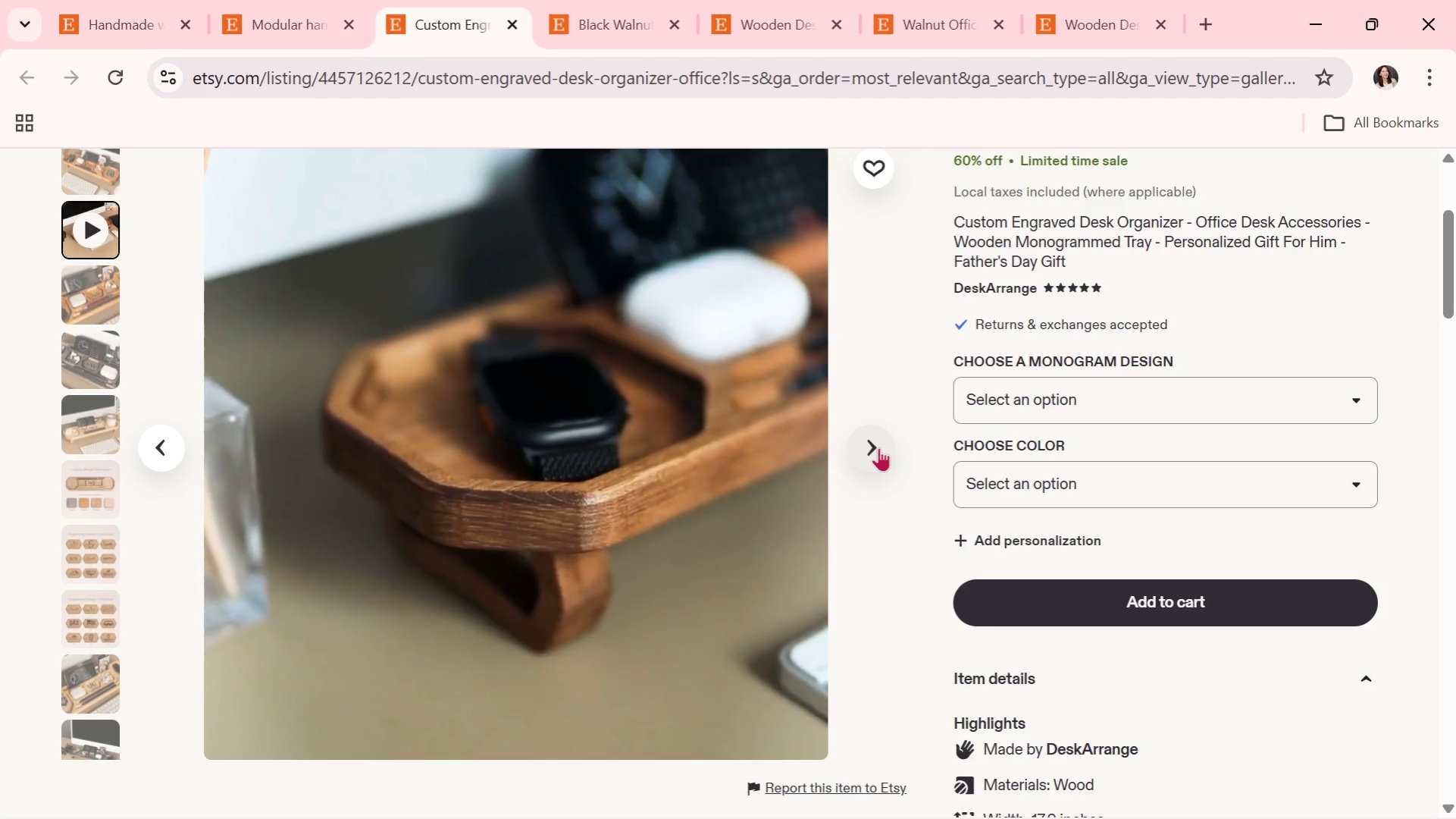 
left_click([863, 435])
 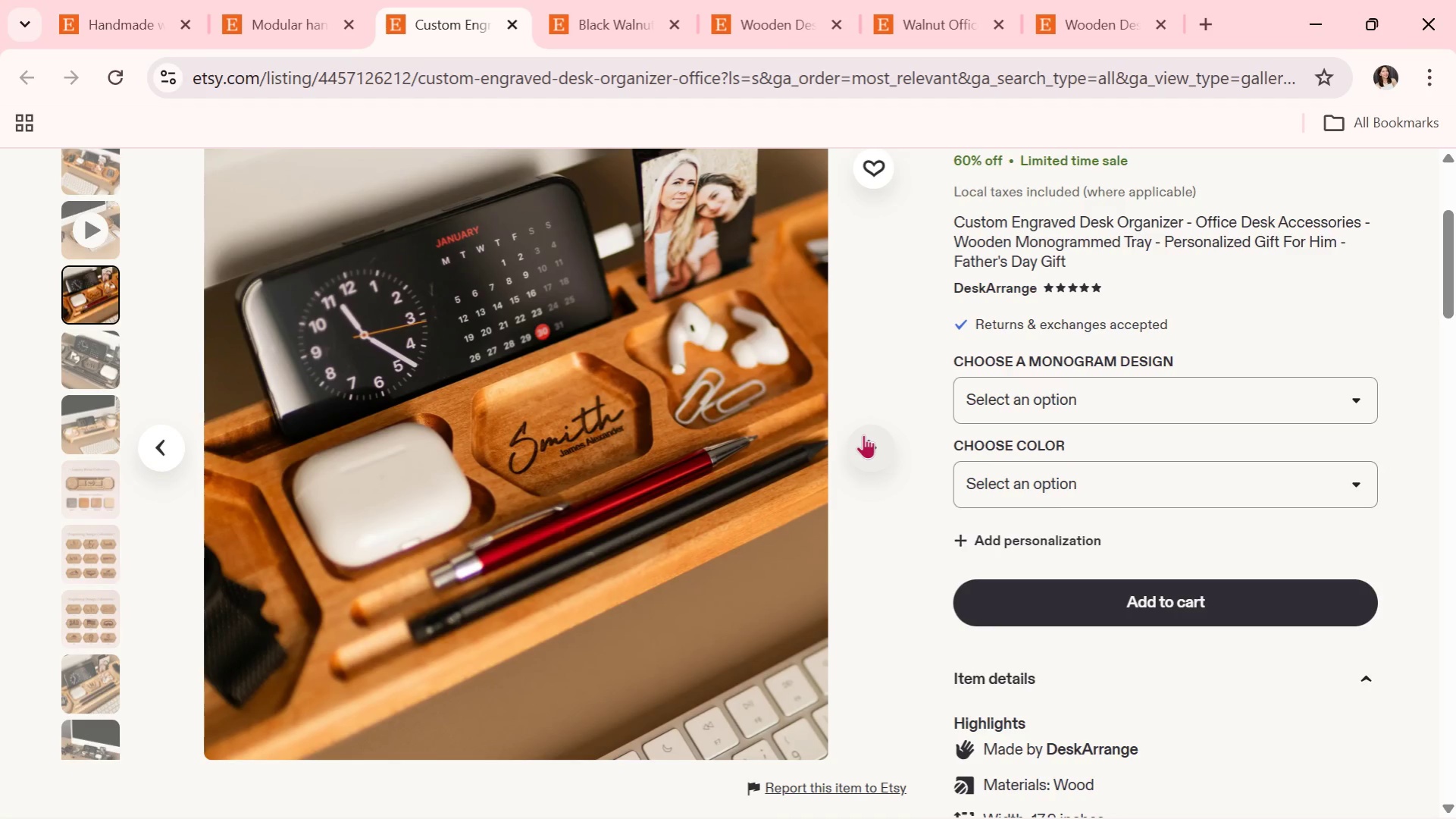 
wait(8.89)
 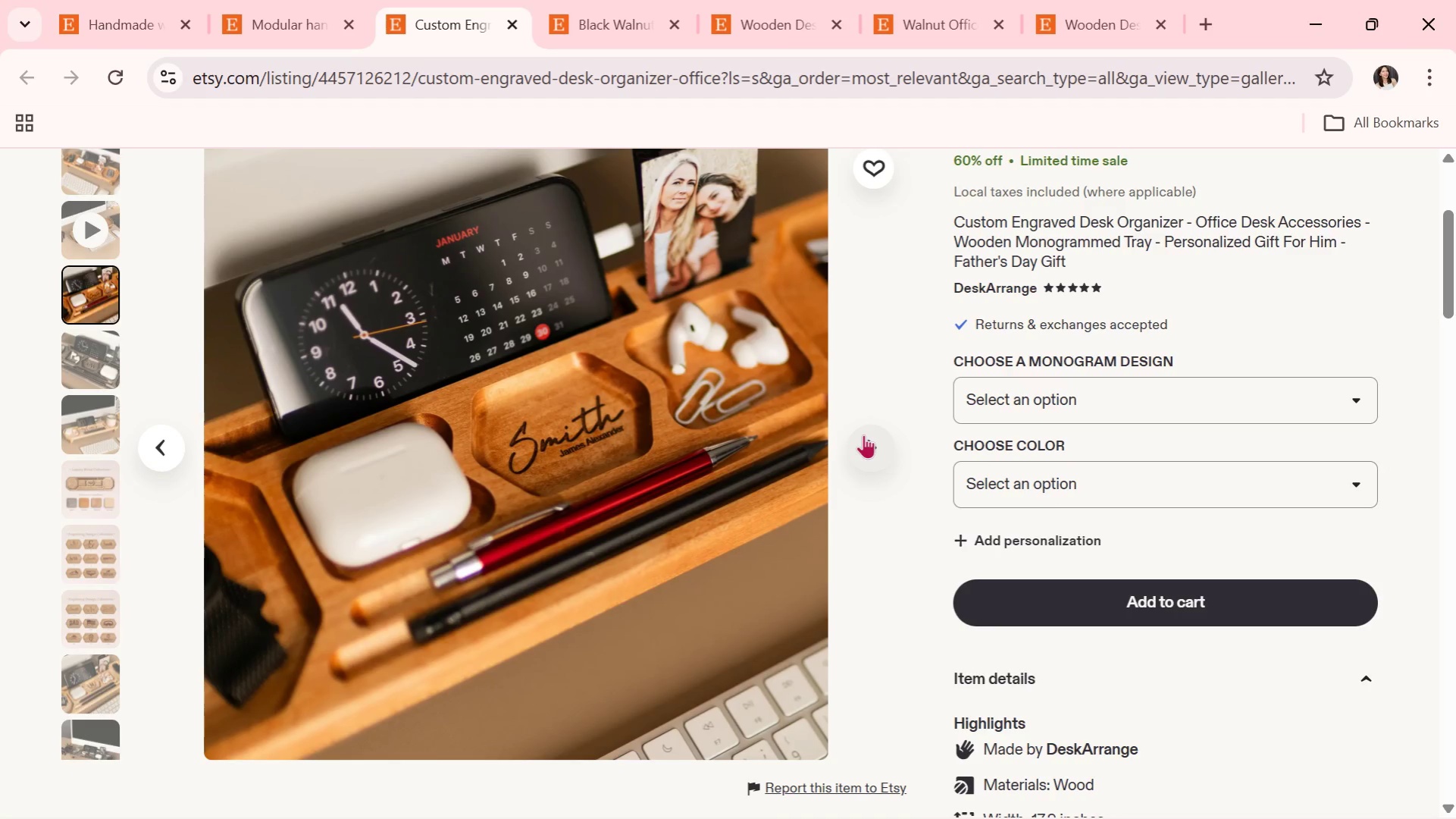 
left_click([863, 435])
 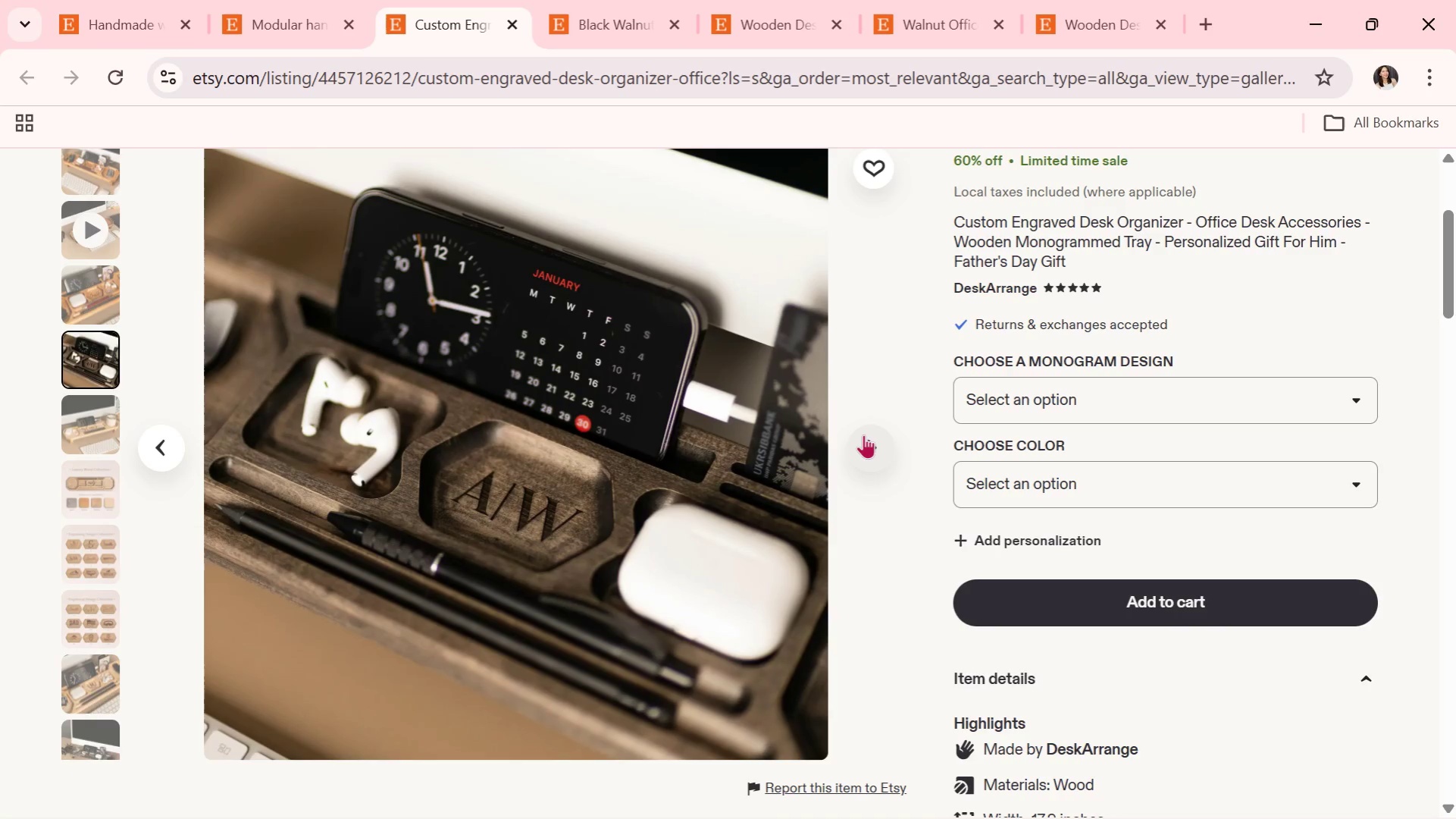 
wait(5.8)
 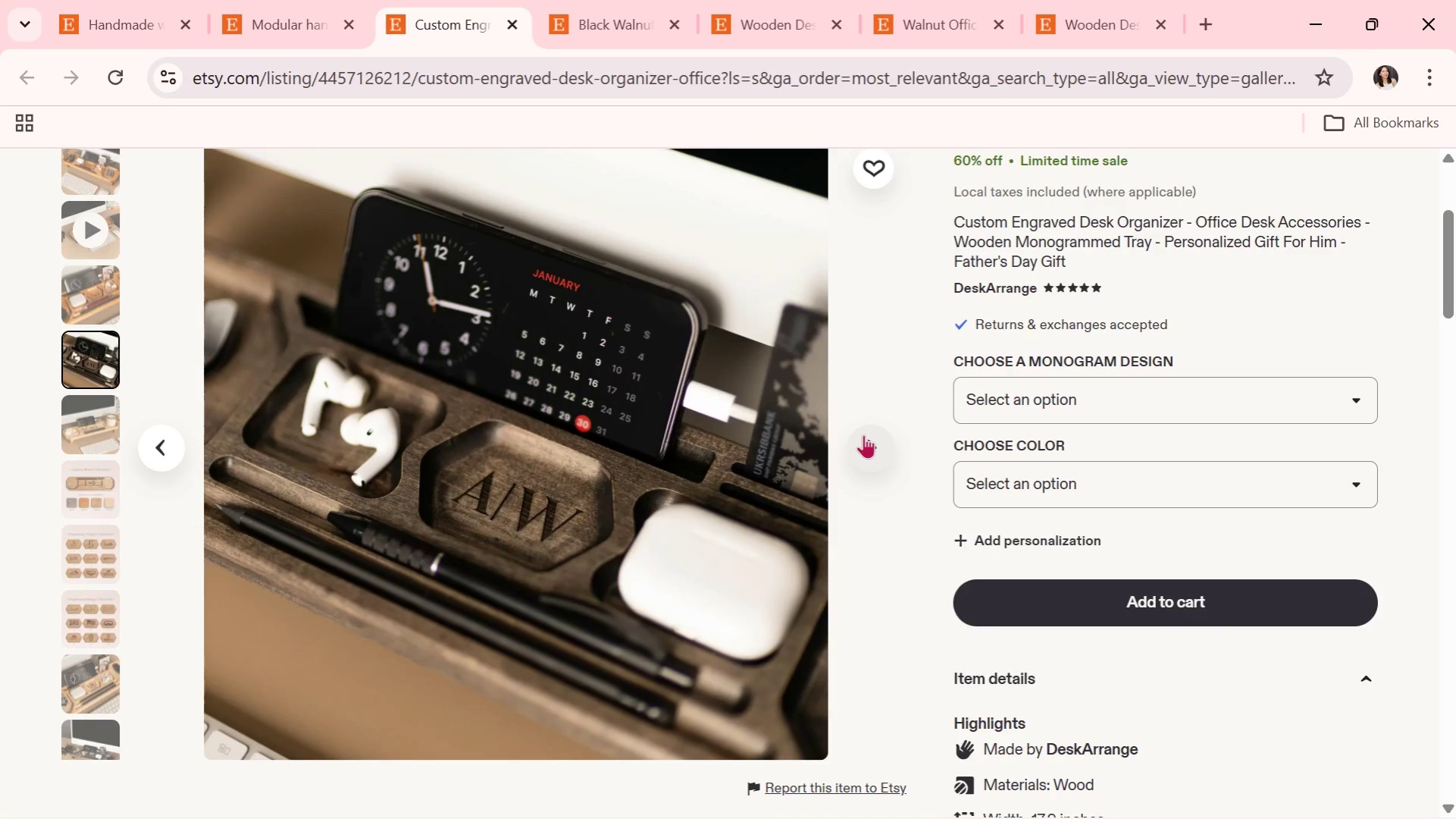 
left_click([863, 435])
 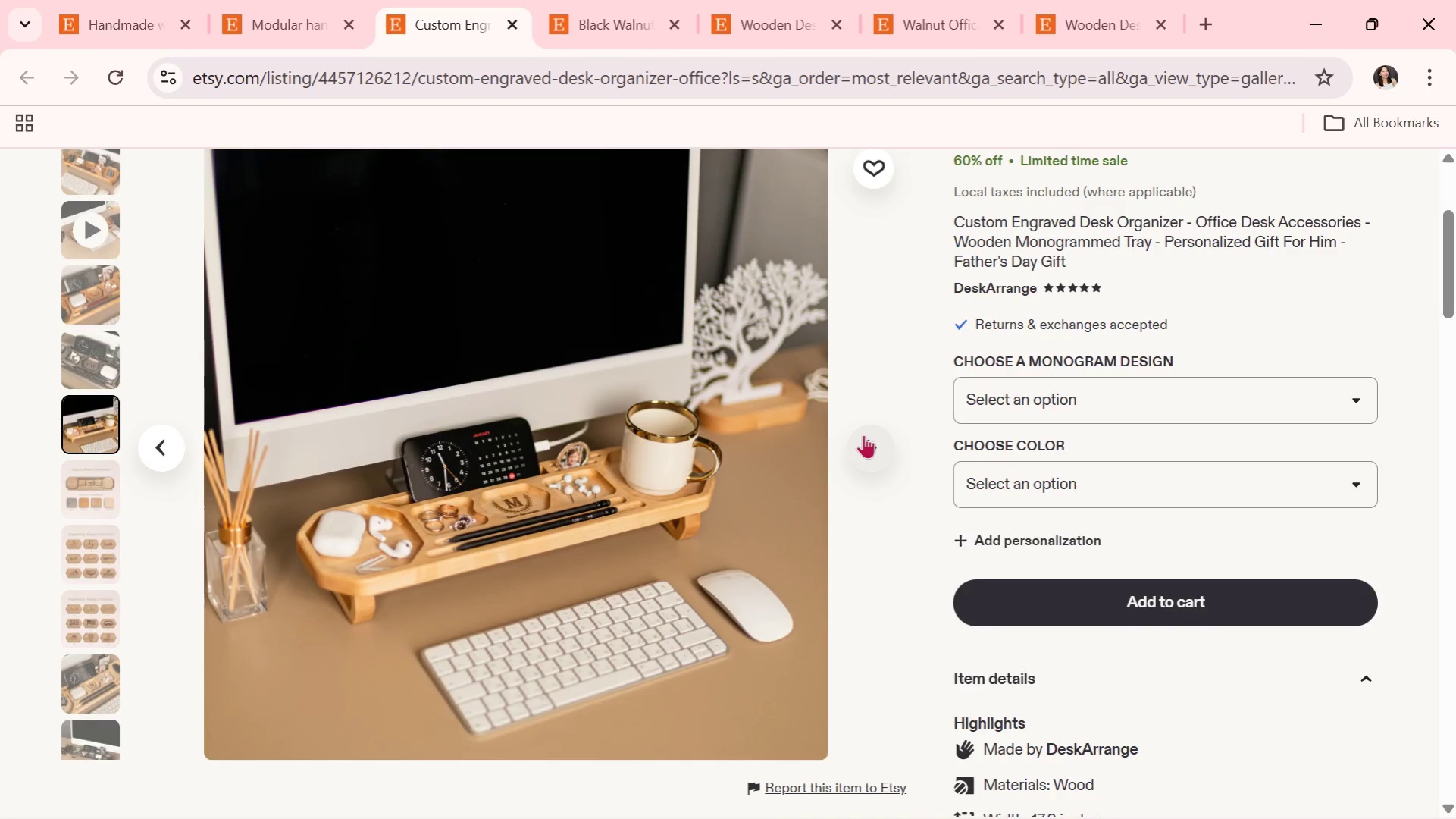 
wait(12.17)
 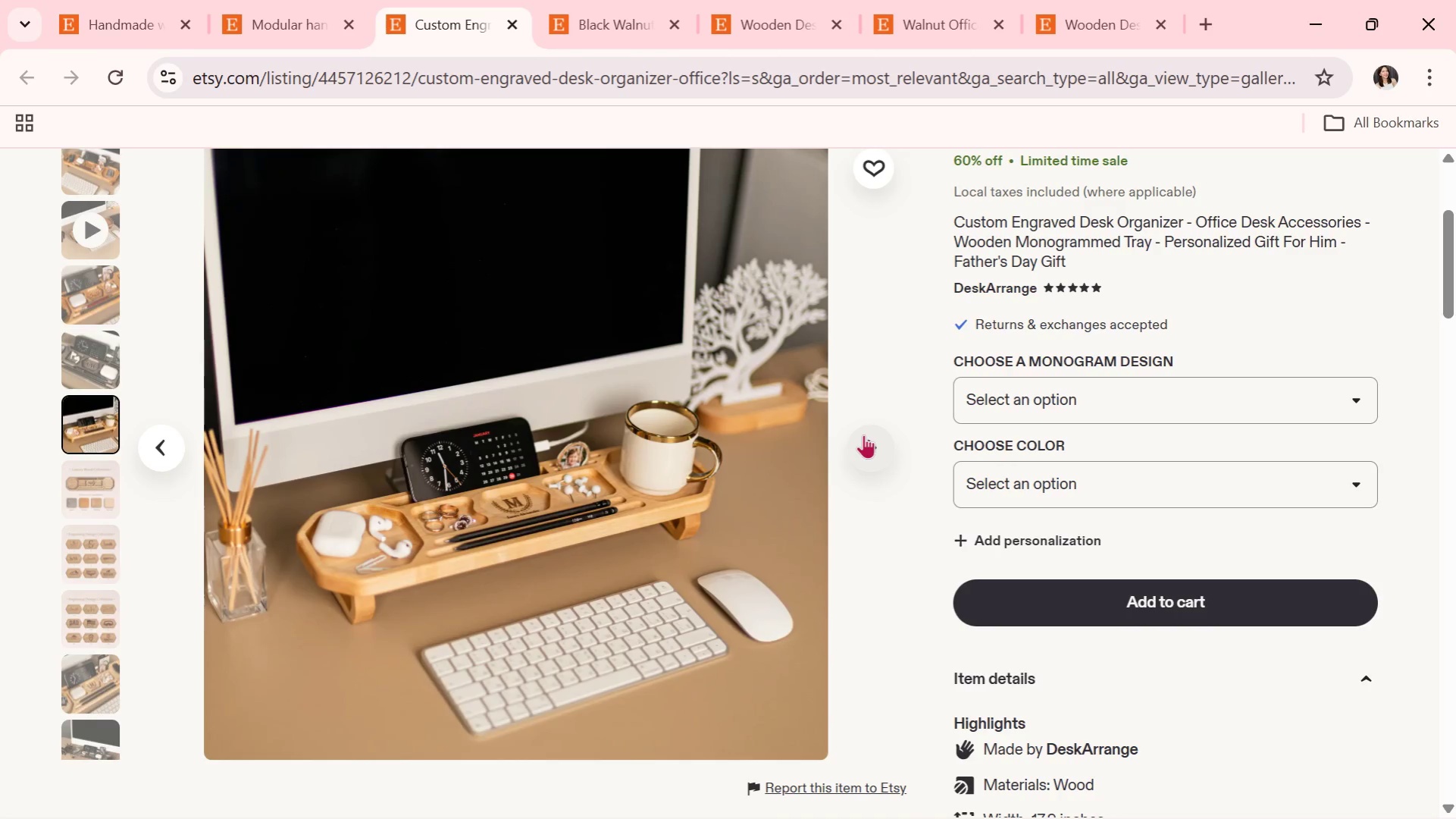 
left_click([863, 435])
 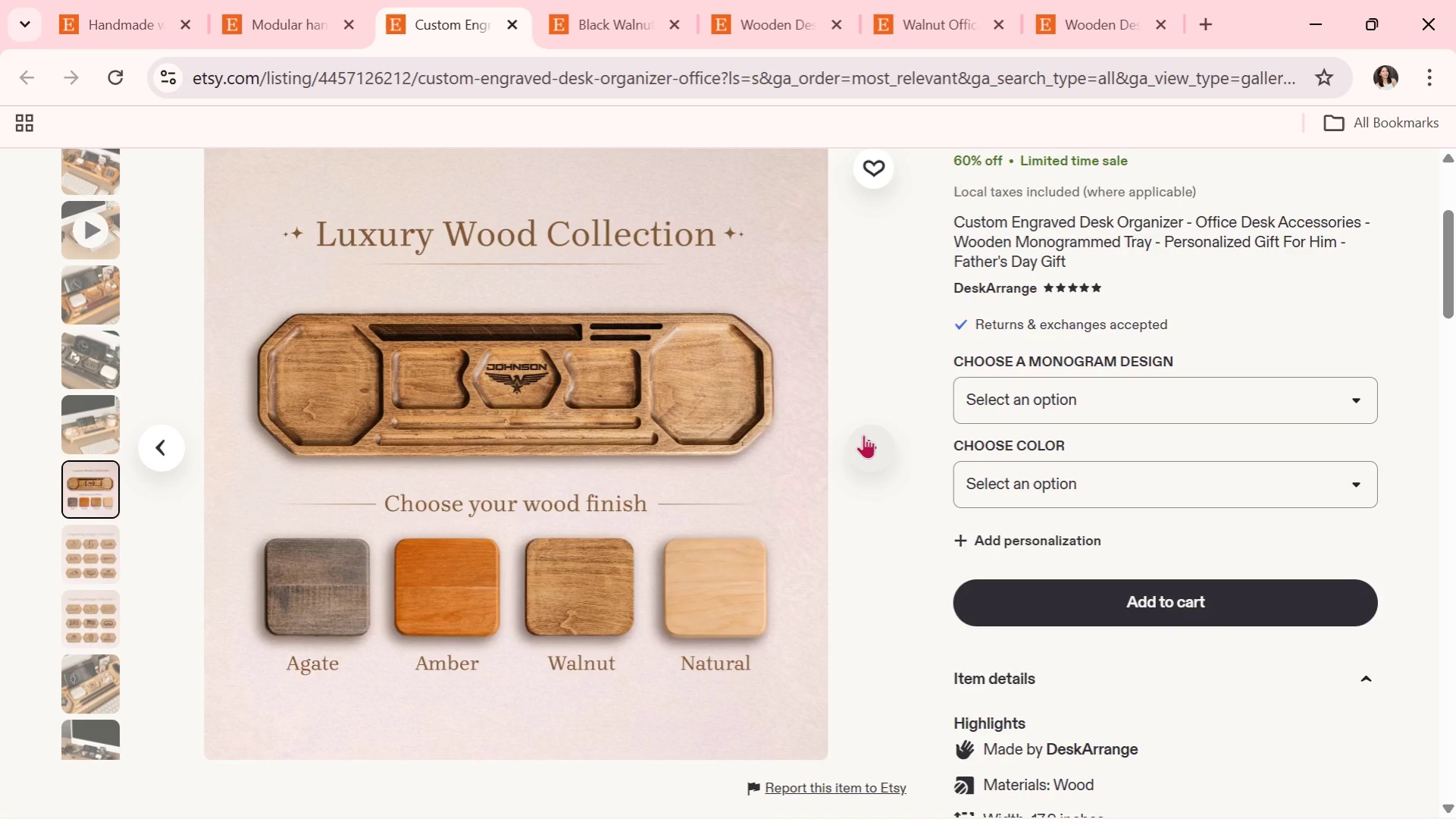 
wait(22.55)
 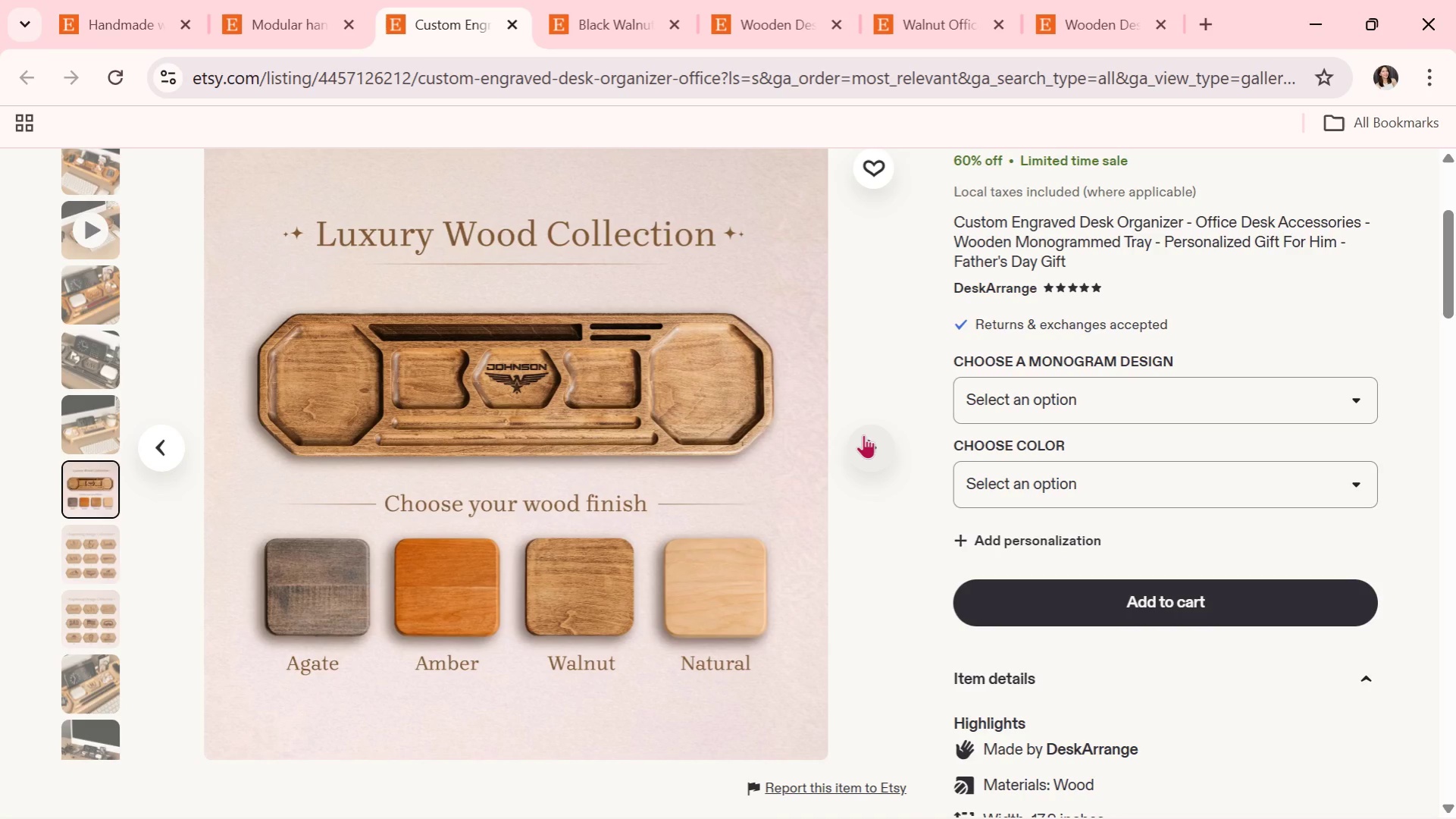 
left_click([863, 435])
 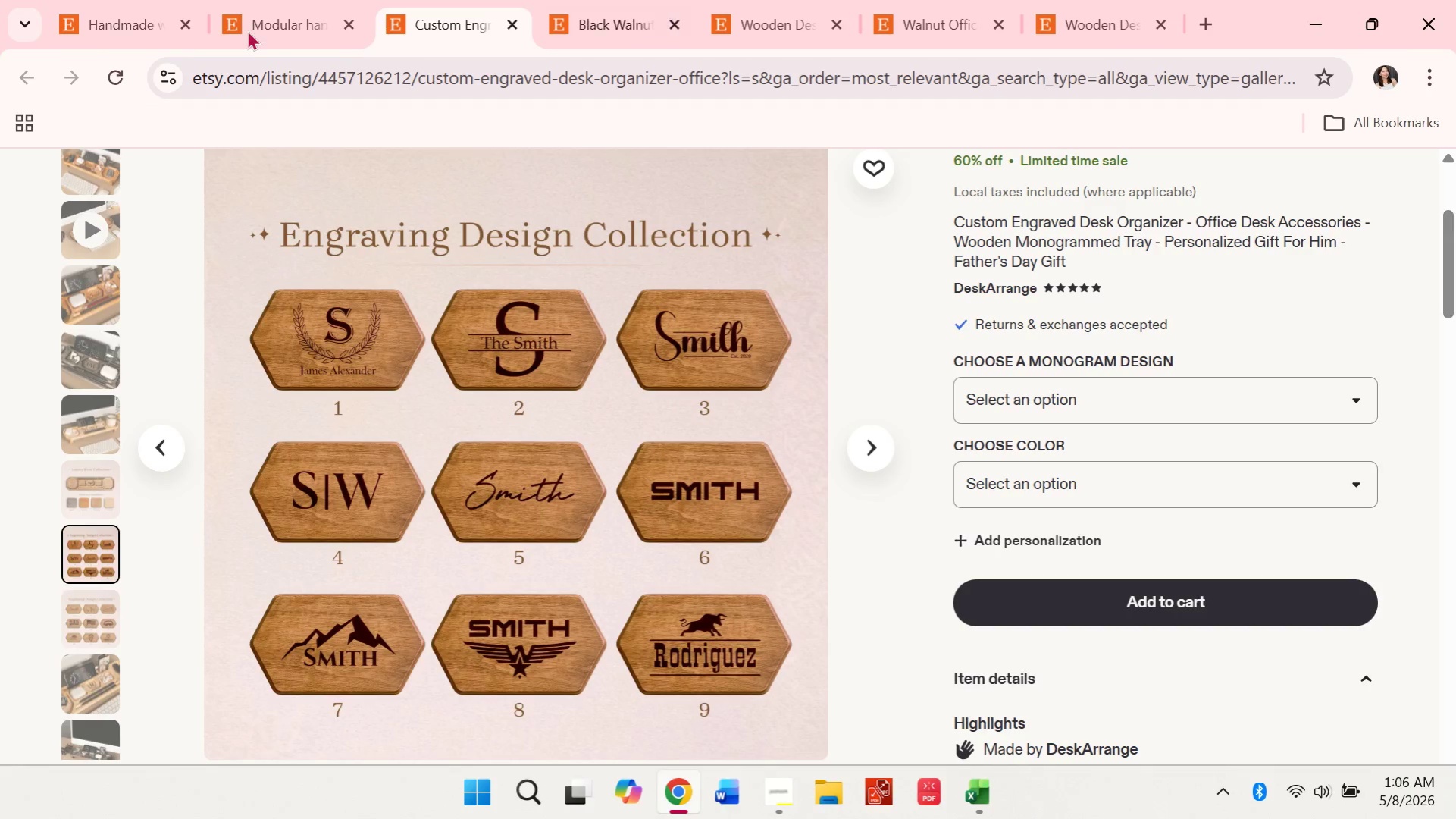 
left_click([249, 3])
 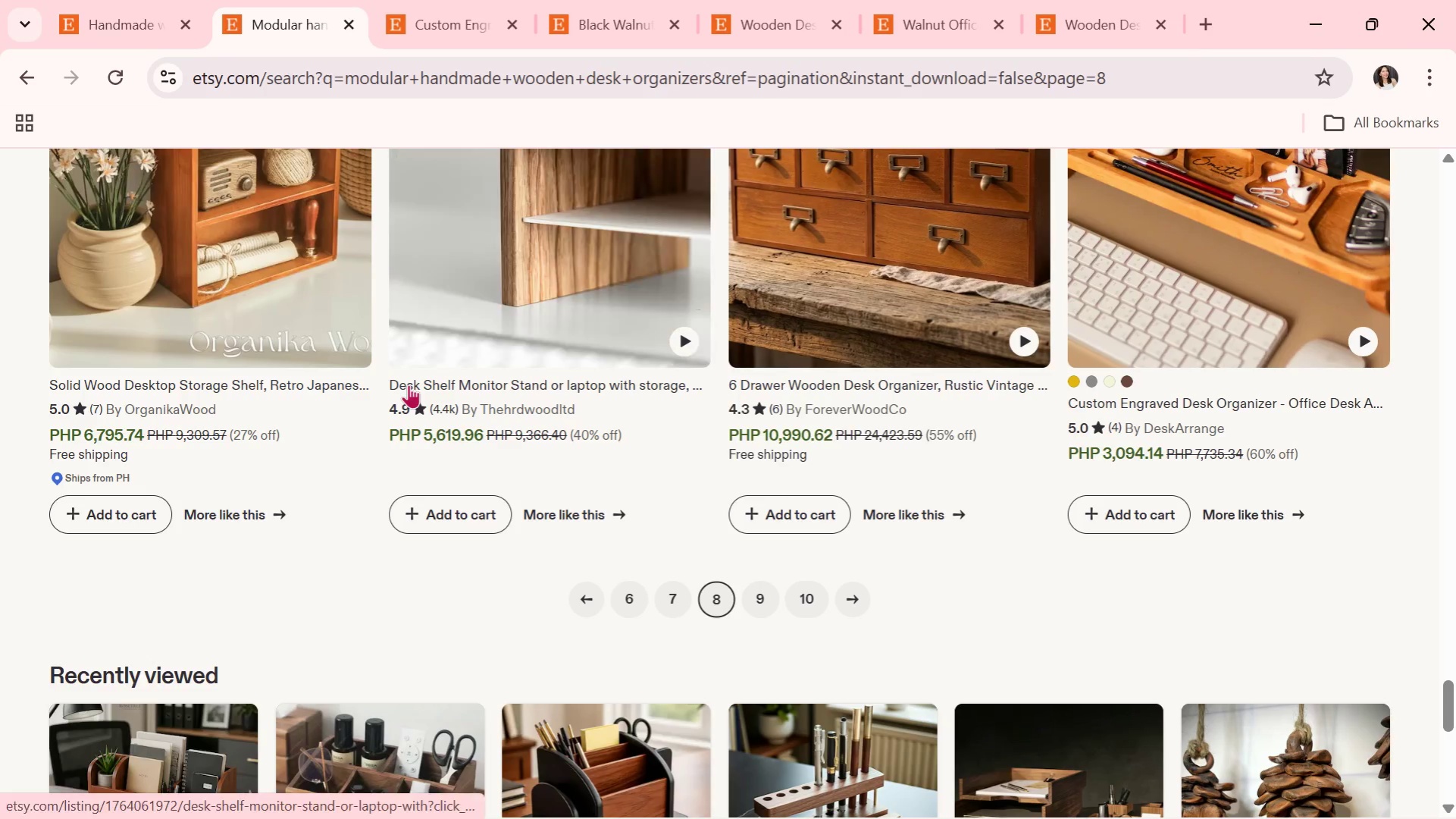 
scroll: coordinate [409, 384], scroll_direction: down, amount: 1.0
 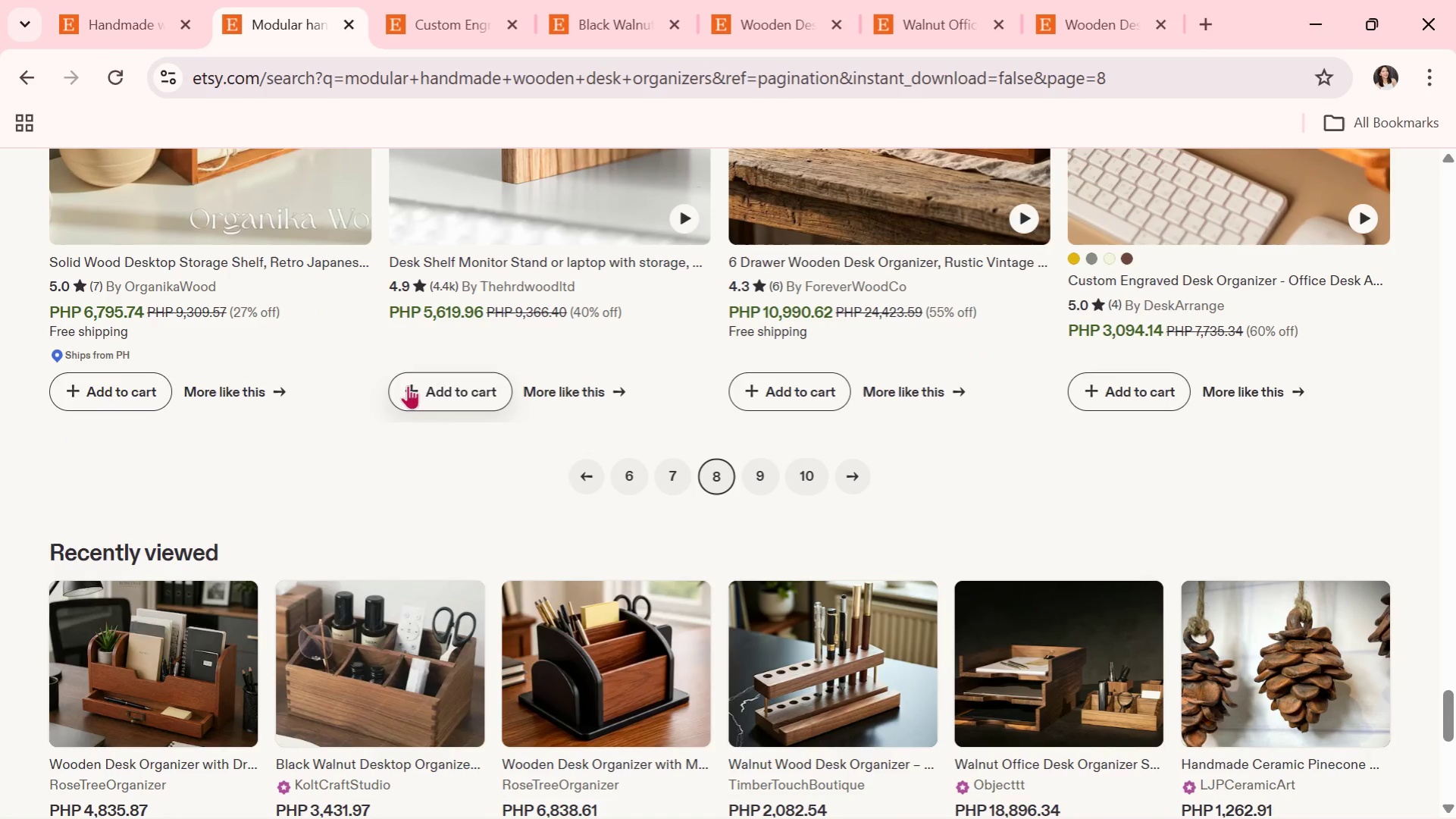 
wait(7.9)
 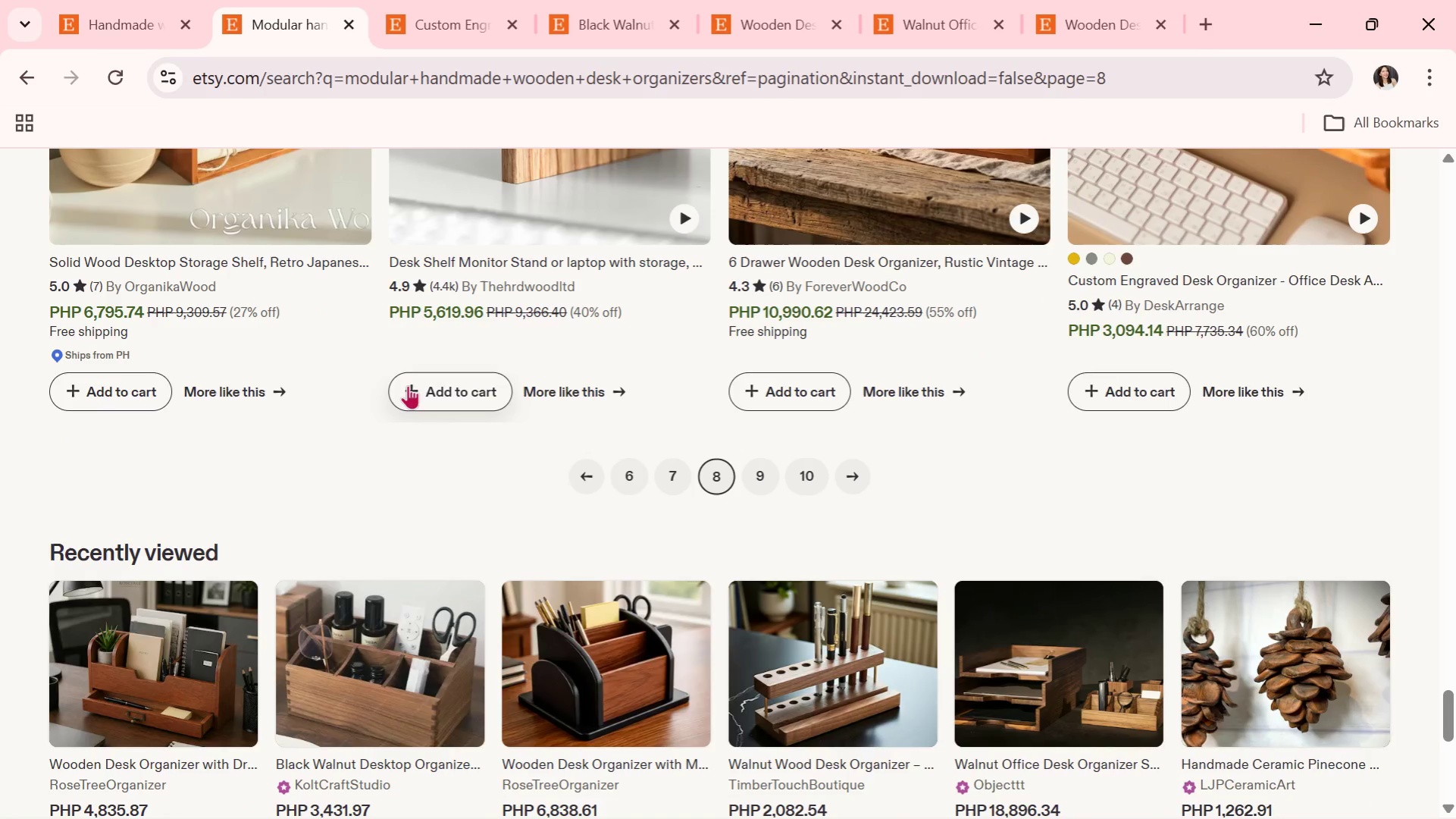 
scroll: coordinate [408, 385], scroll_direction: down, amount: 1.0
 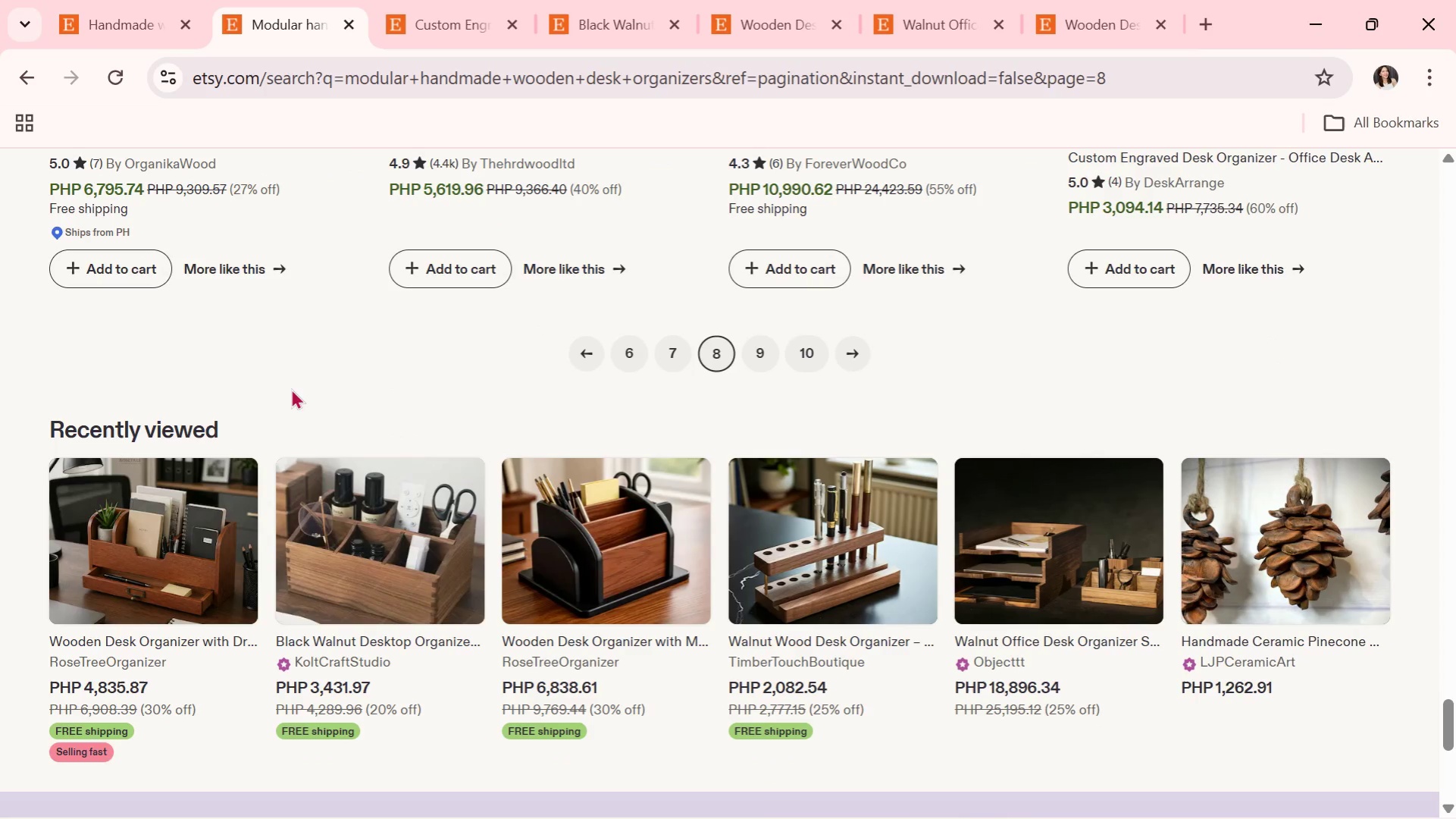 
left_click([756, 339])
 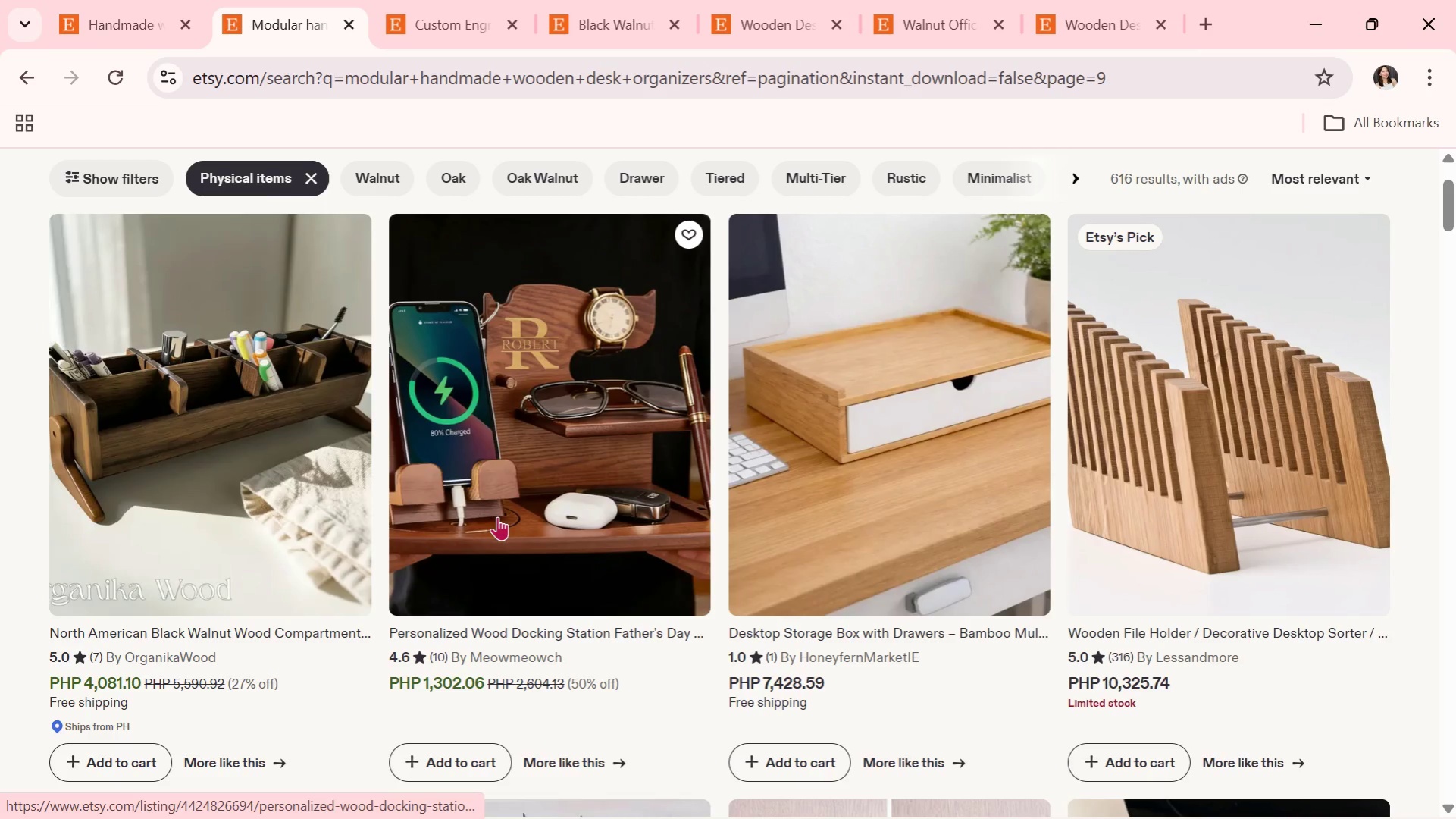 
scroll: coordinate [497, 516], scroll_direction: down, amount: 1.0
 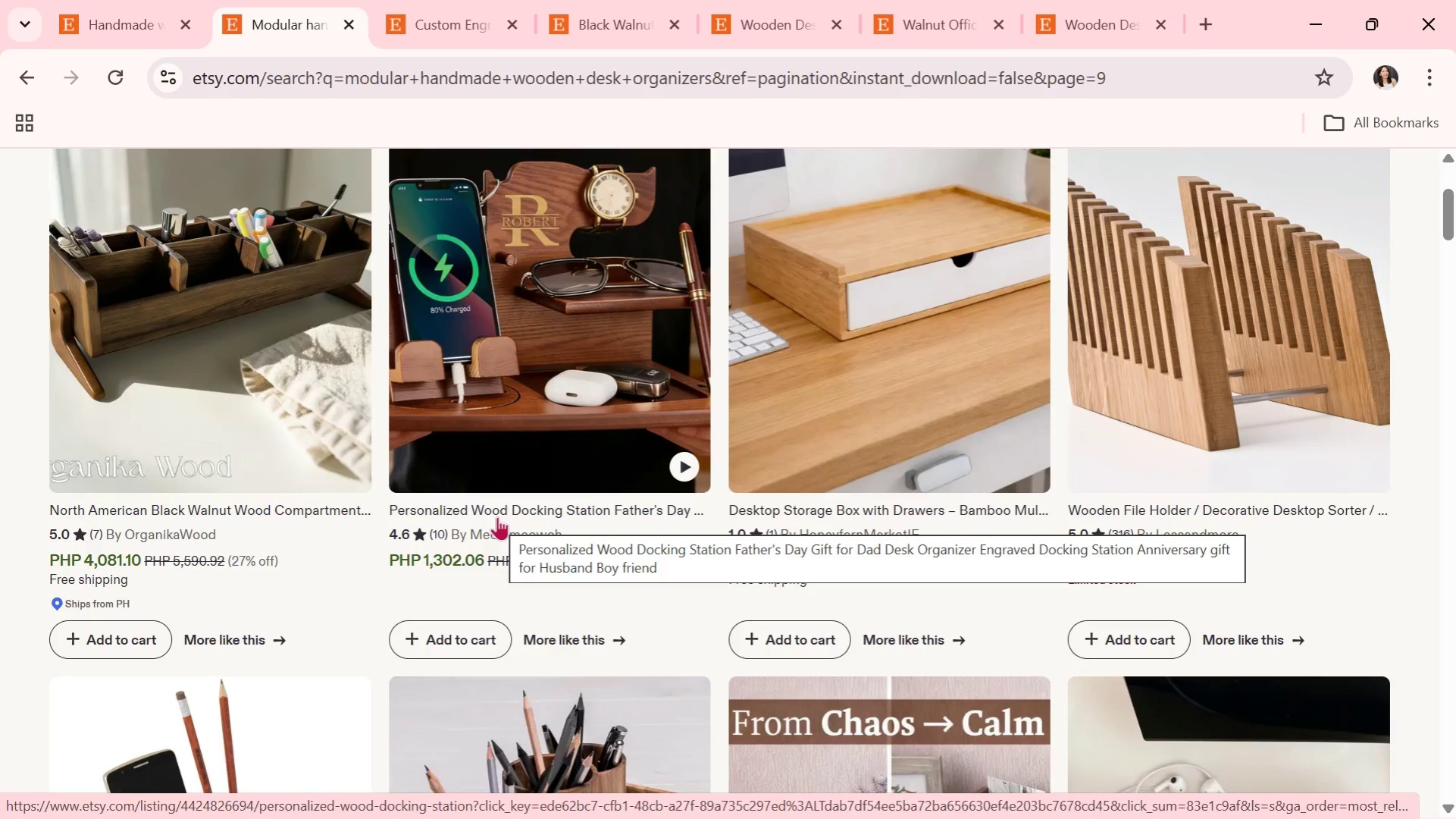 
wait(6.62)
 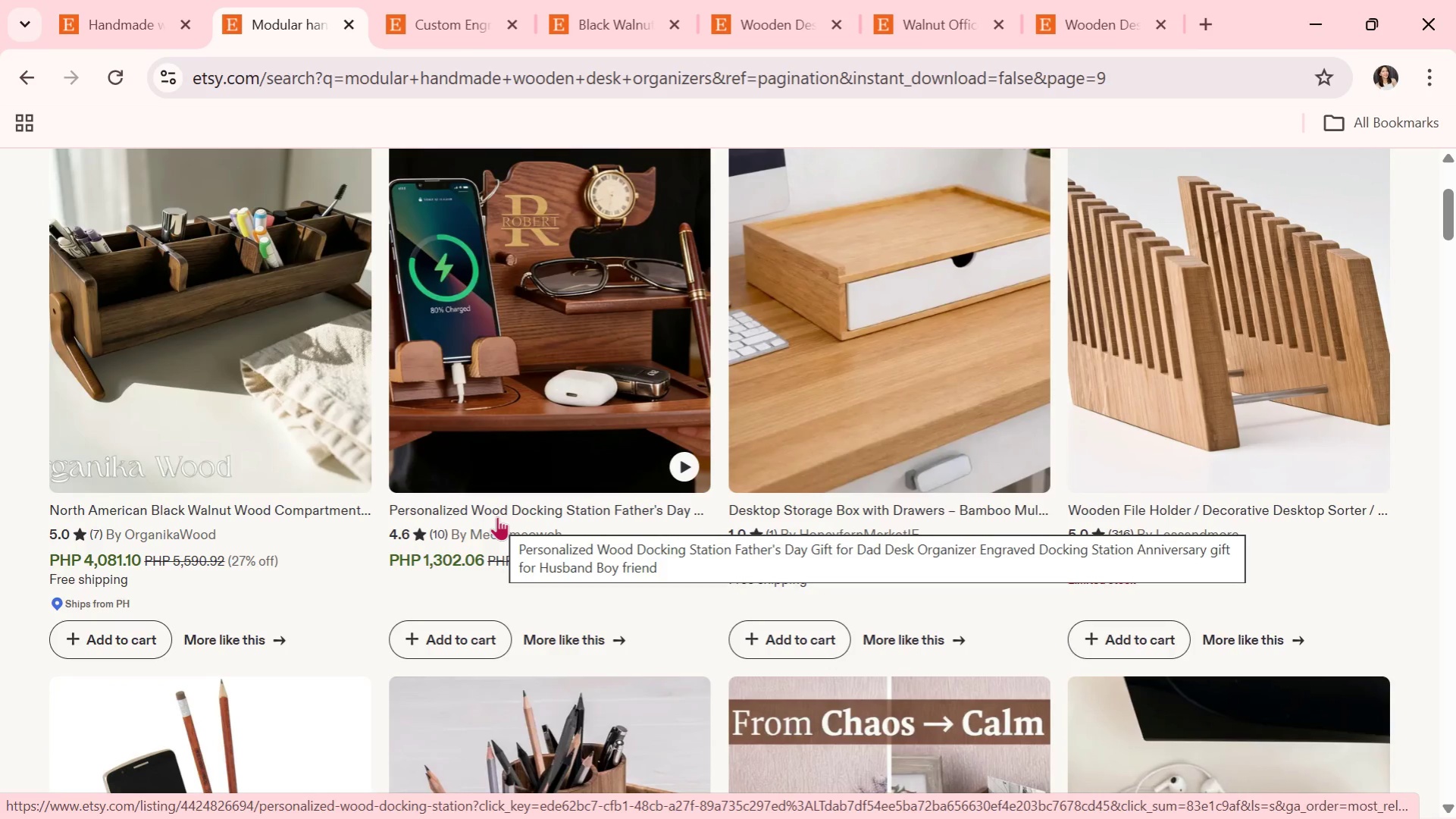 
scroll: coordinate [497, 516], scroll_direction: down, amount: 2.0
 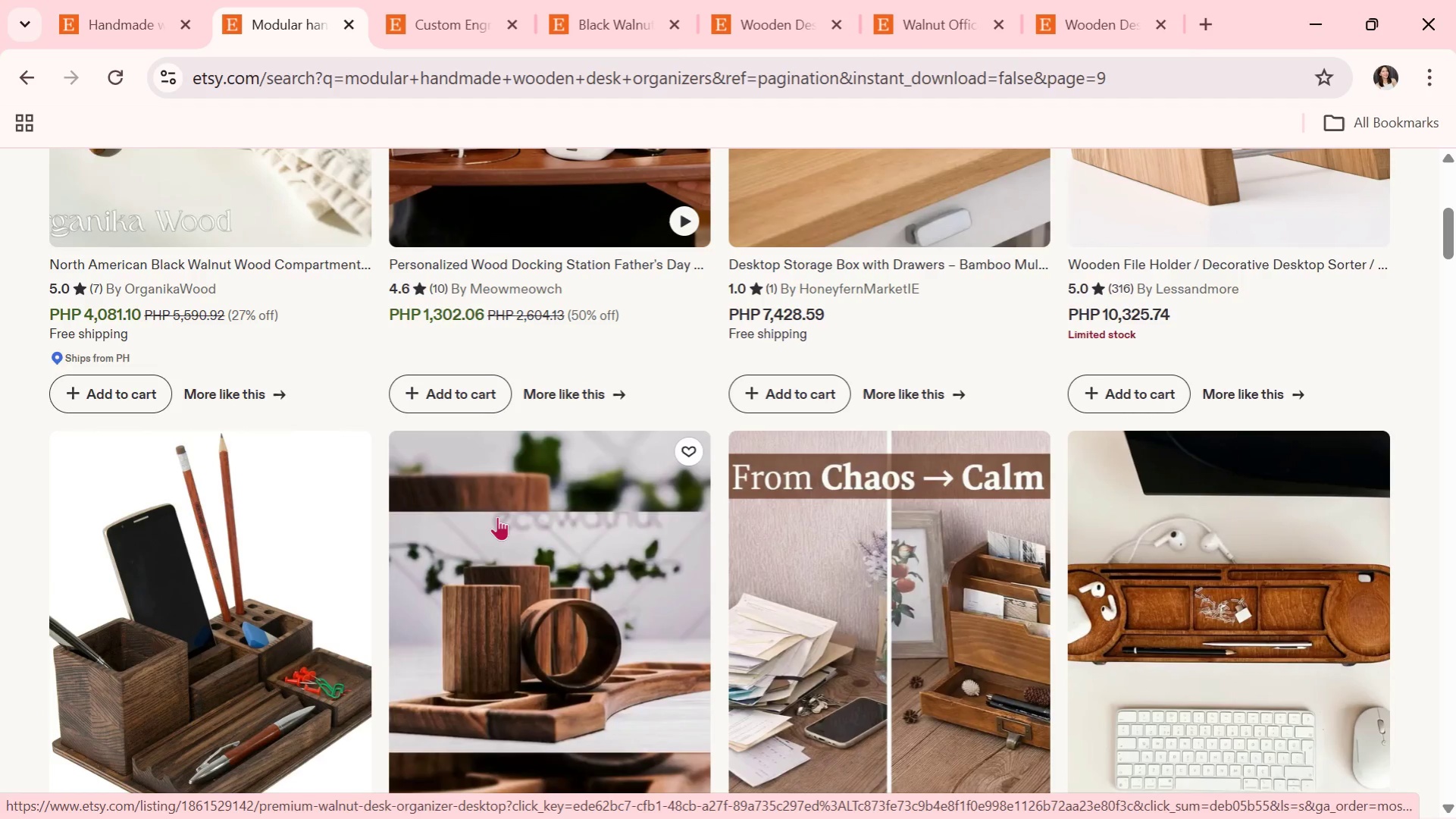 
wait(5.62)
 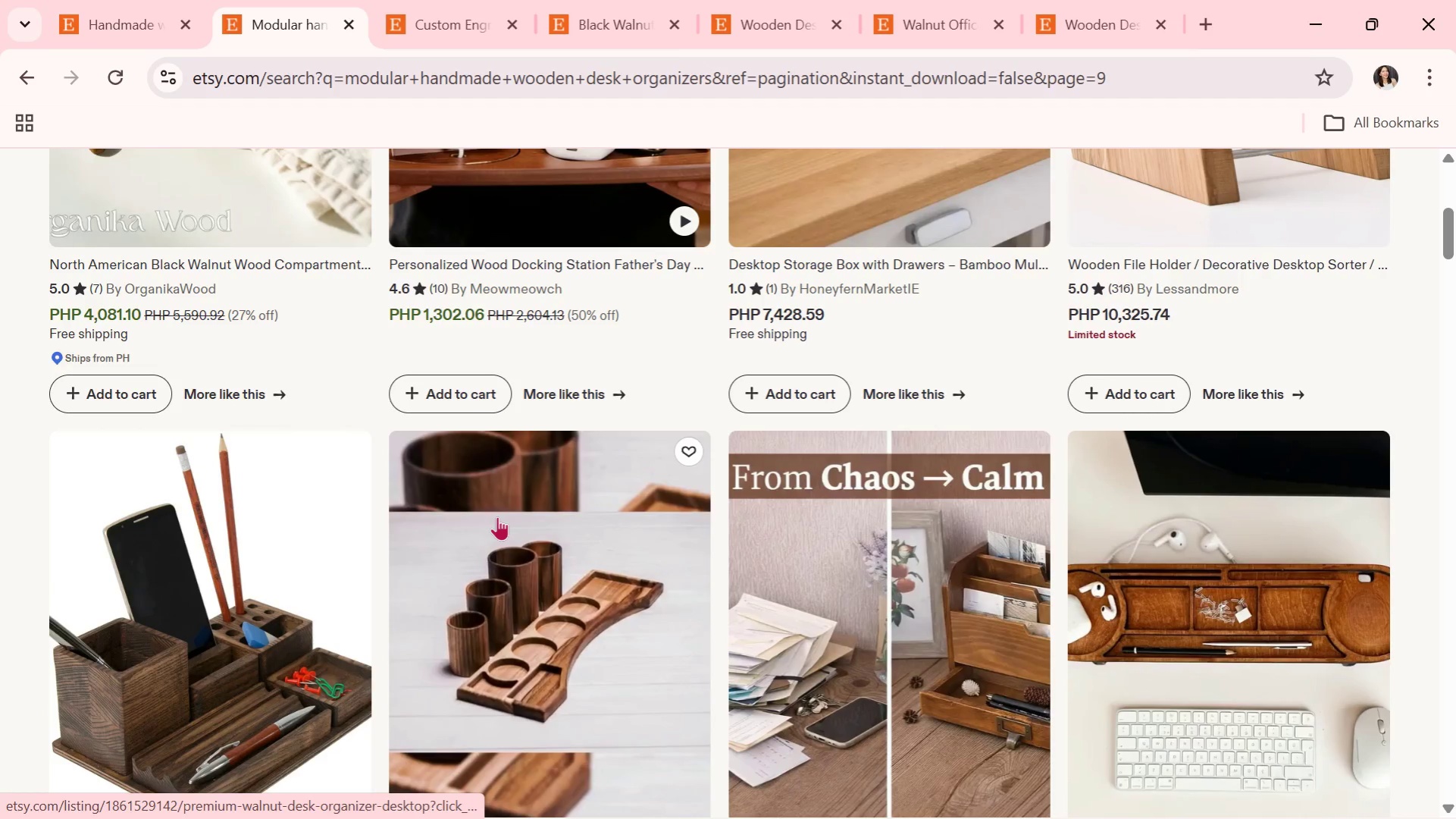 
scroll: coordinate [497, 516], scroll_direction: down, amount: 2.0
 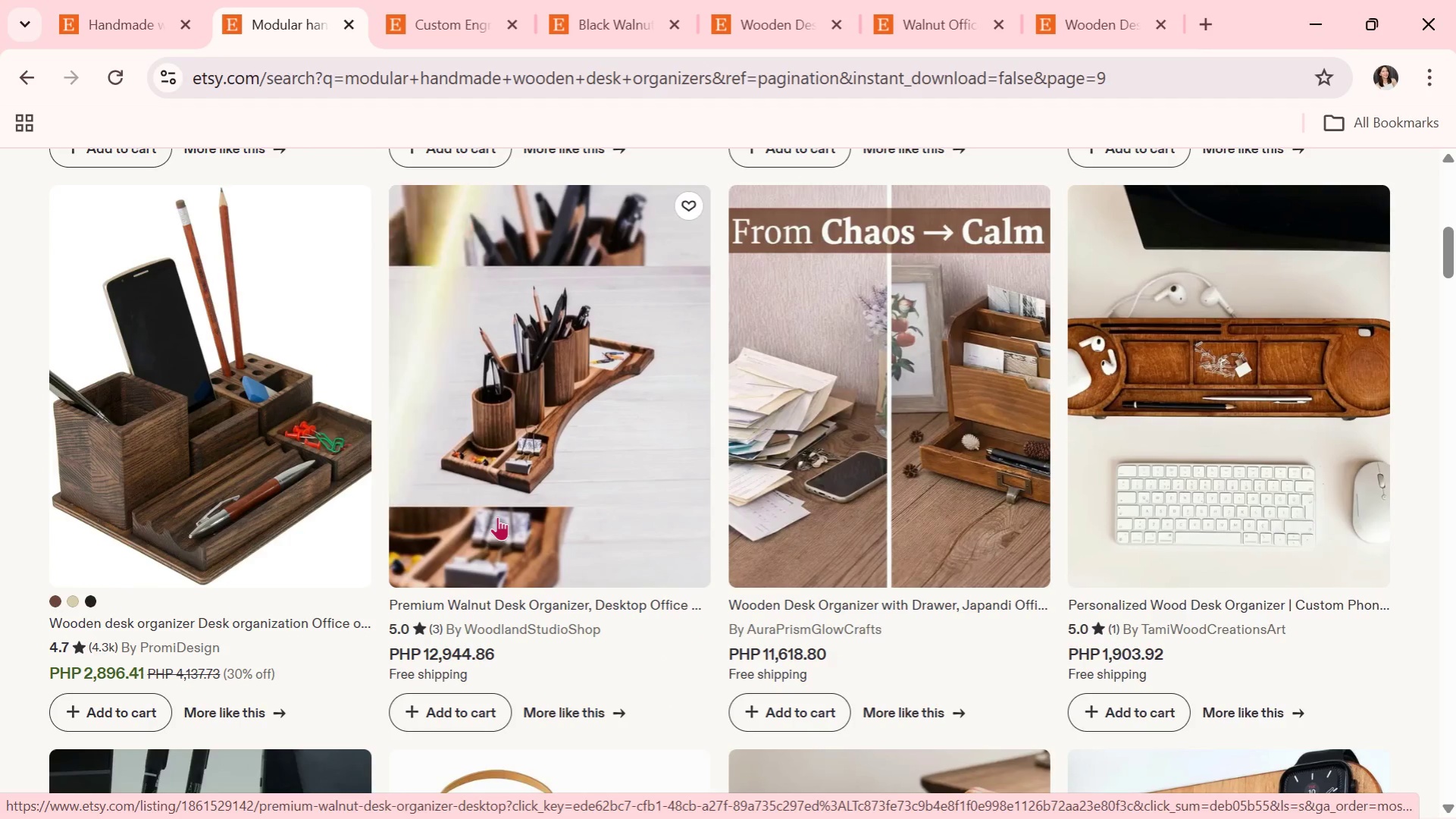 
wait(8.0)
 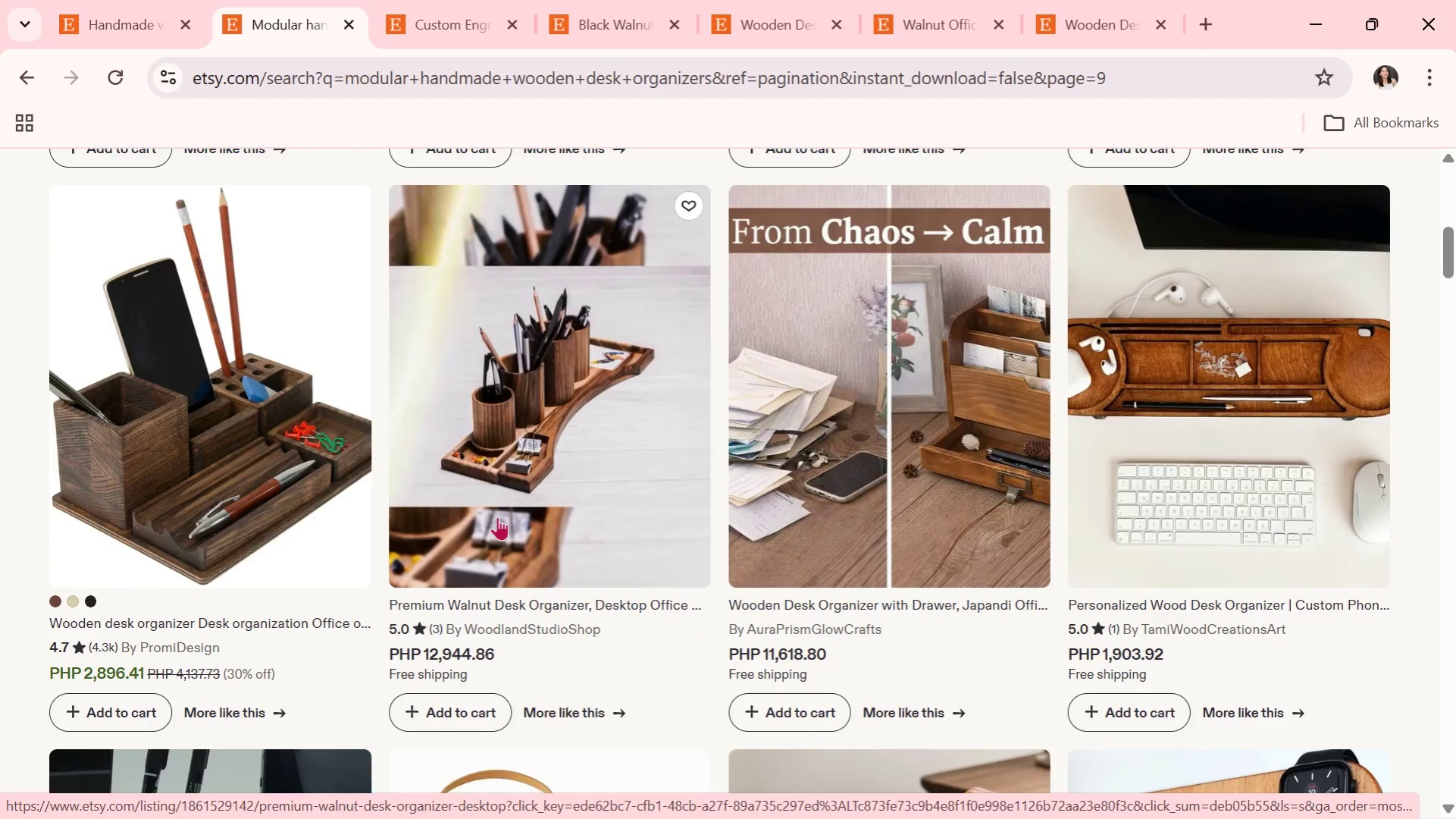 
scroll: coordinate [518, 452], scroll_direction: down, amount: 3.0
 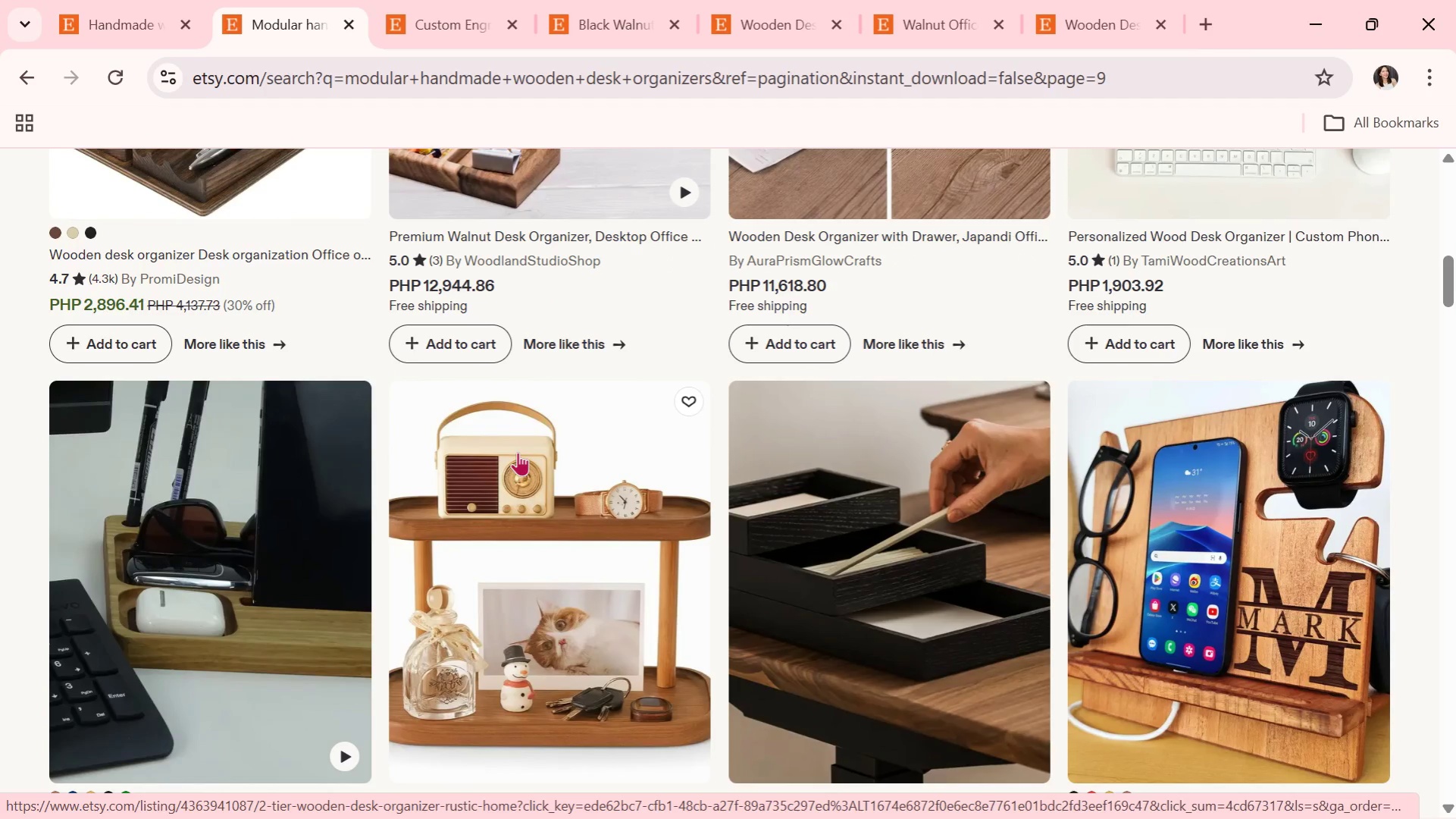 
wait(6.49)
 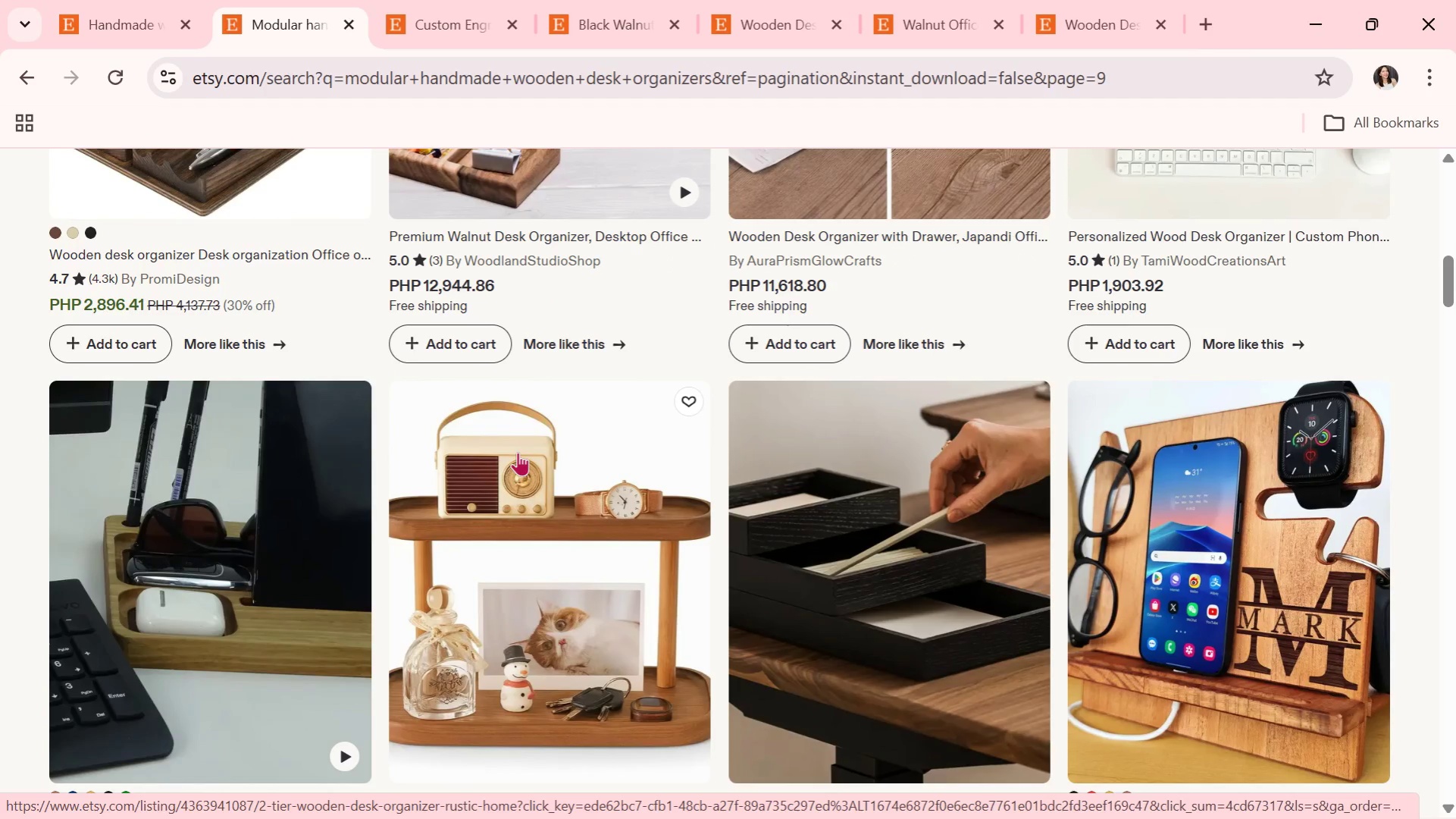 
scroll: coordinate [518, 452], scroll_direction: down, amount: 1.0
 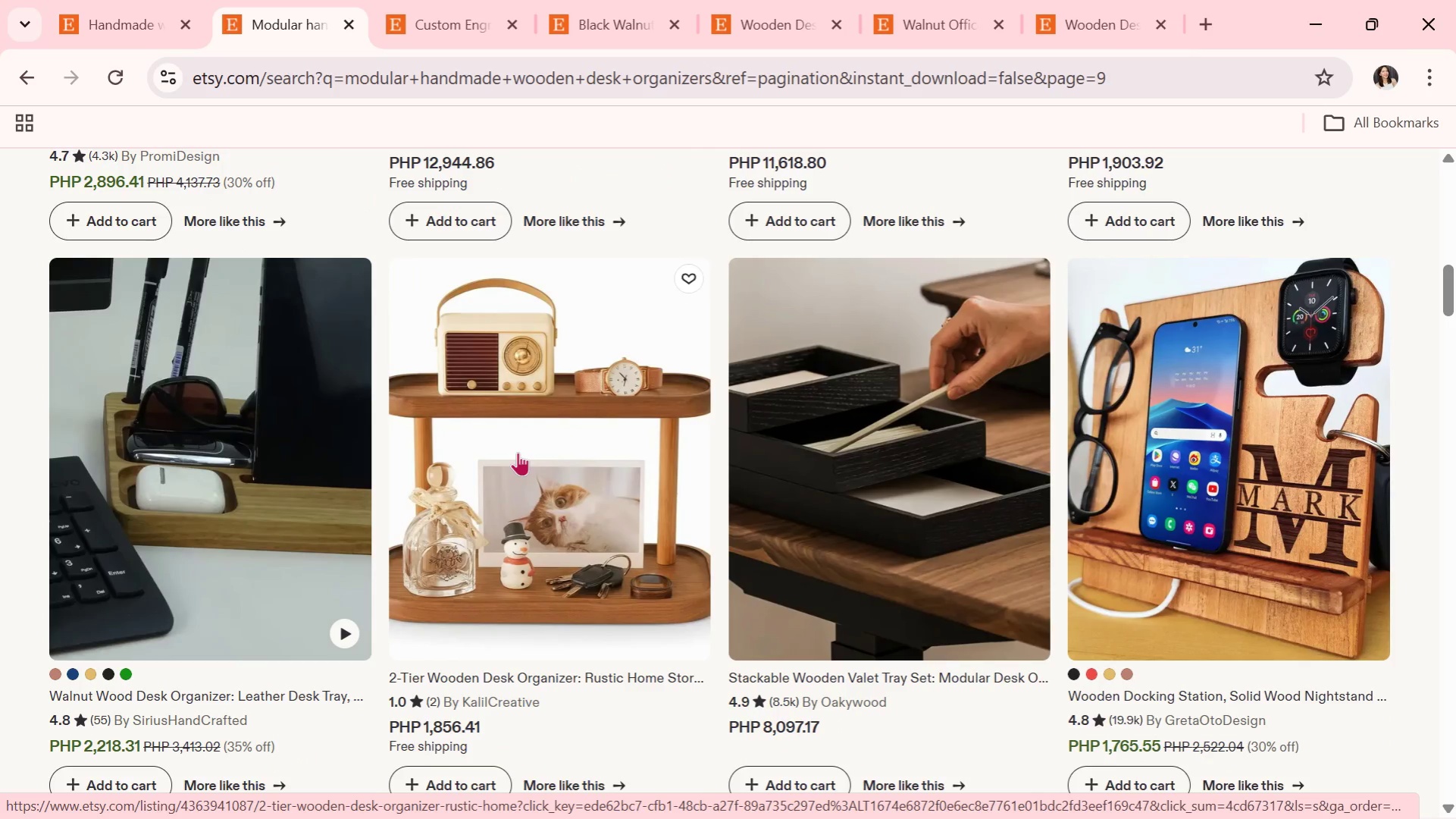 
wait(11.78)
 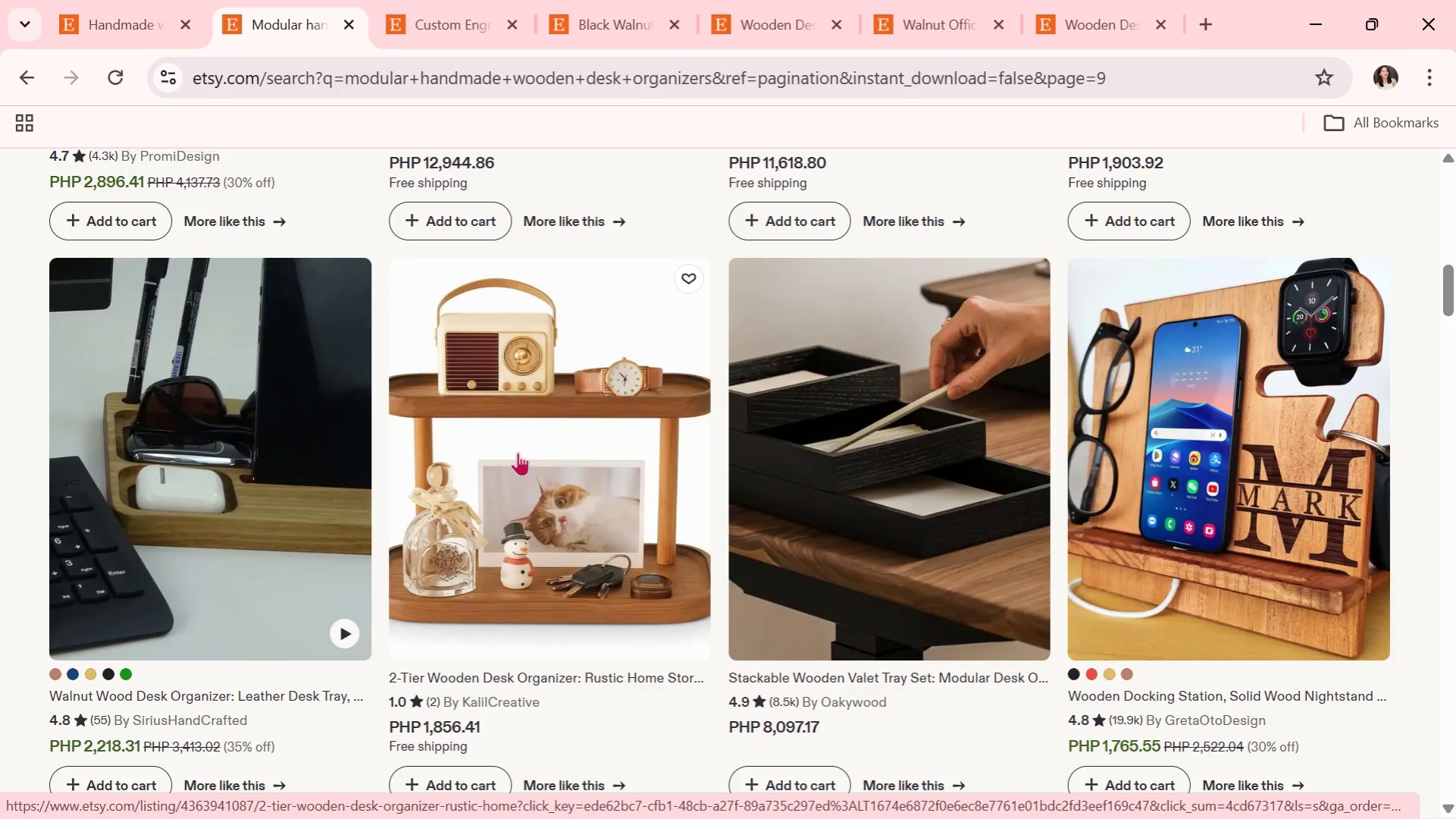 
scroll: coordinate [311, 535], scroll_direction: down, amount: 9.0
 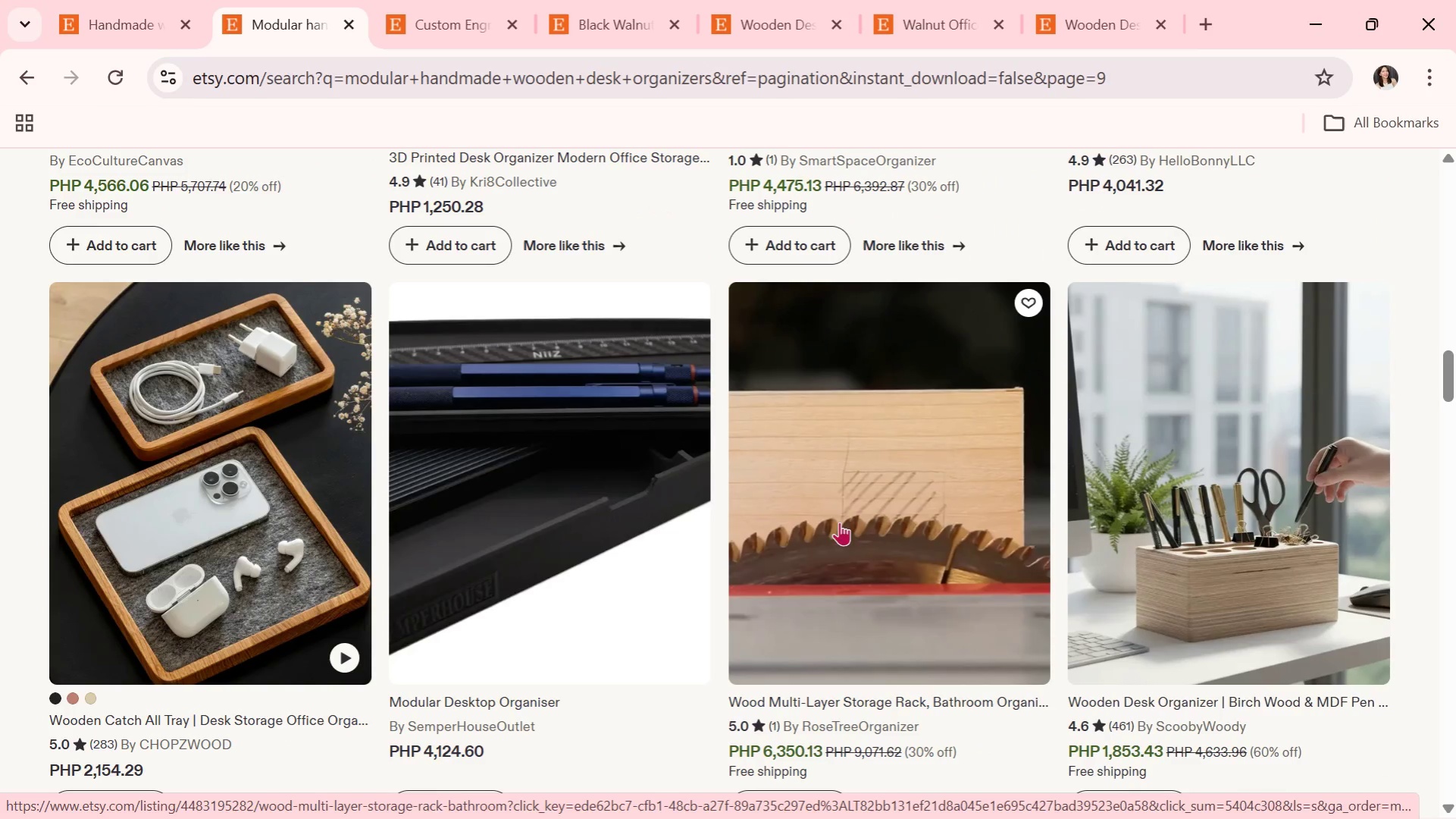 
wait(5.73)
 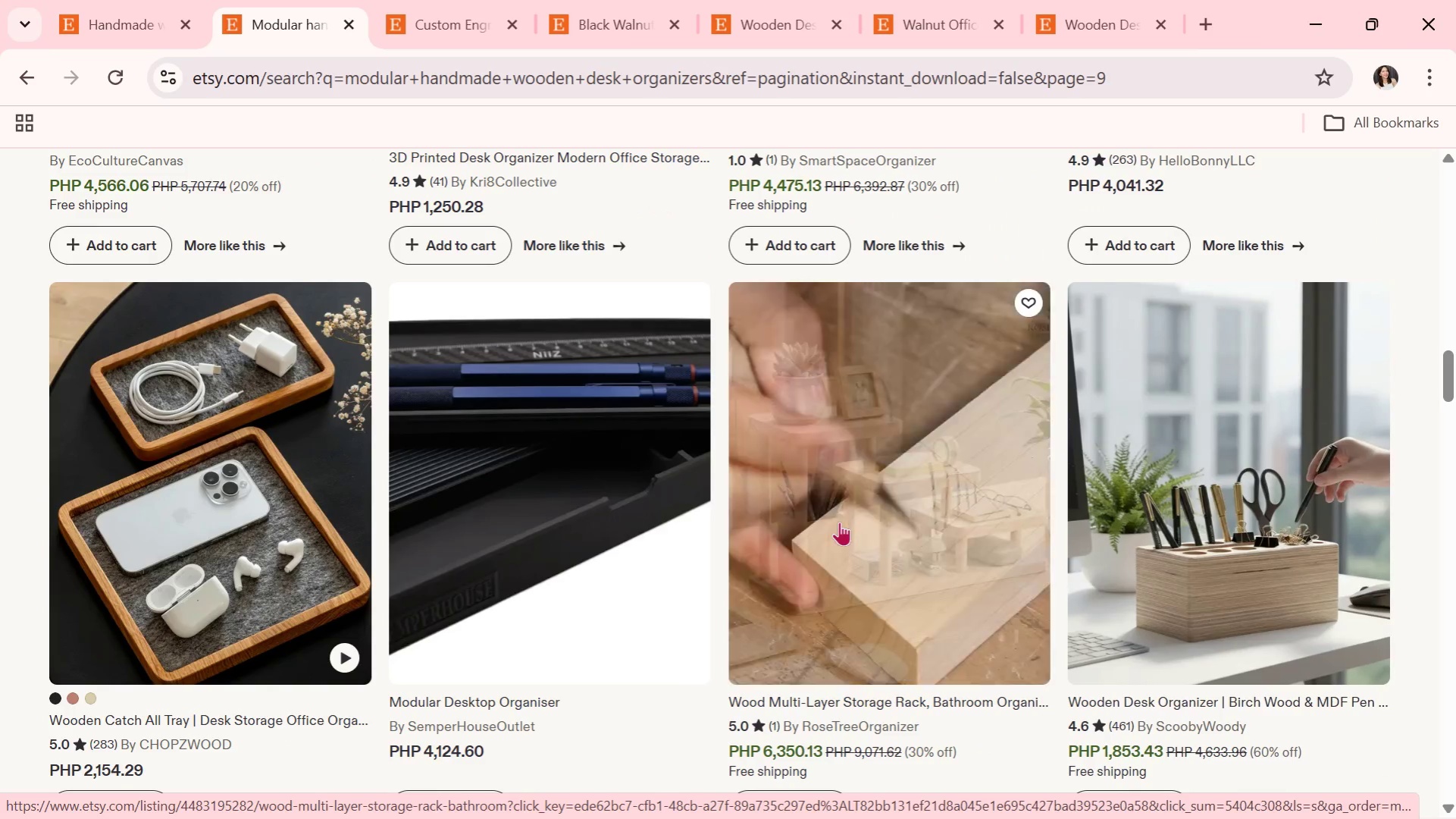 
scroll: coordinate [822, 581], scroll_direction: down, amount: 4.0
 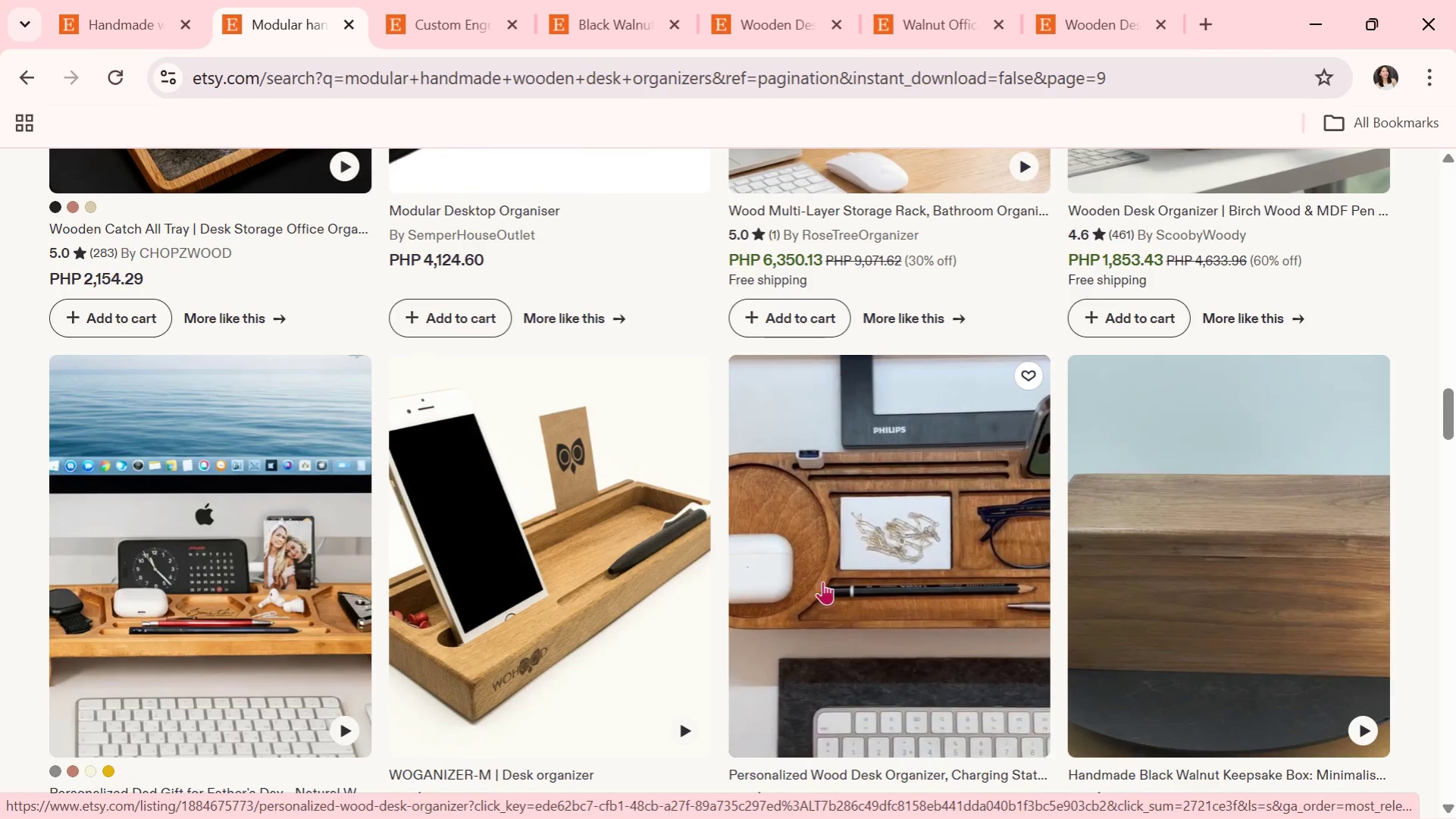 
wait(8.07)
 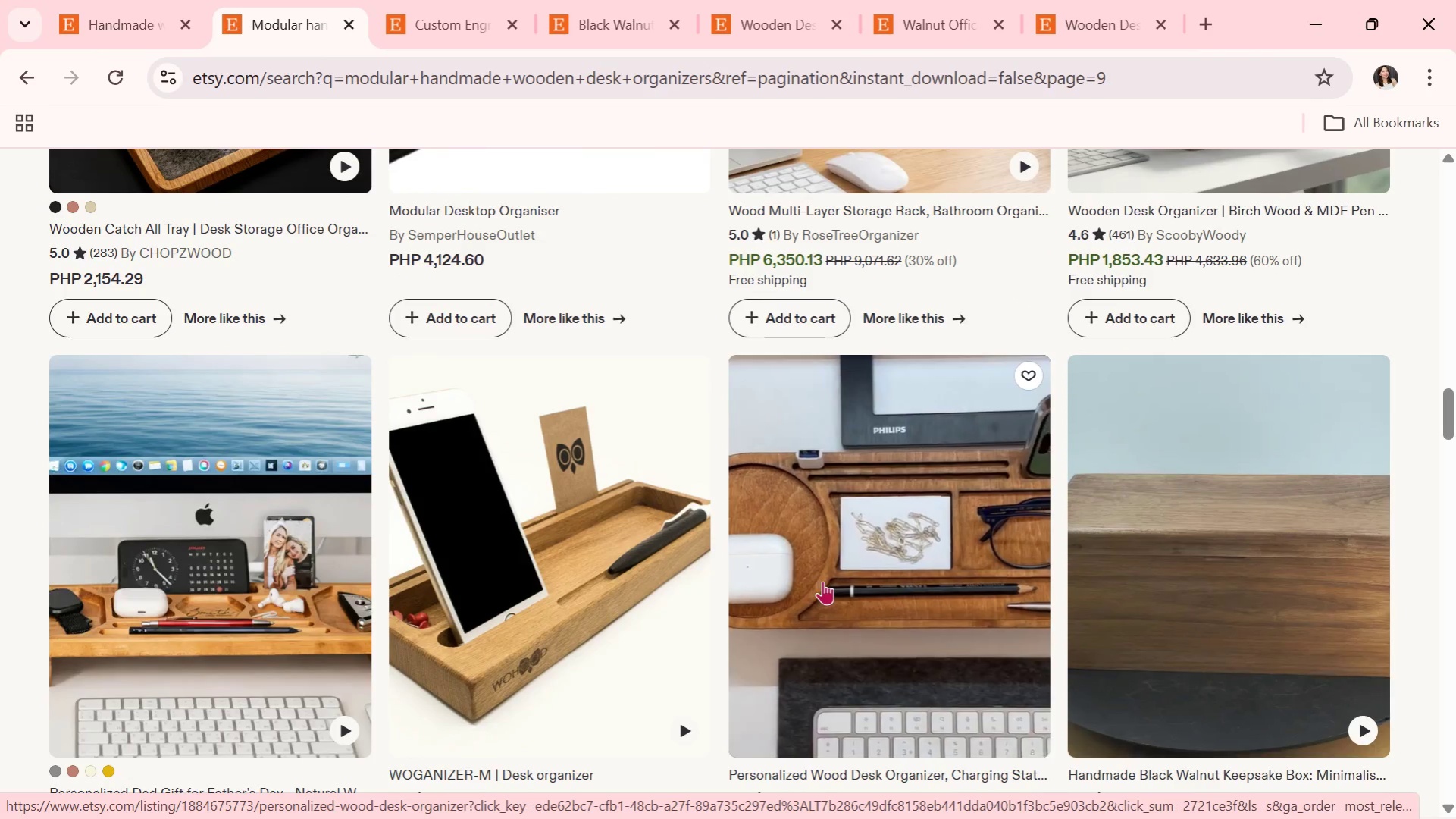 
left_click([890, 655])
 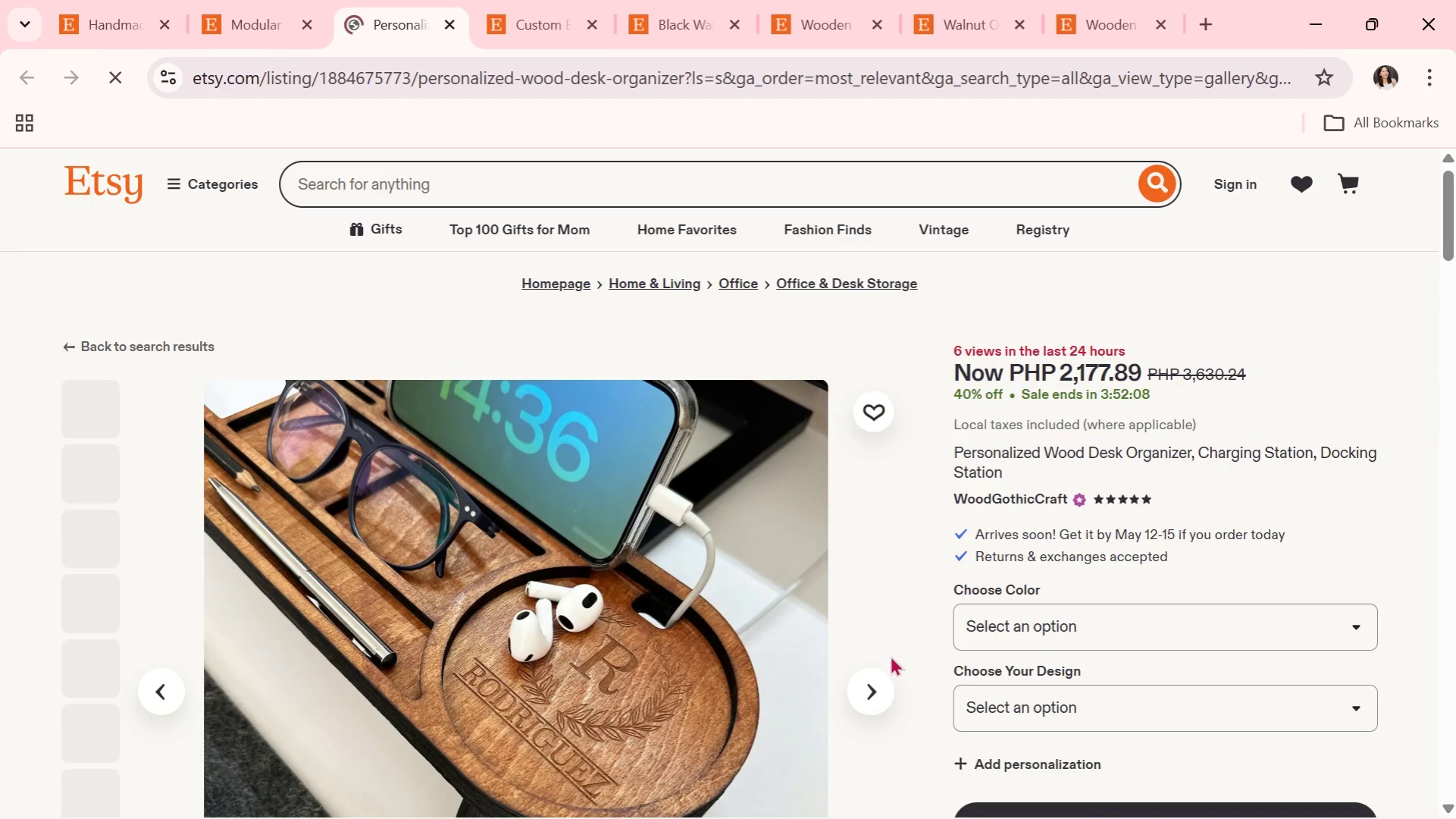 
scroll: coordinate [890, 655], scroll_direction: down, amount: 1.0
 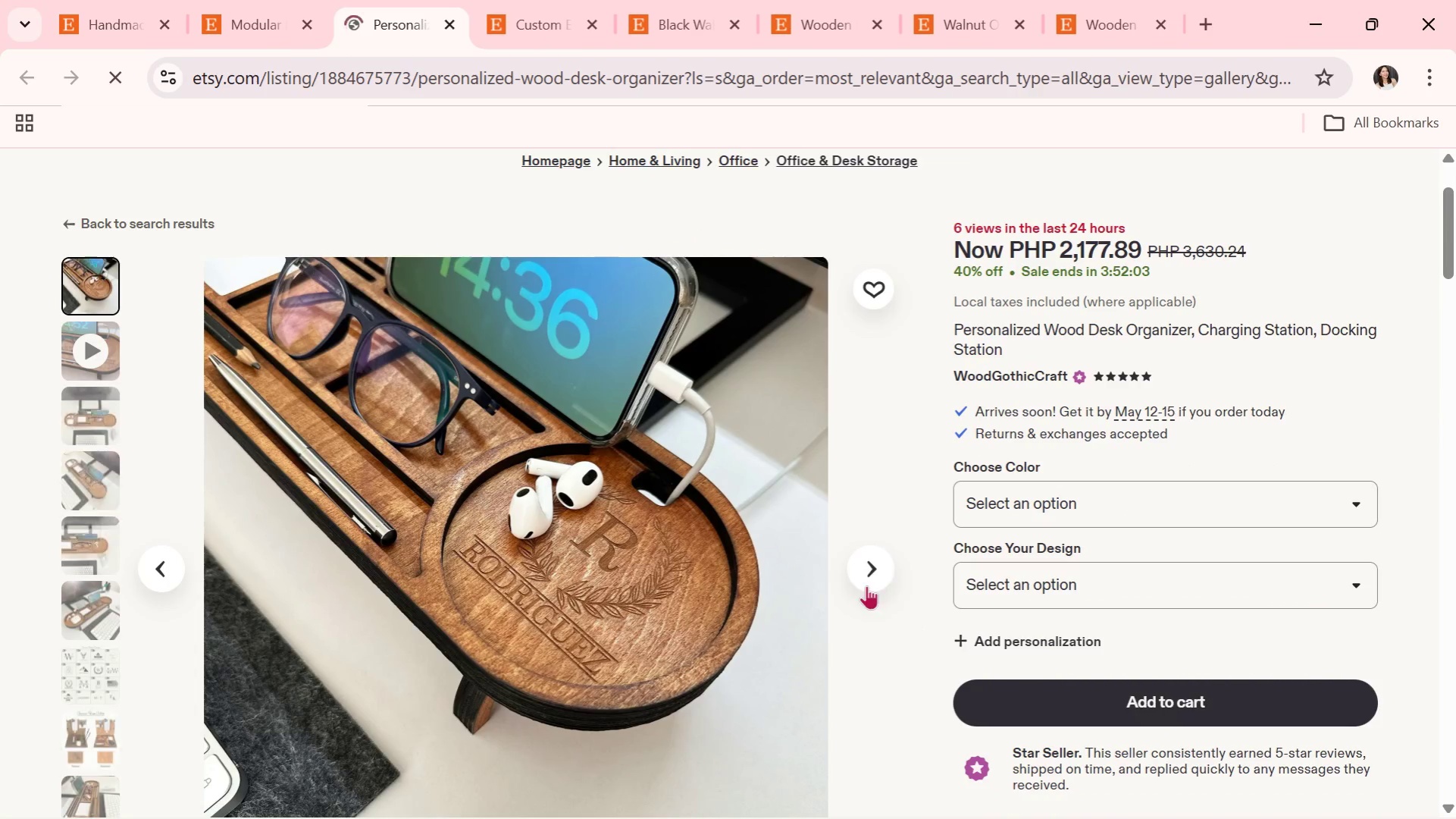 
left_click([865, 582])
 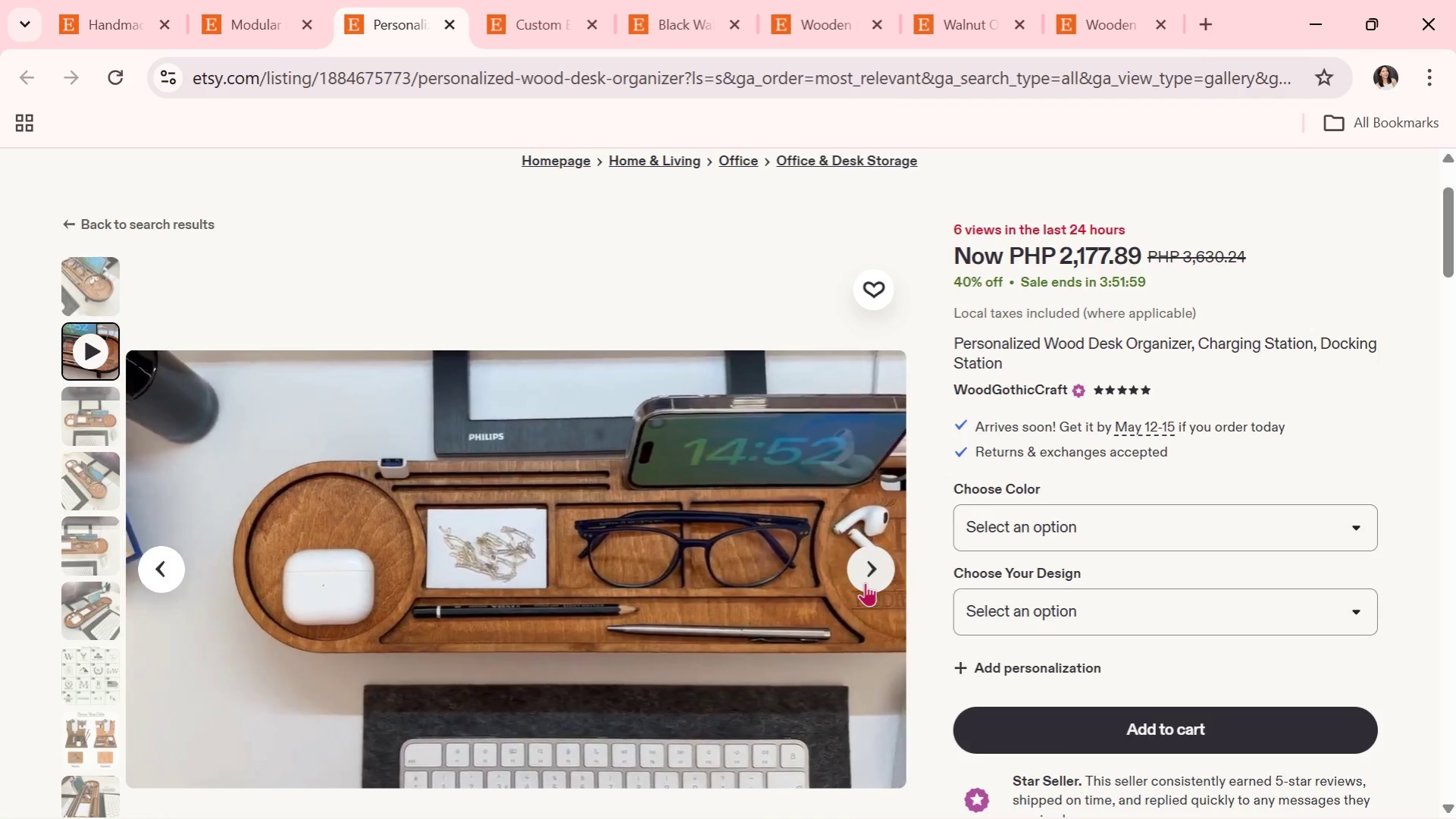 
wait(8.83)
 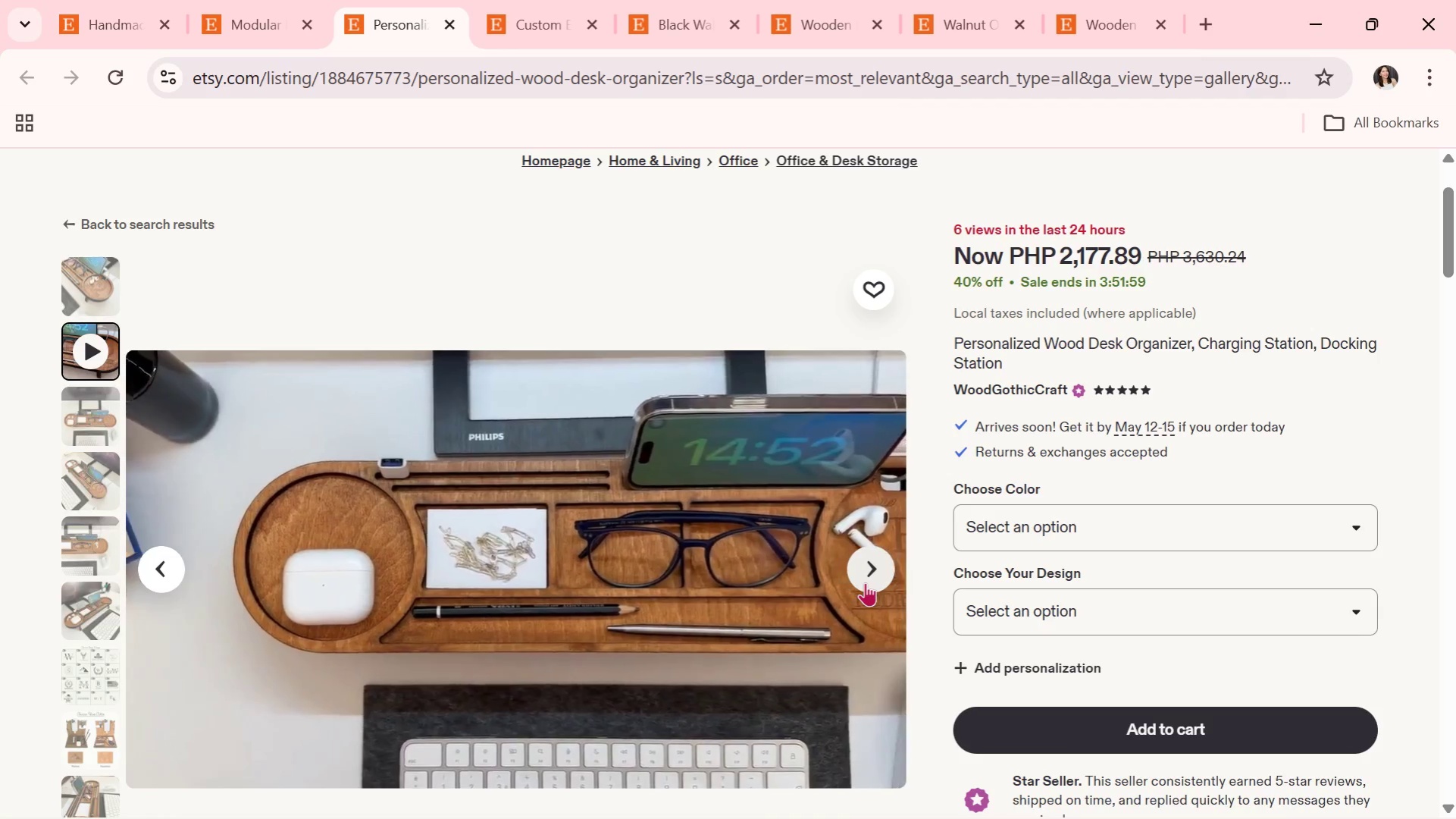 
left_click([865, 582])
 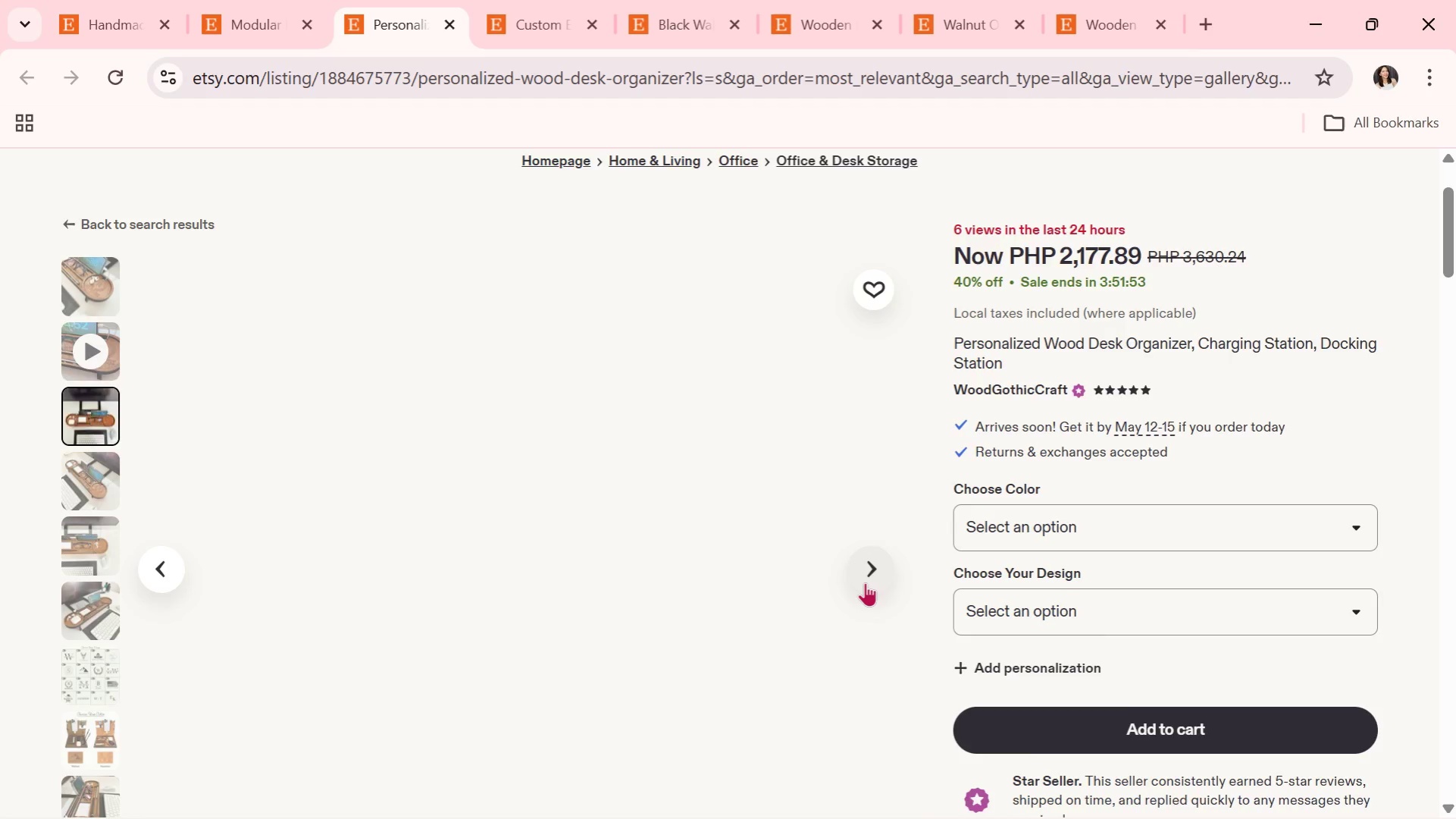 
scroll: coordinate [865, 582], scroll_direction: down, amount: 1.0
 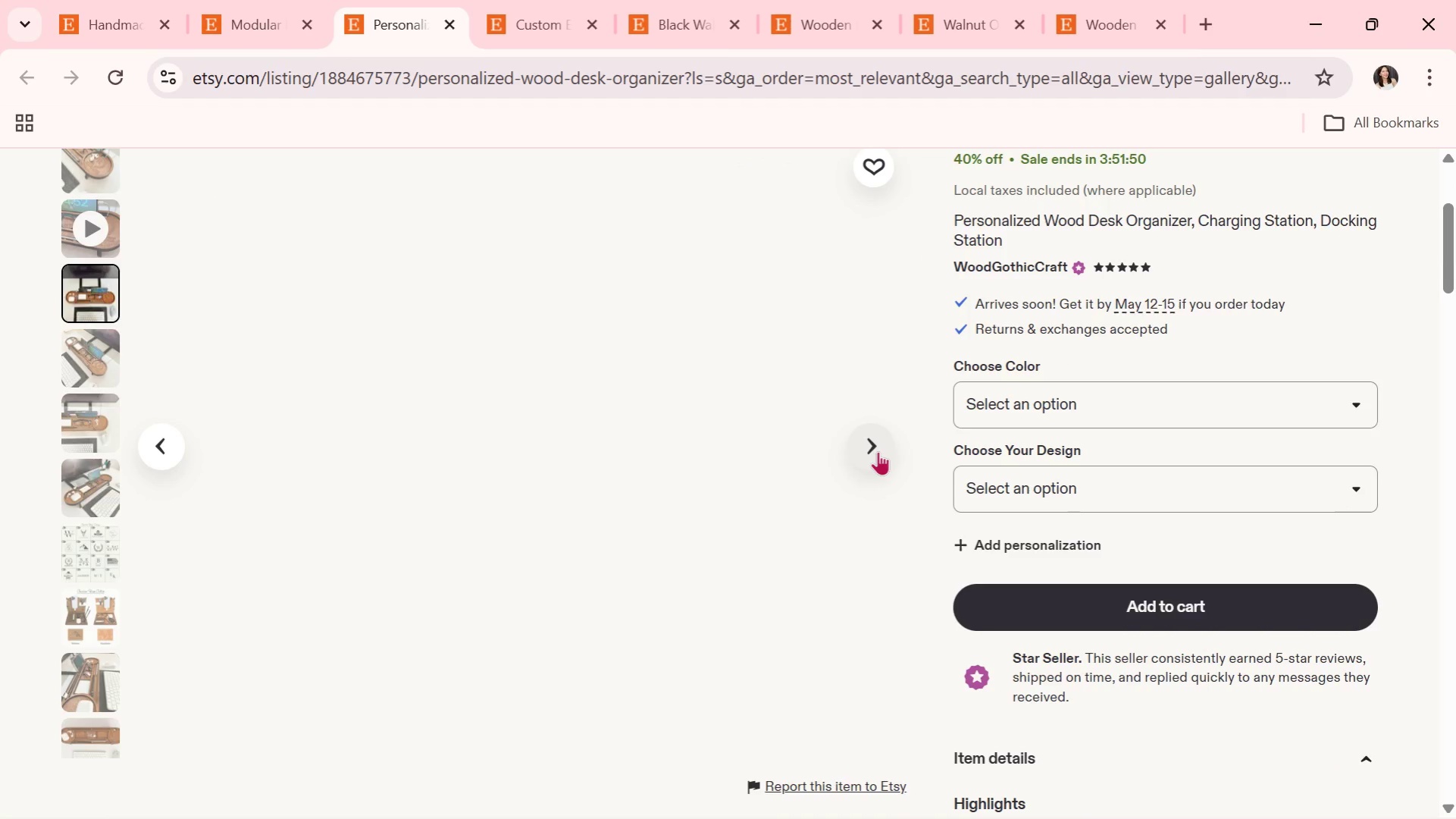 
left_click([878, 451])
 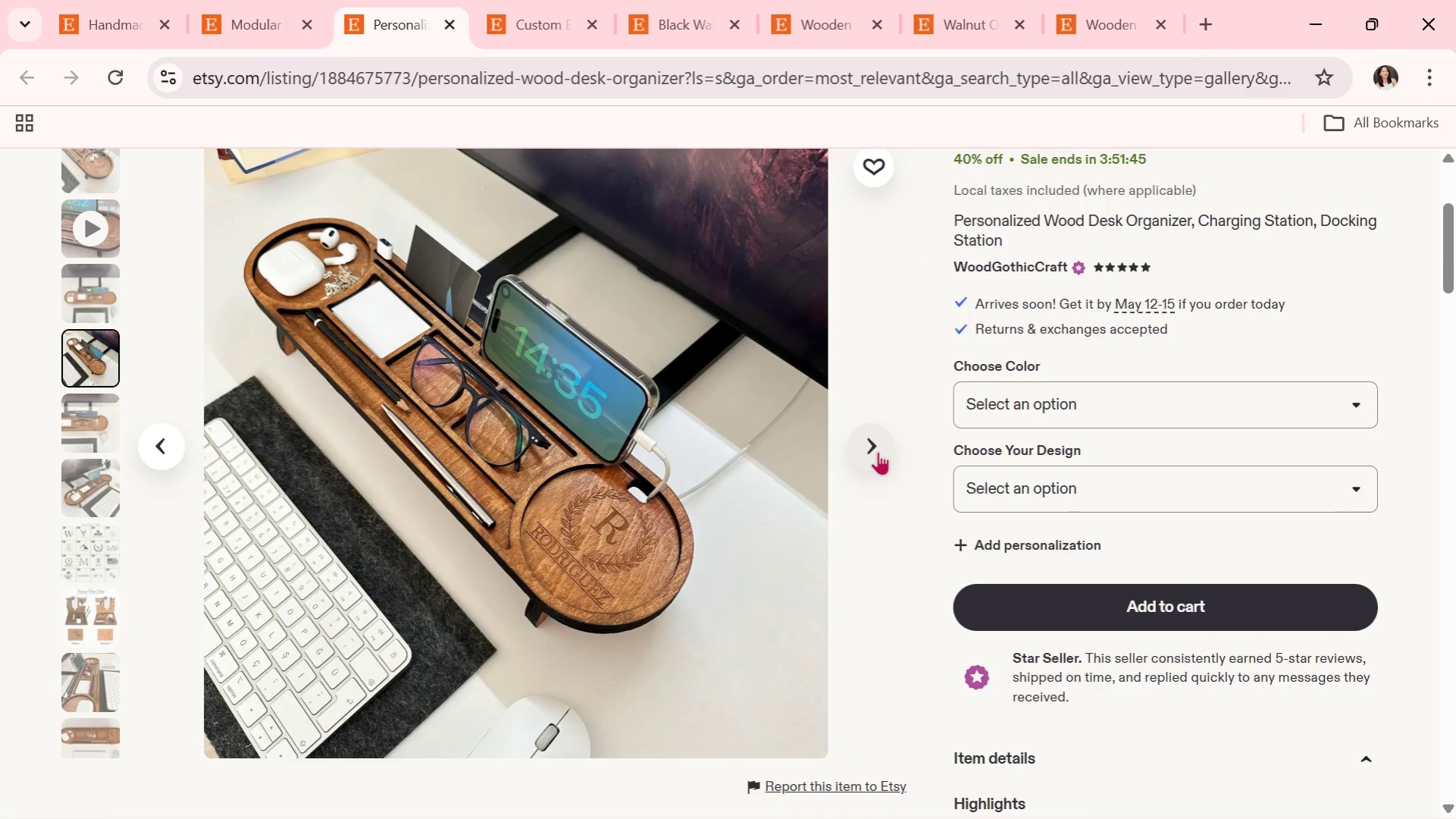 
left_click([878, 451])
 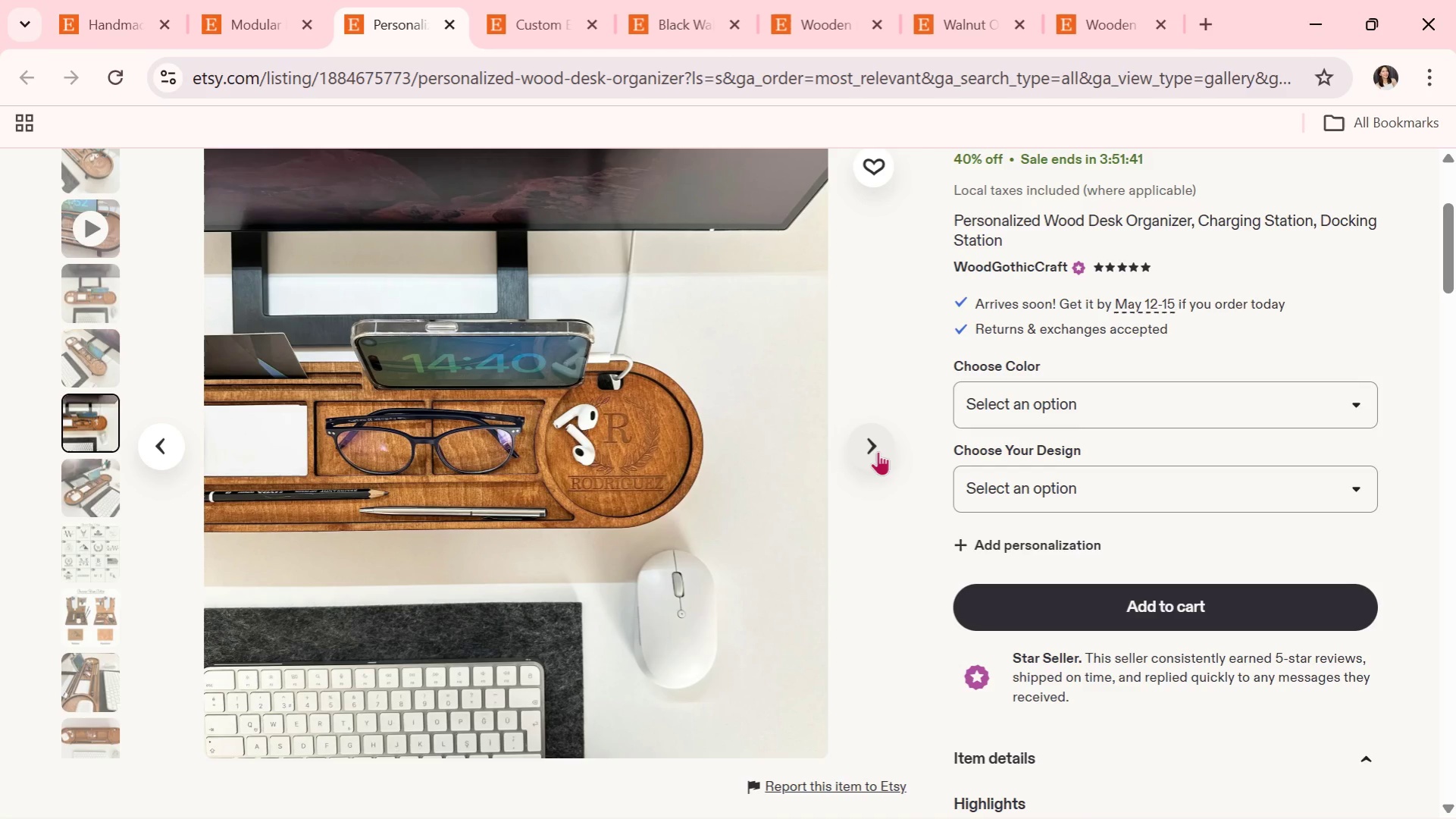 
left_click([878, 451])
 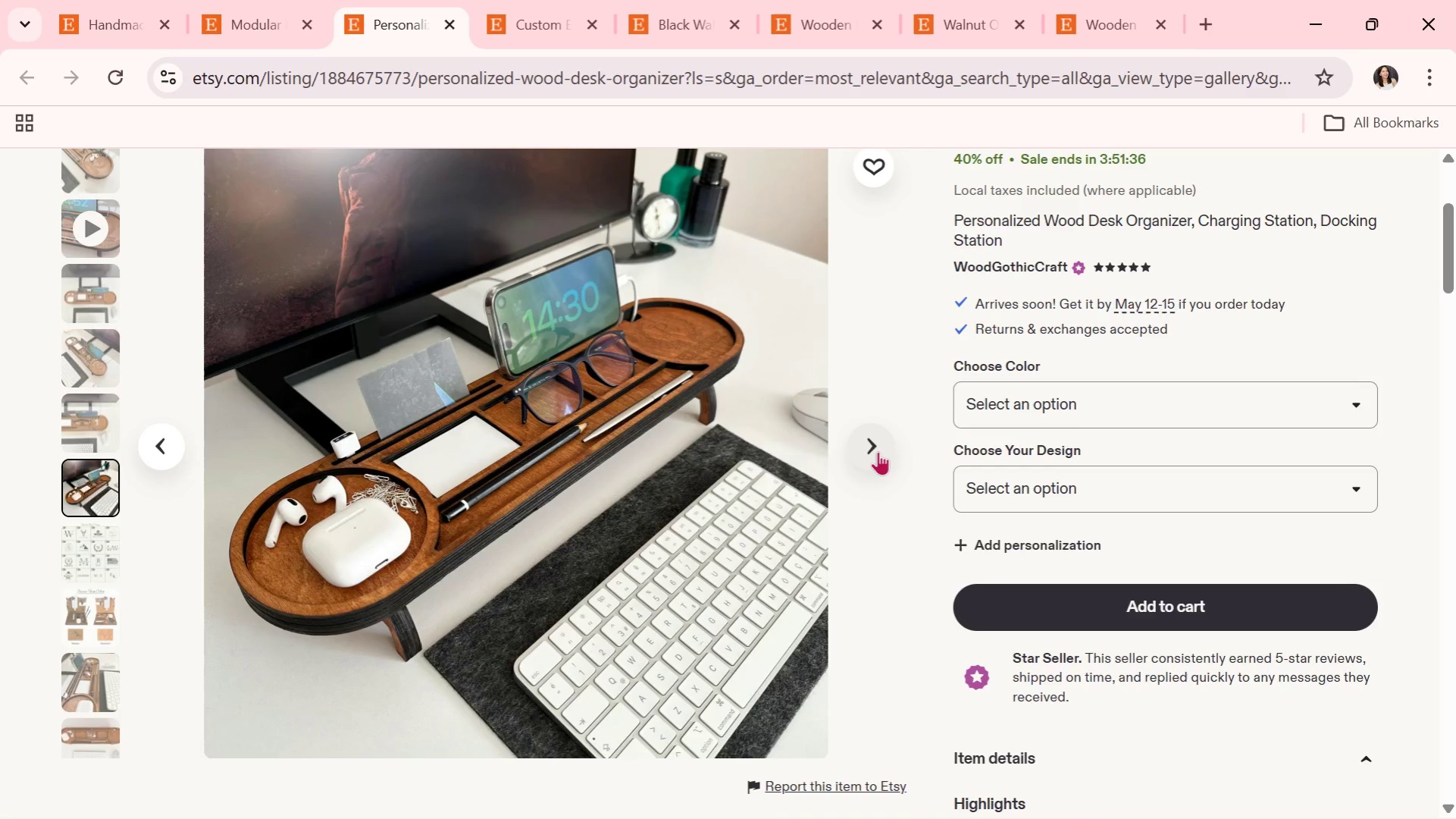 
wait(8.31)
 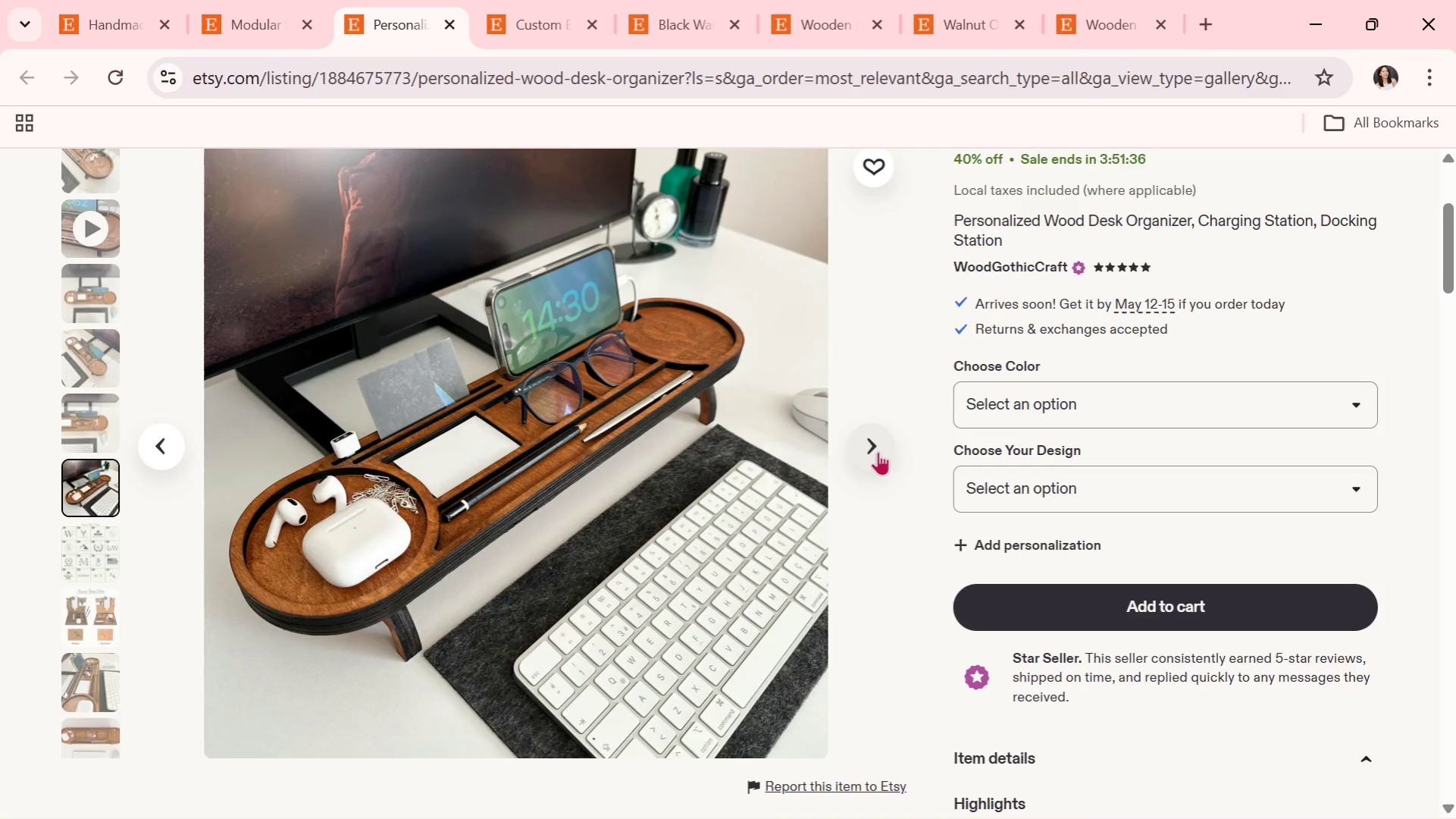 
left_click([878, 451])
 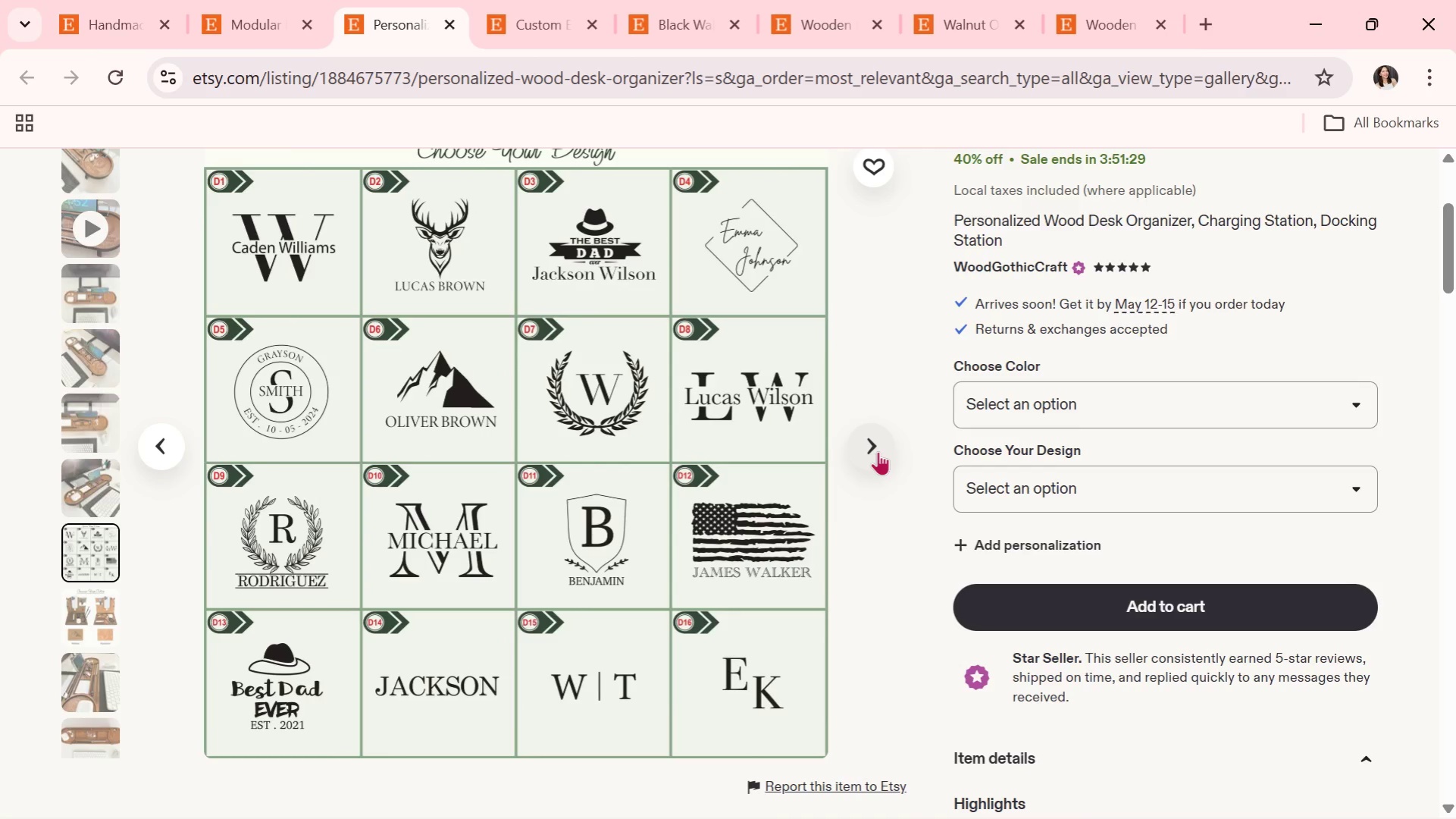 
left_click([878, 451])
 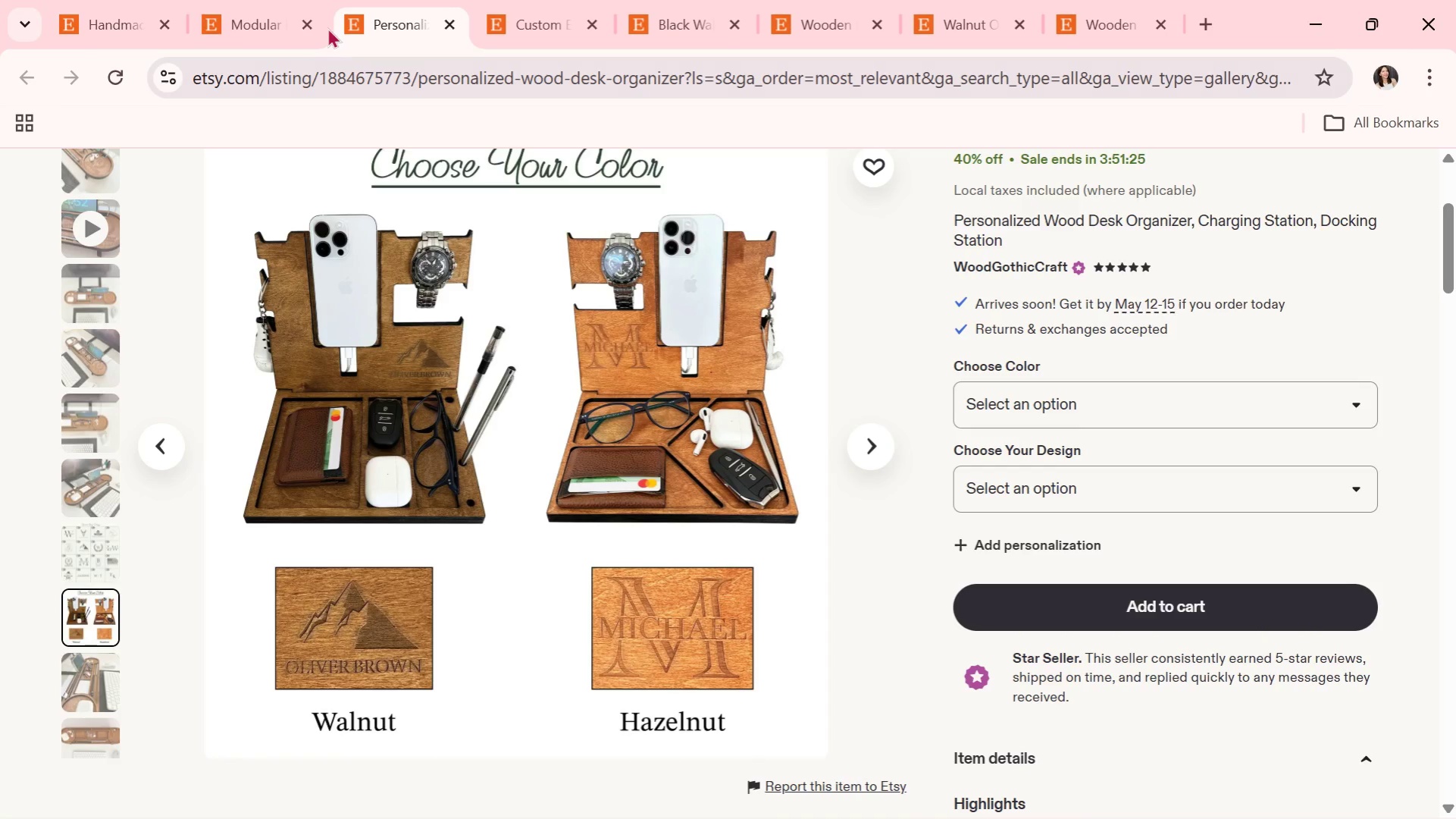 
left_click([261, 0])
 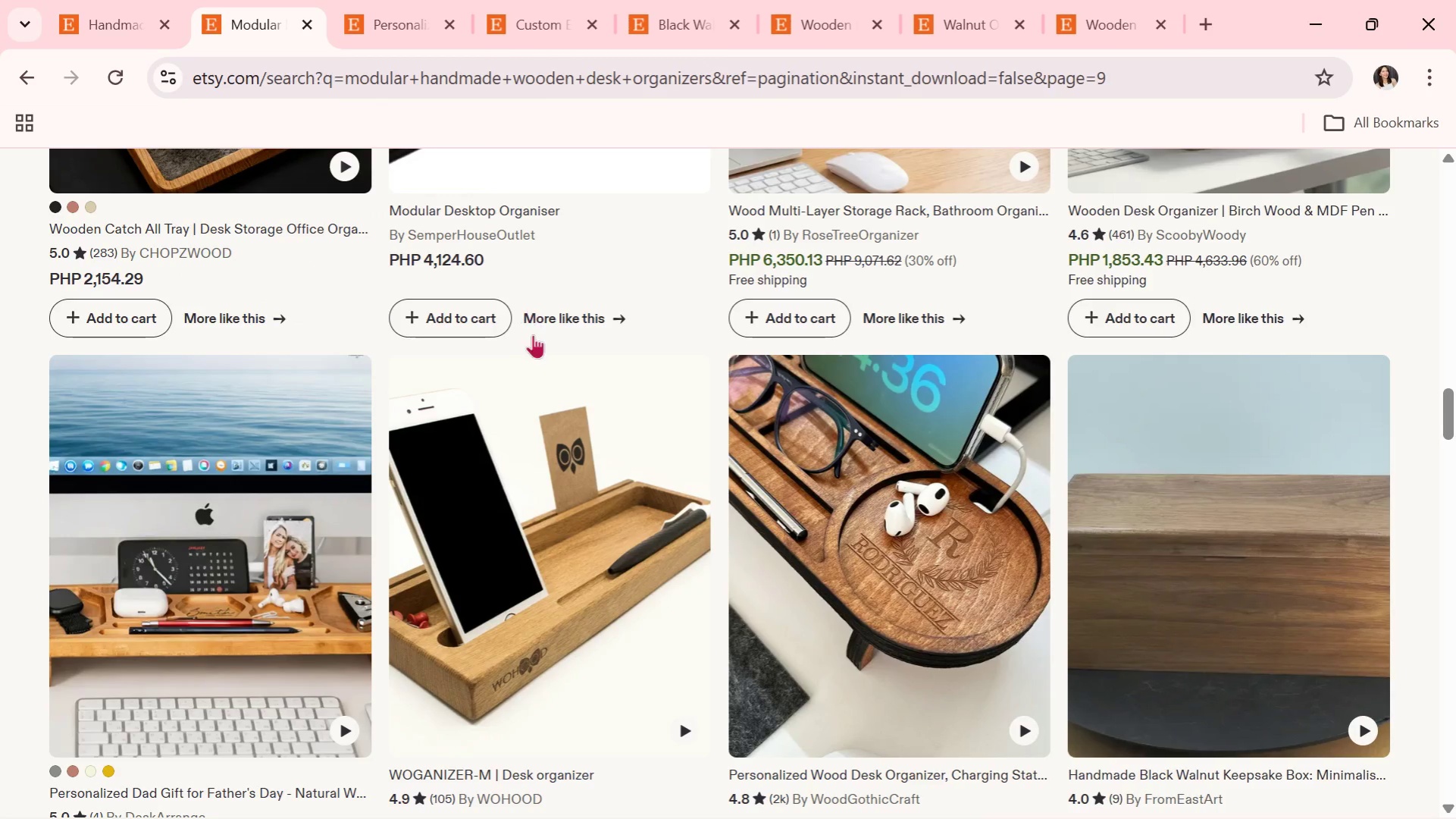 
scroll: coordinate [526, 347], scroll_direction: down, amount: 3.0
 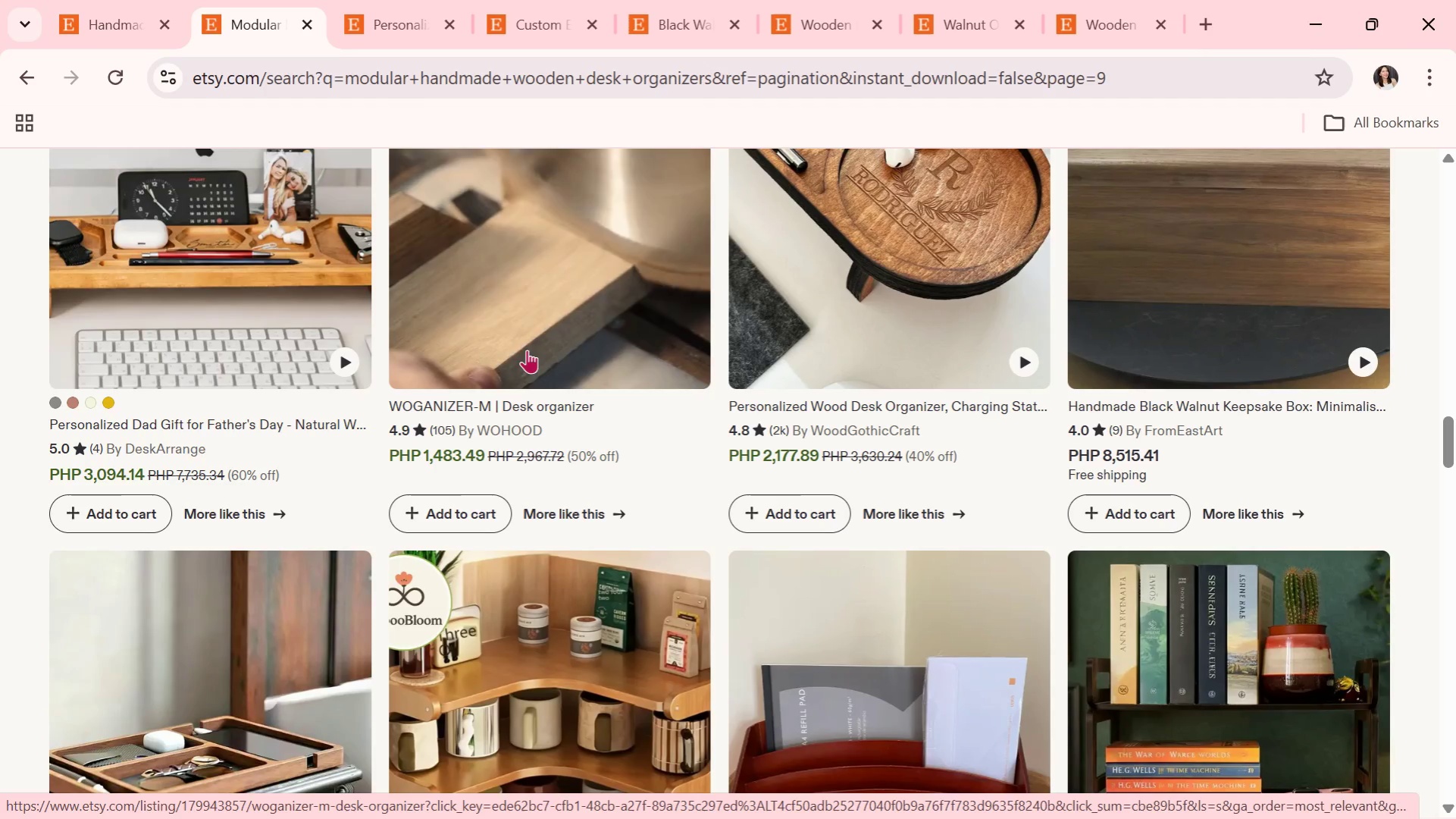 
wait(12.56)
 